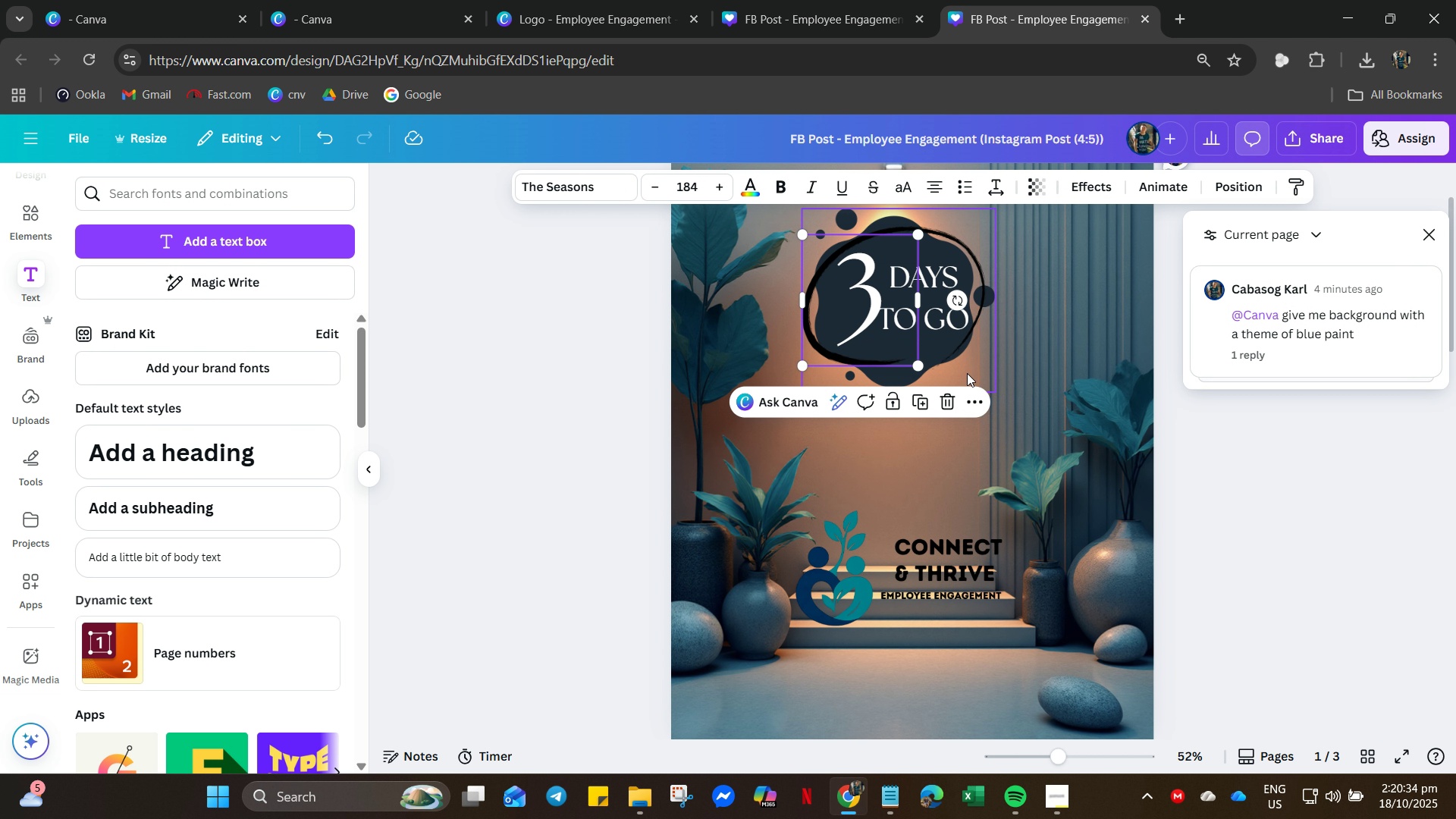 
left_click([968, 373])
 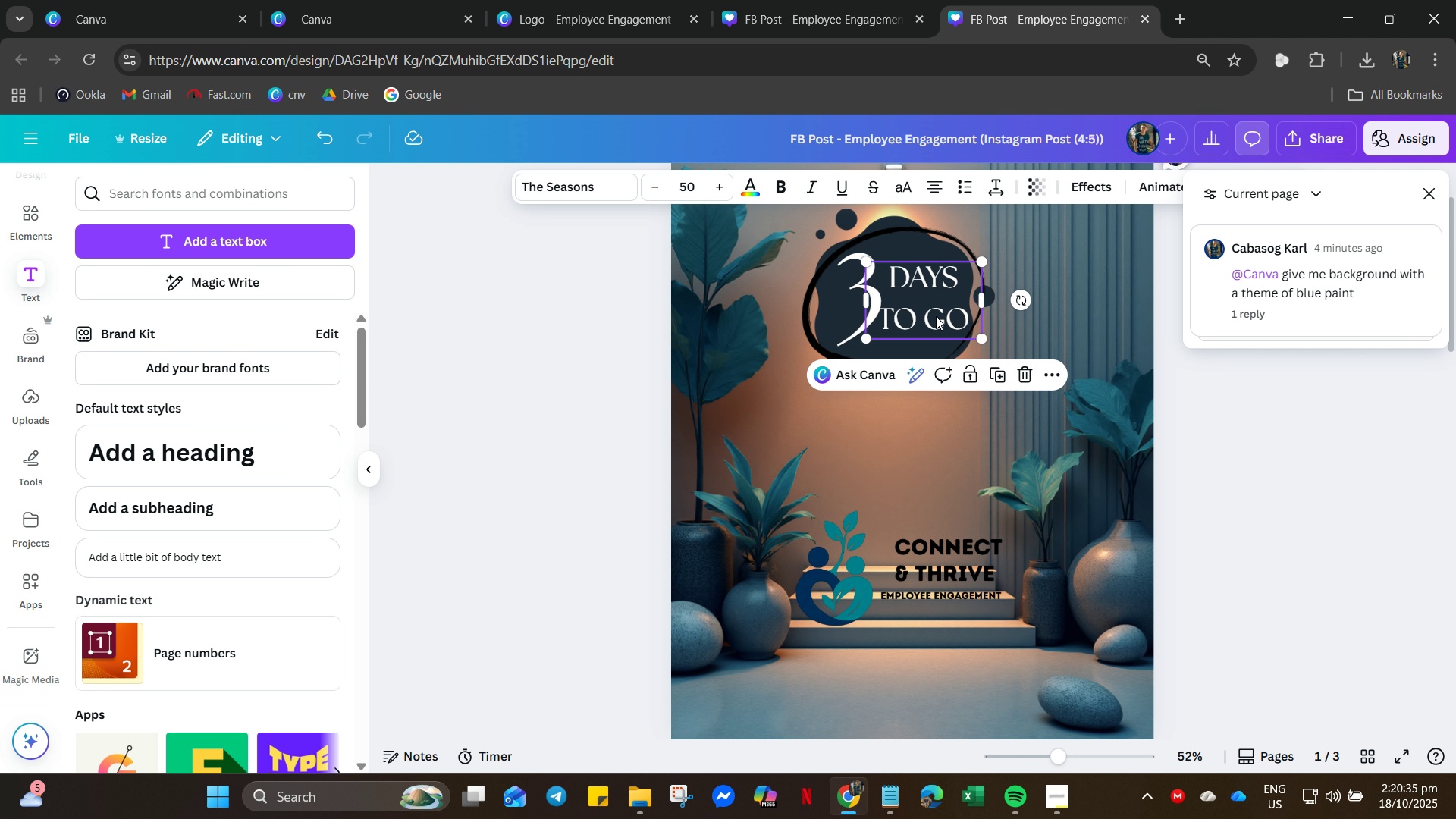 
left_click([936, 316])
 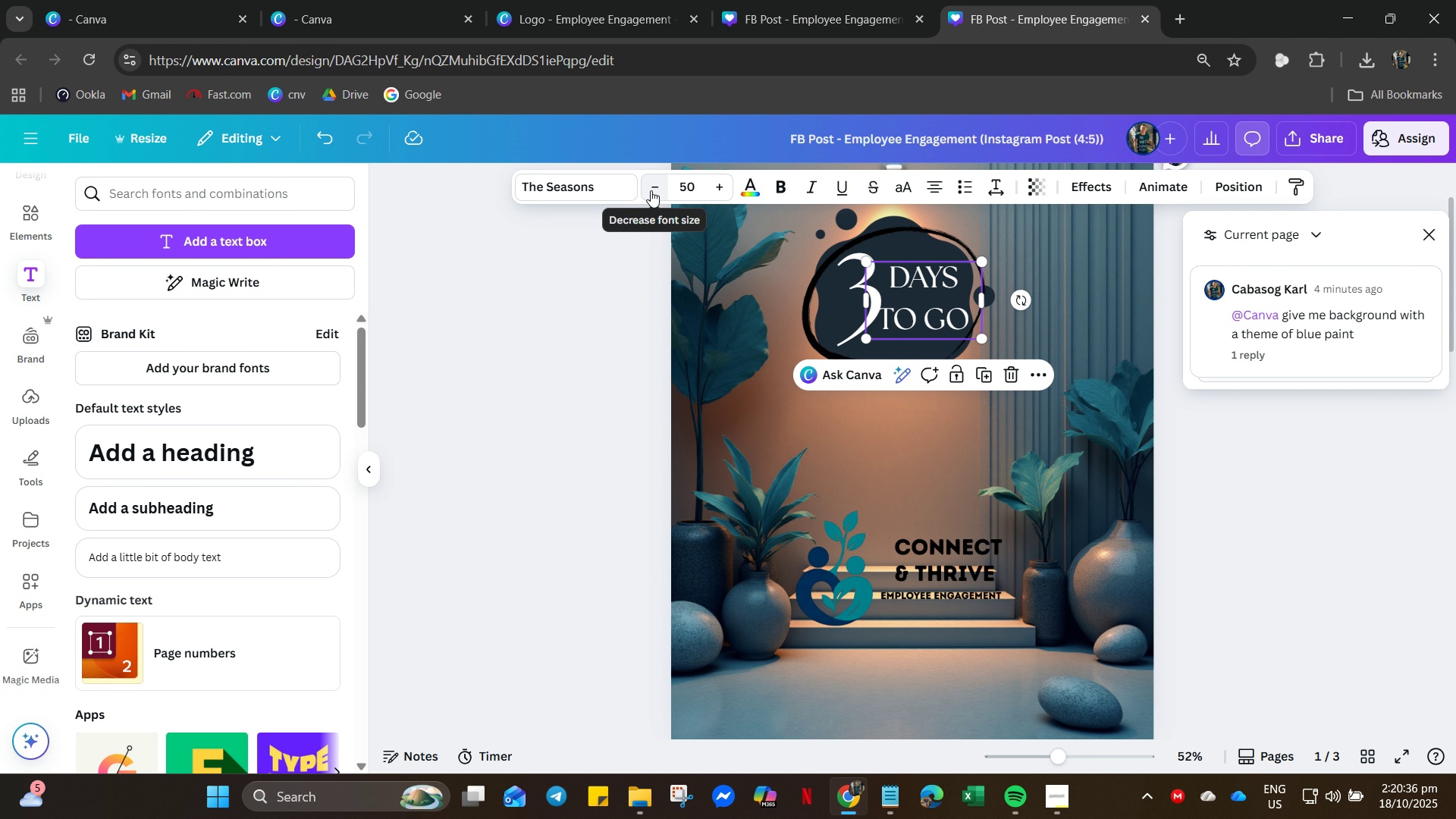 
double_click([651, 190])
 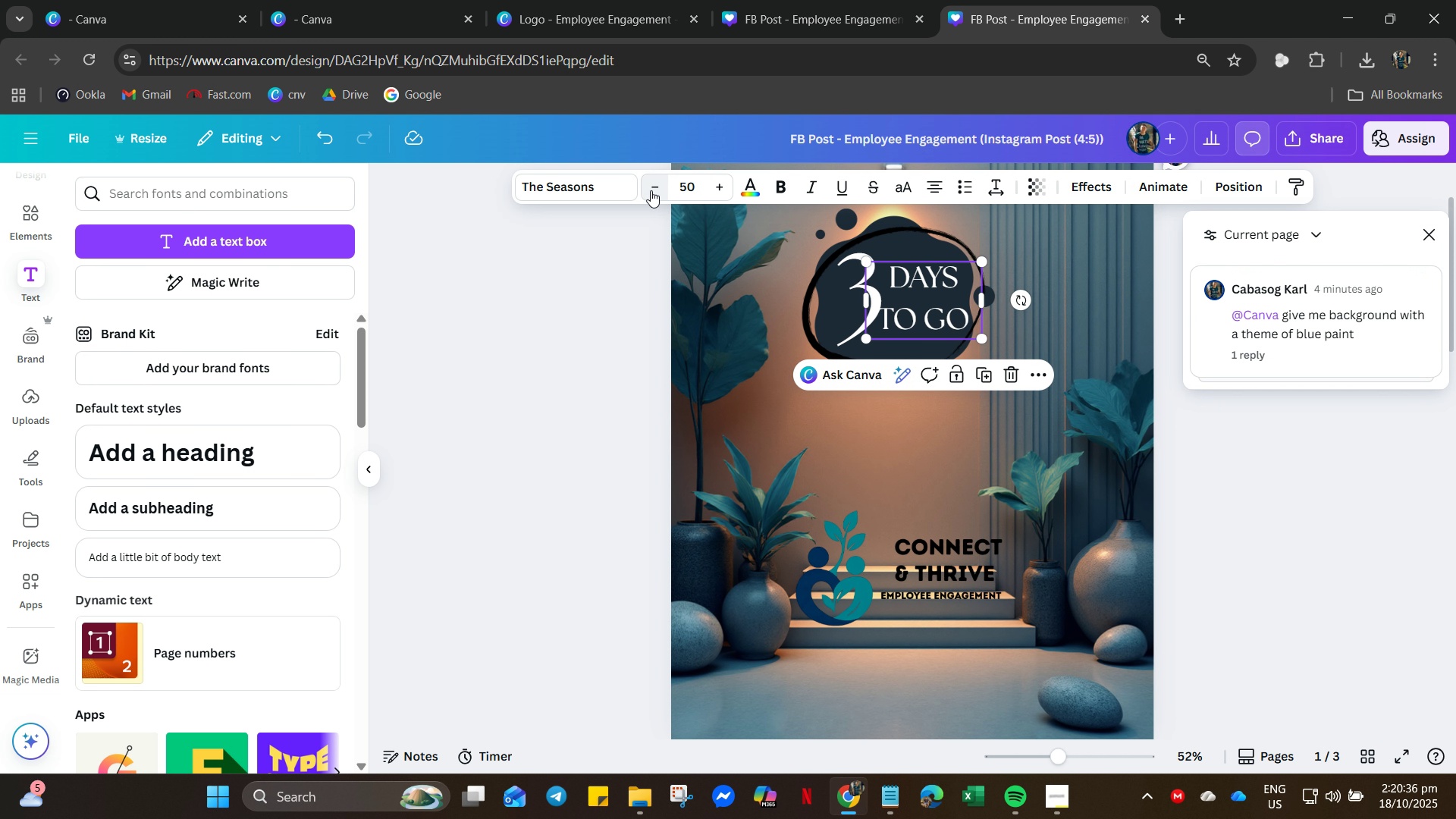 
triple_click([651, 190])
 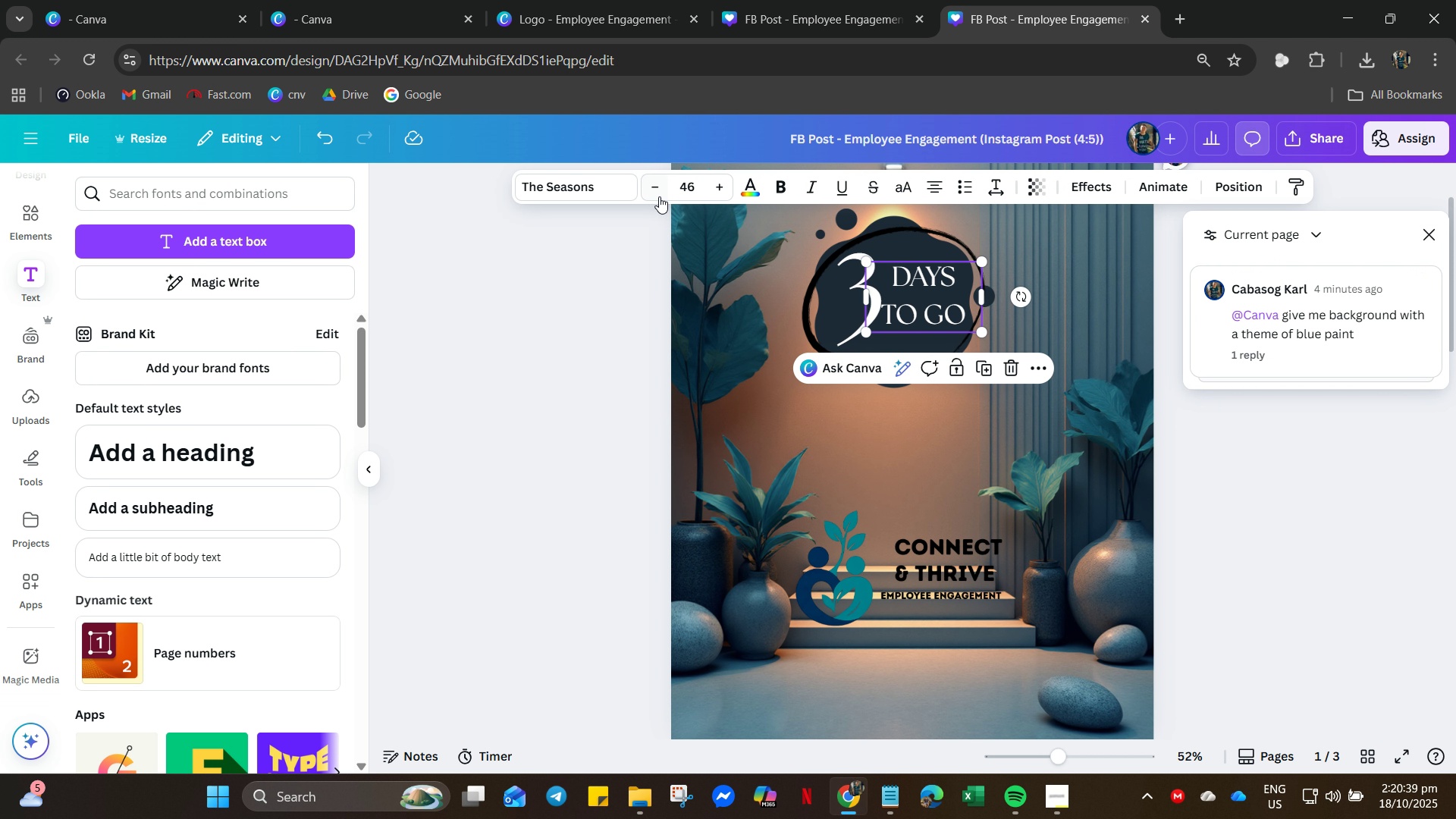 
left_click([664, 189])
 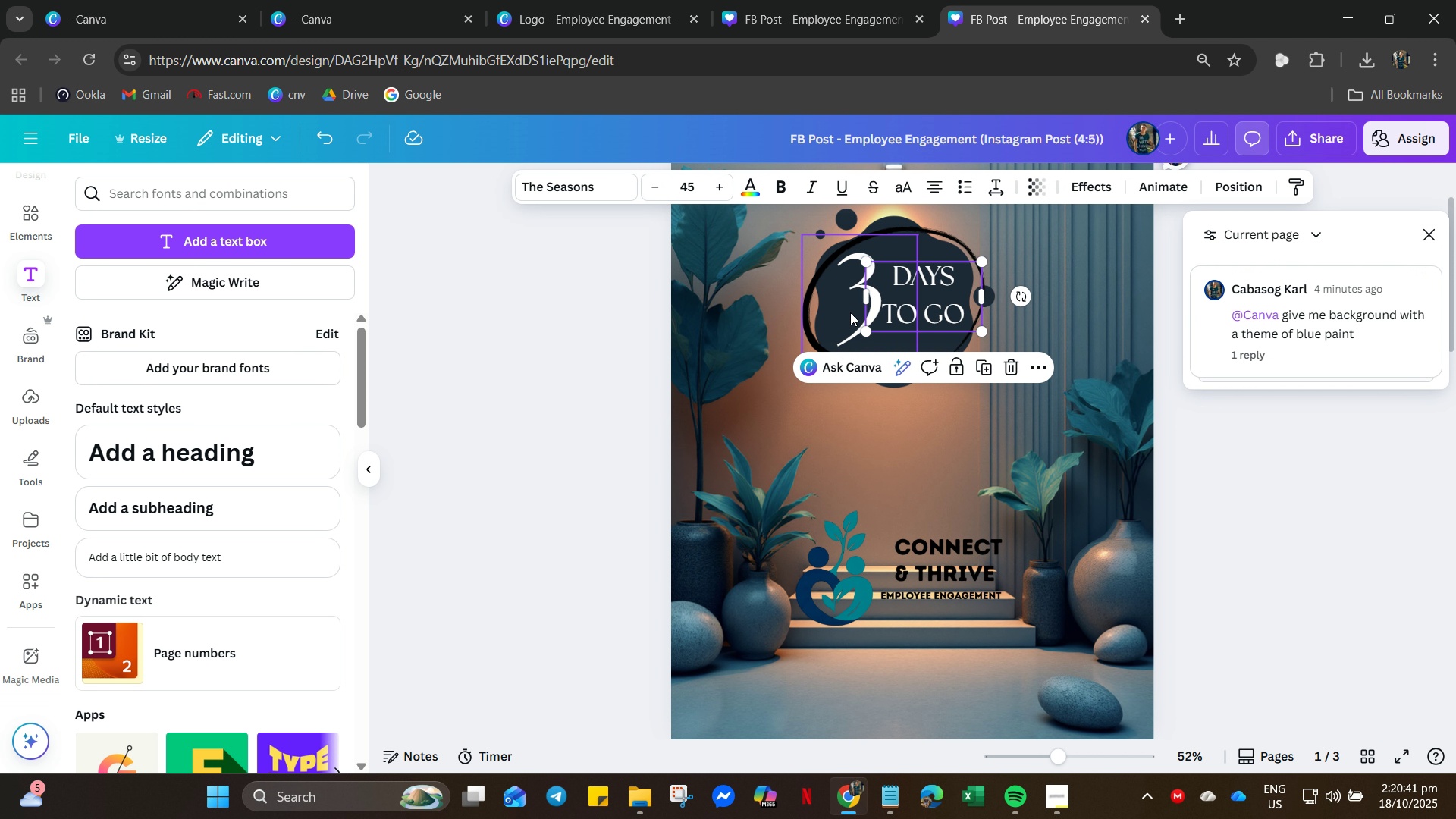 
left_click([850, 312])
 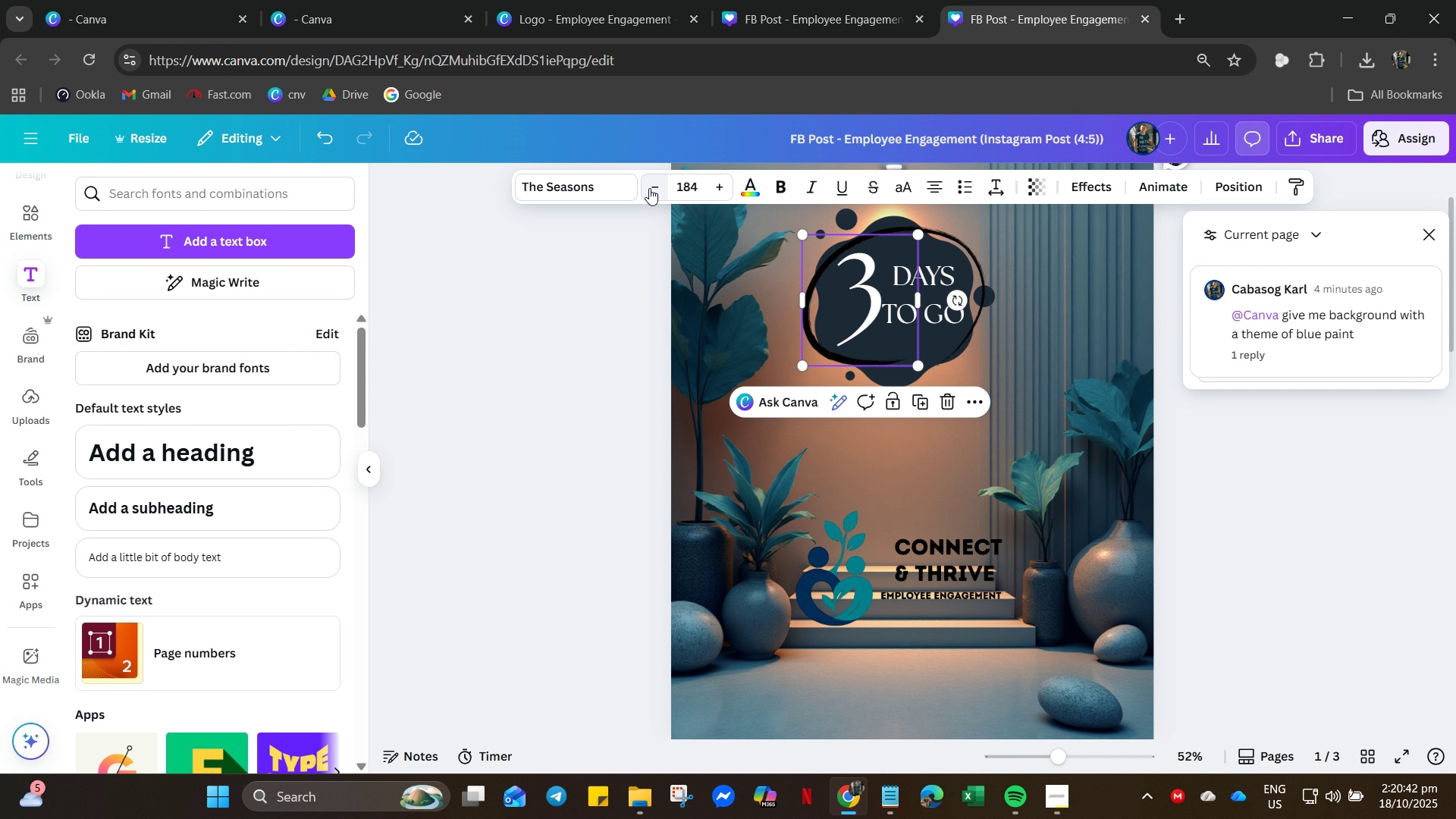 
double_click([649, 188])
 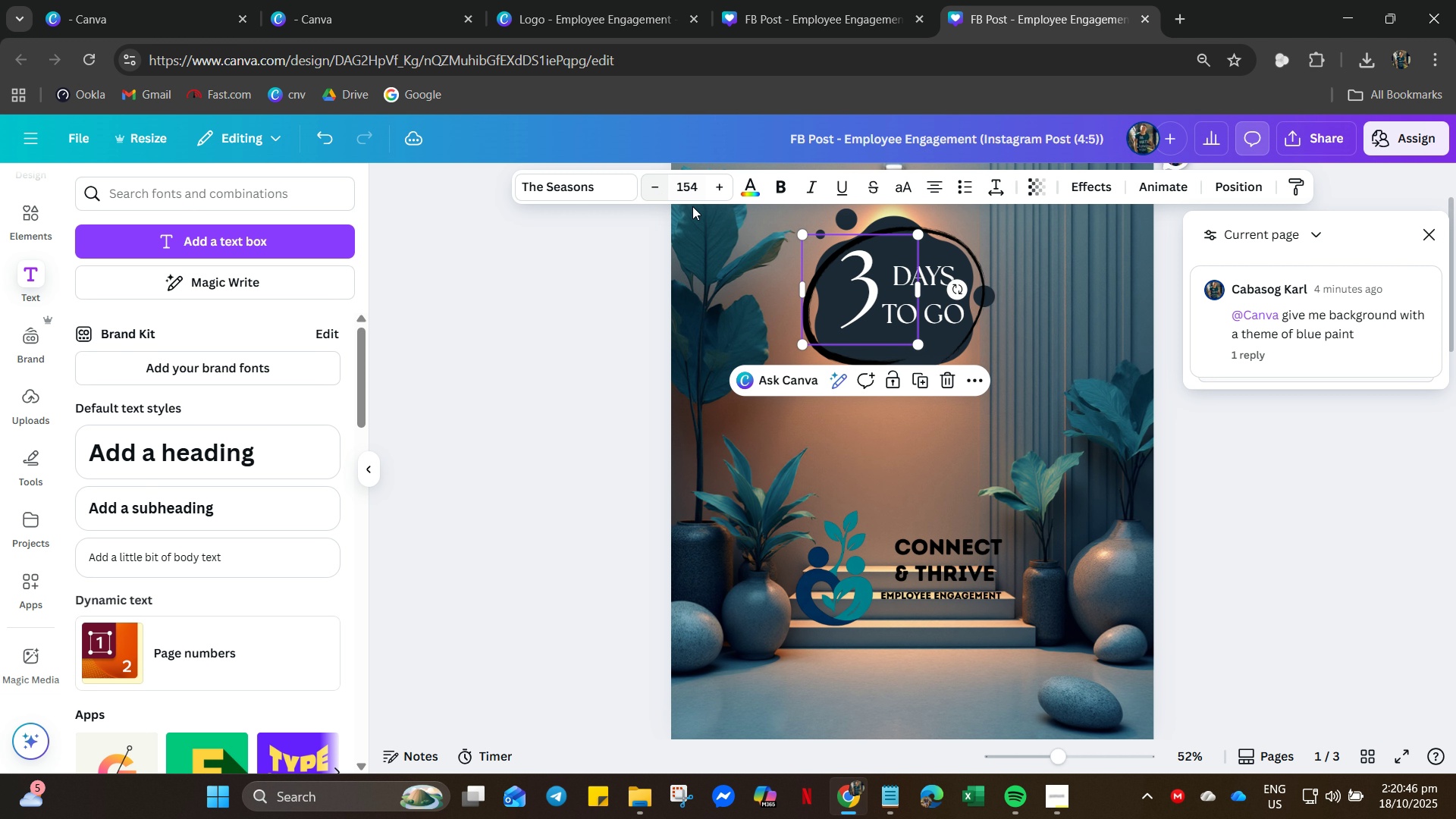 
left_click([730, 316])
 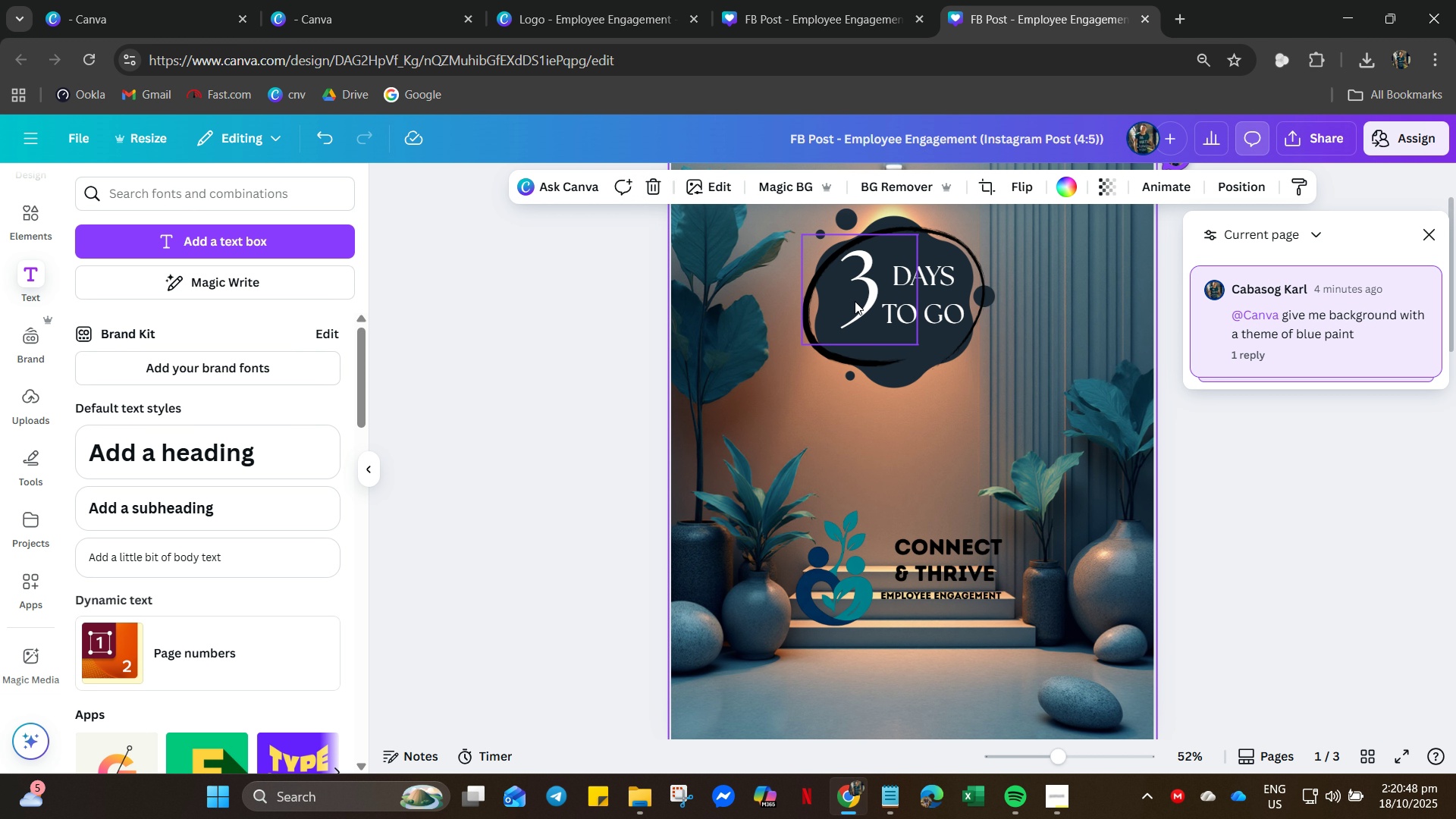 
left_click([855, 301])
 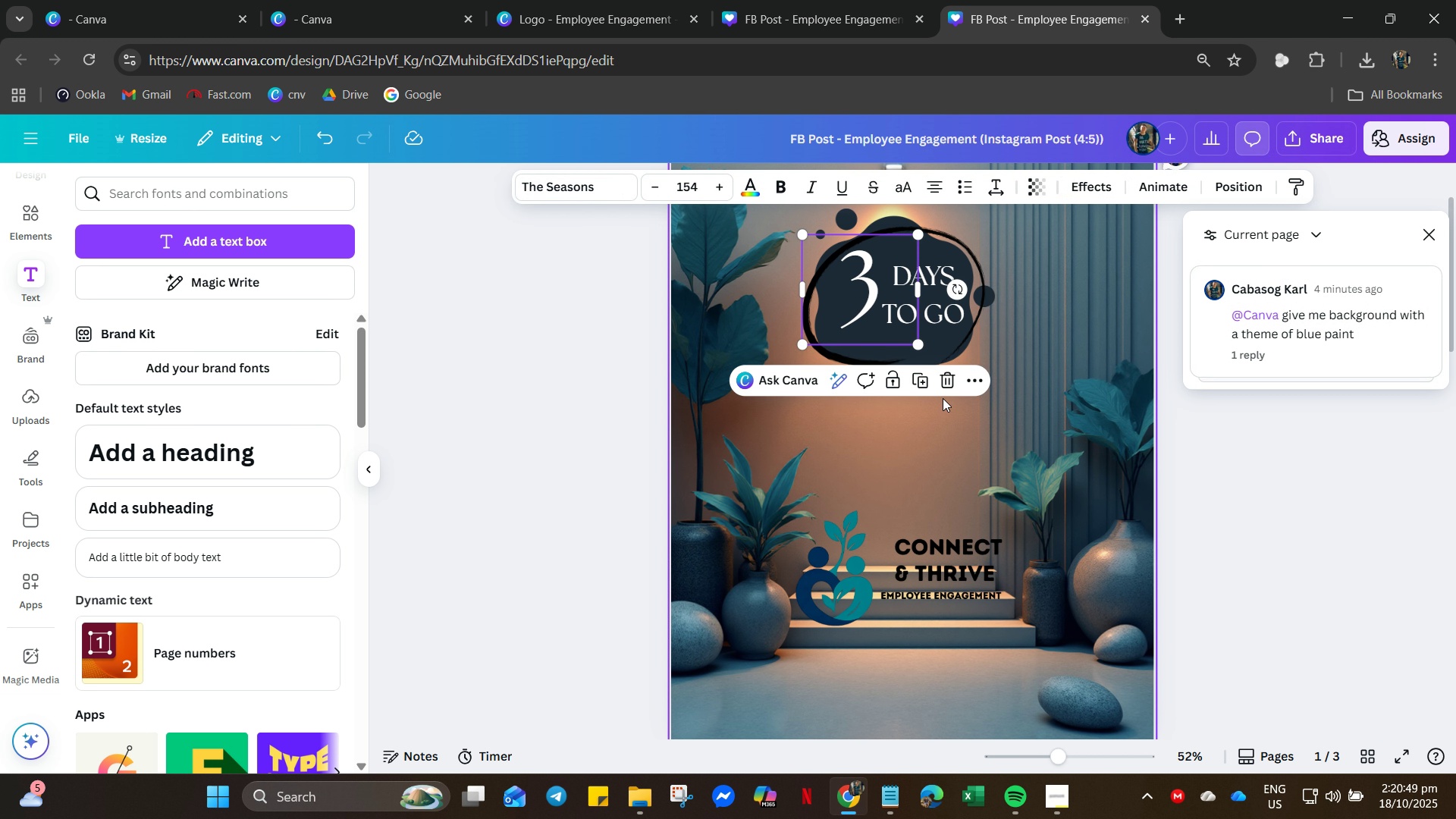 
hold_key(key=ArrowDown, duration=0.47)
 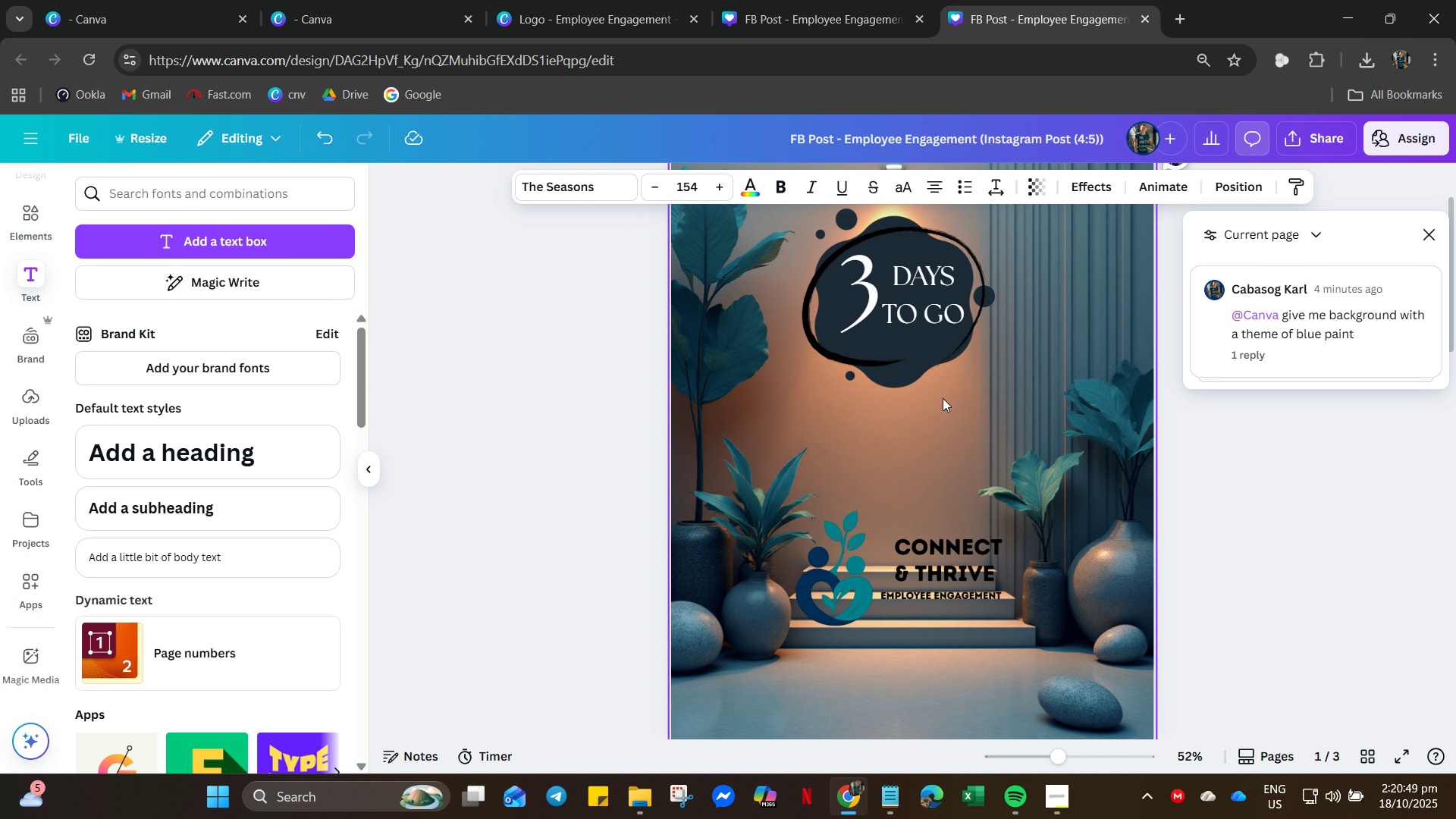 
hold_key(key=ArrowDown, duration=0.6)
 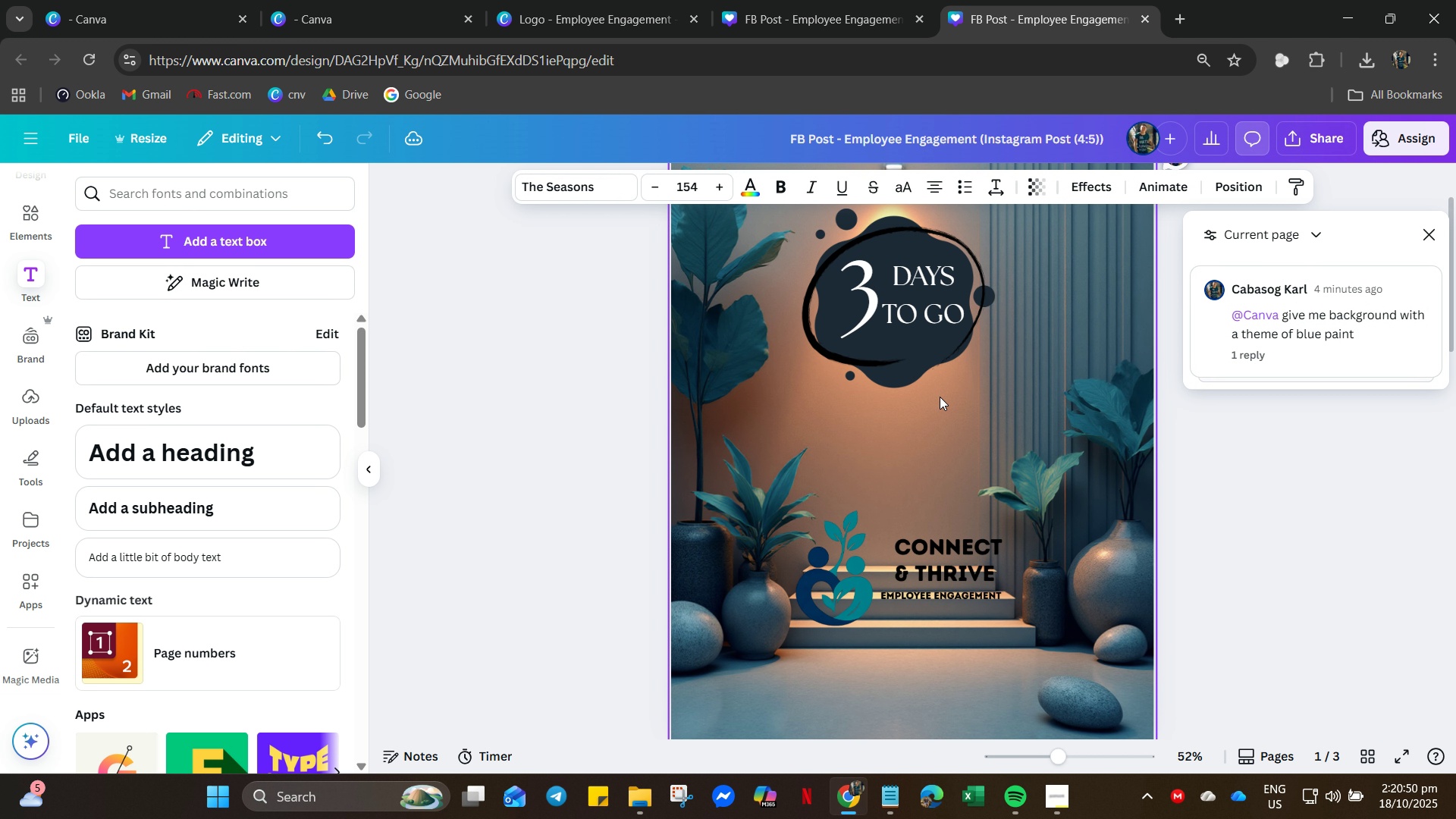 
hold_key(key=ArrowDown, duration=0.44)
 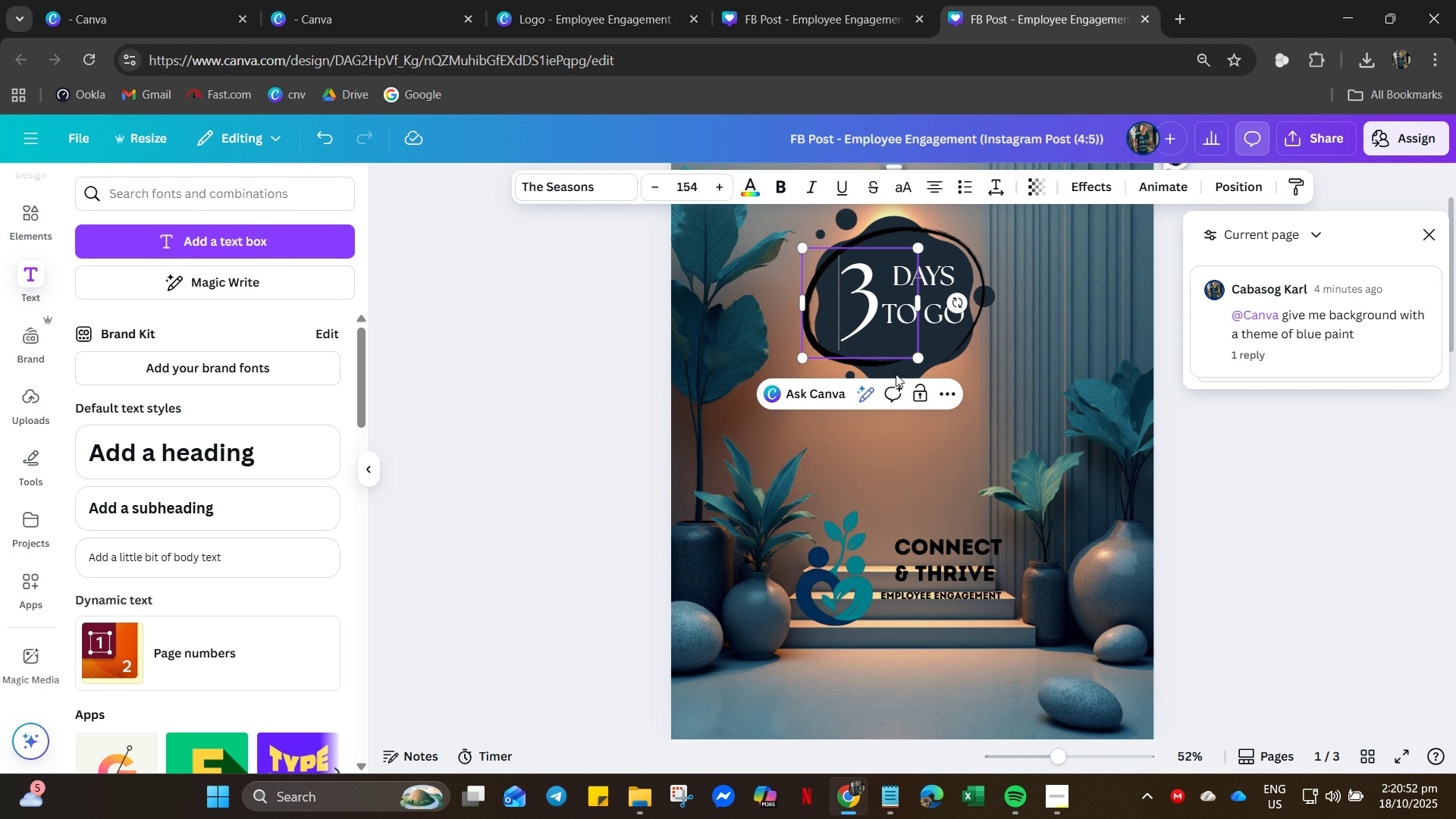 
key(ArrowLeft)
 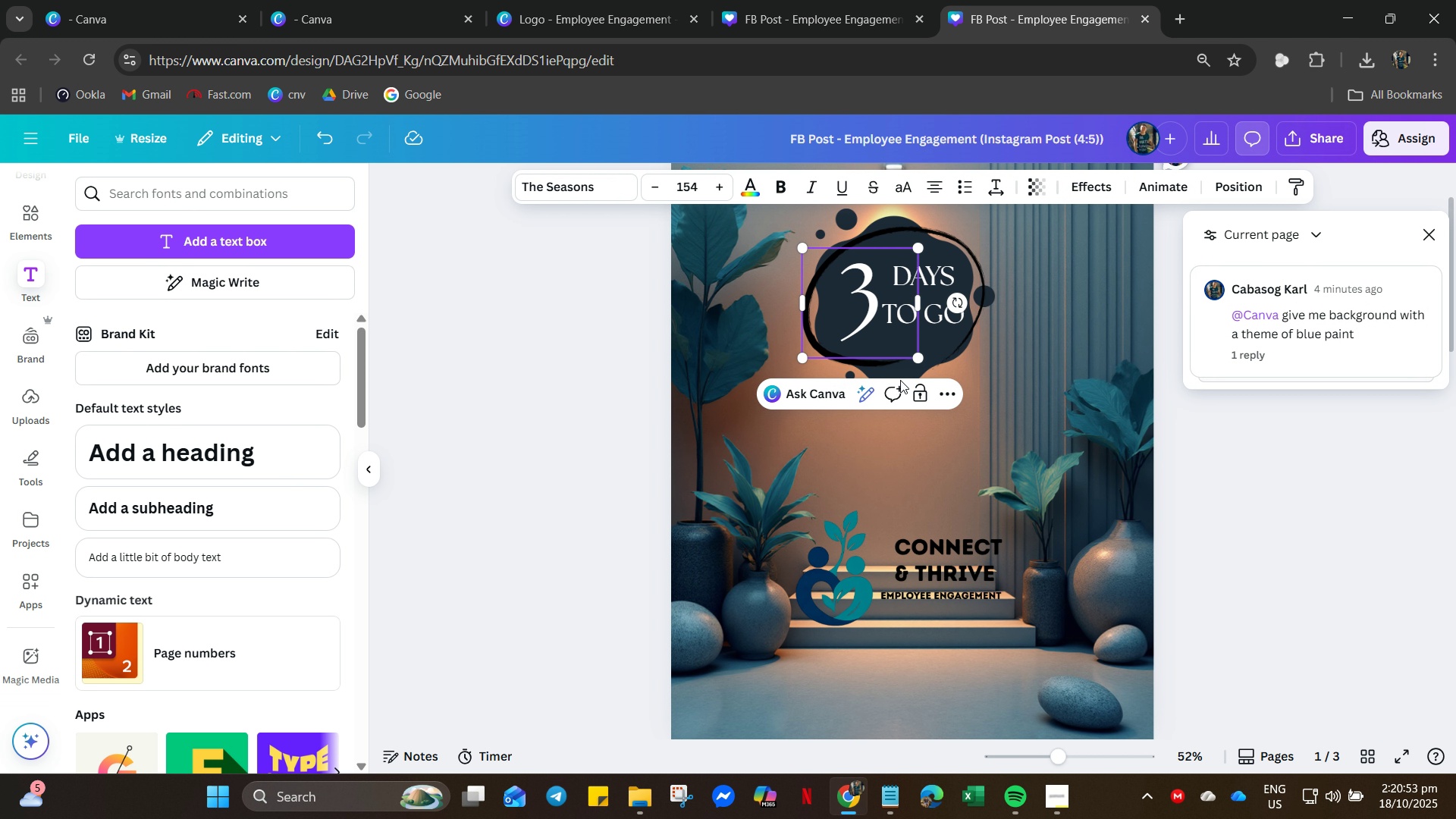 
key(ArrowLeft)
 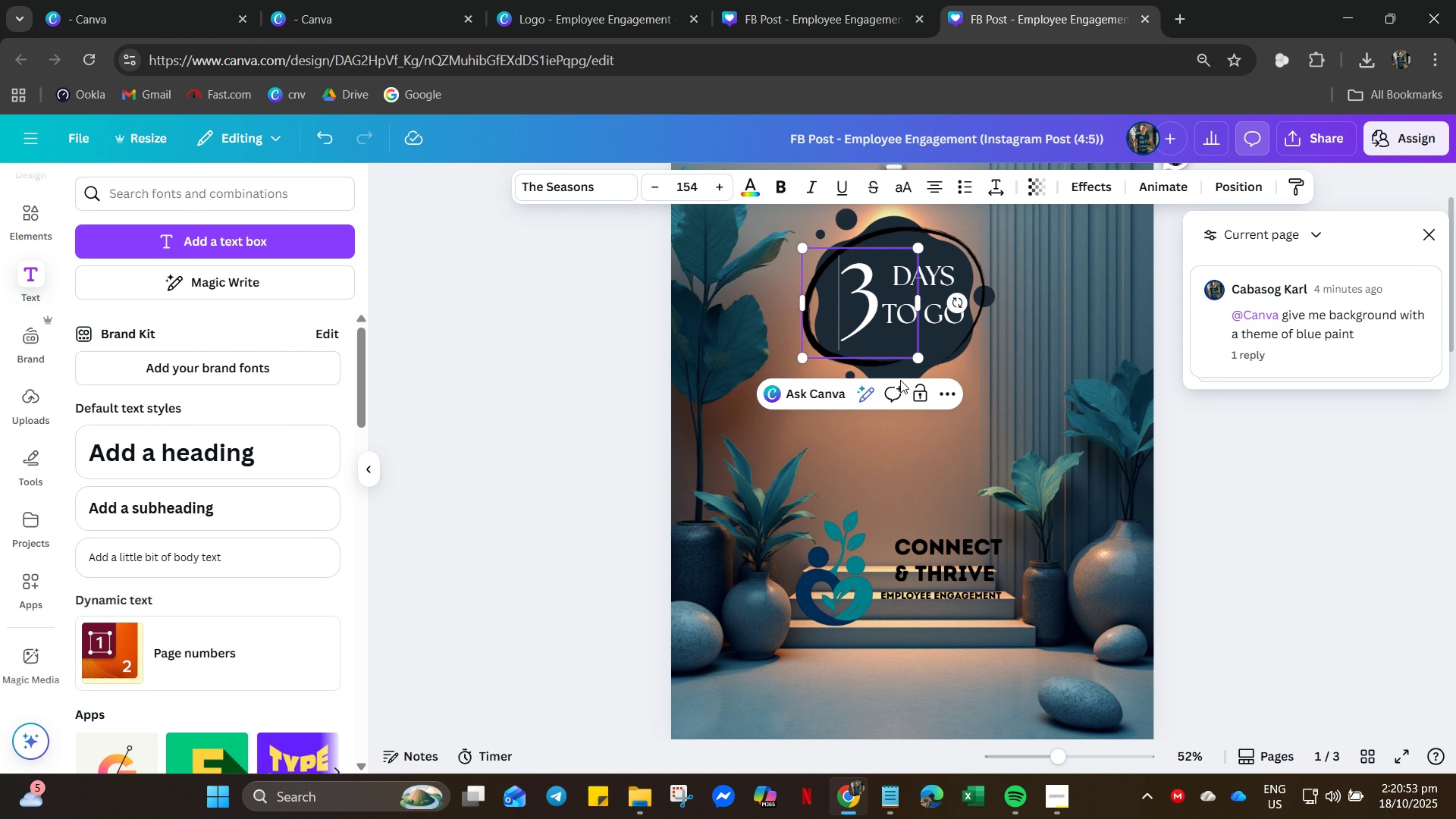 
key(ArrowLeft)
 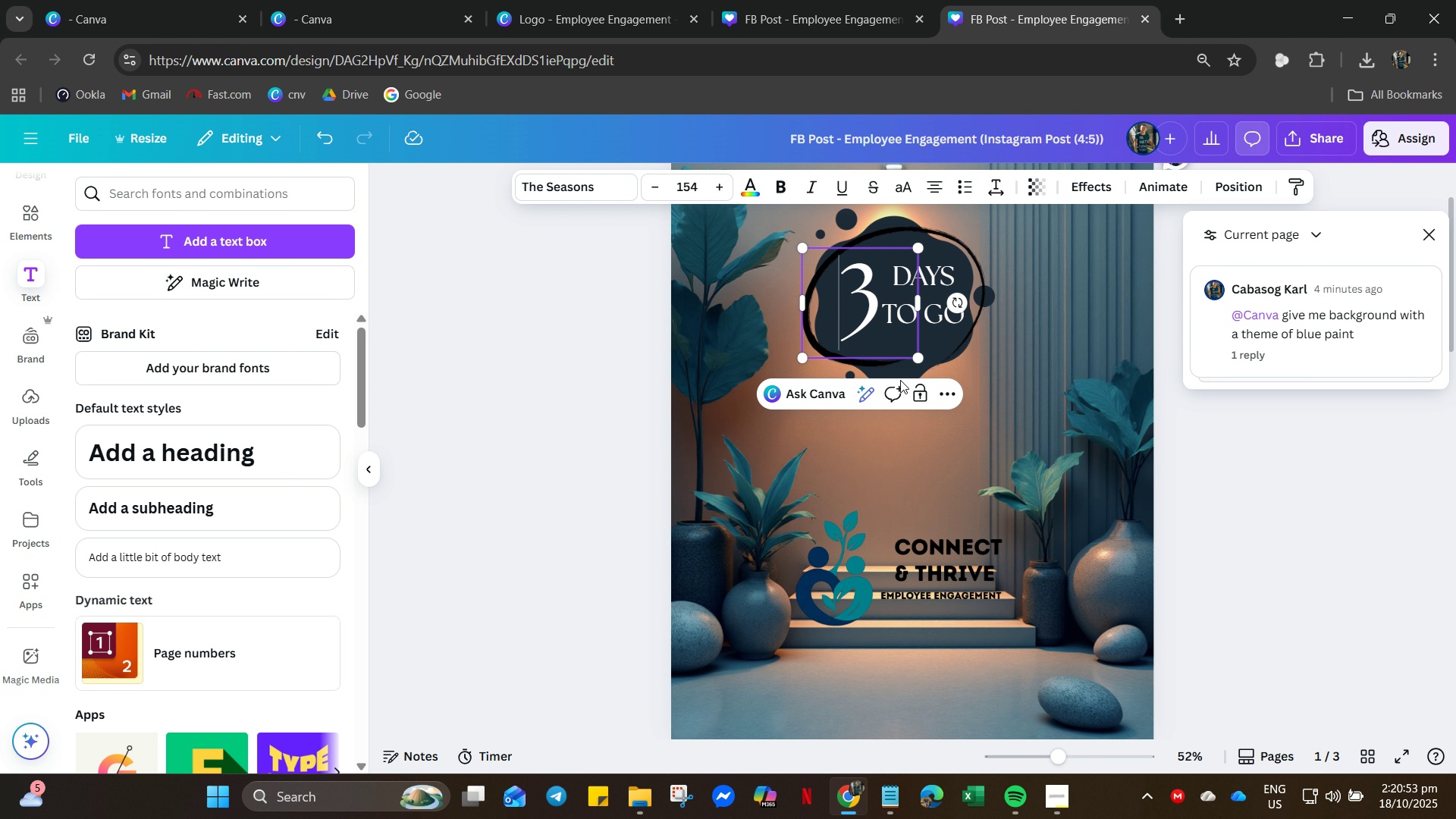 
hold_key(key=ArrowLeft, duration=0.45)
 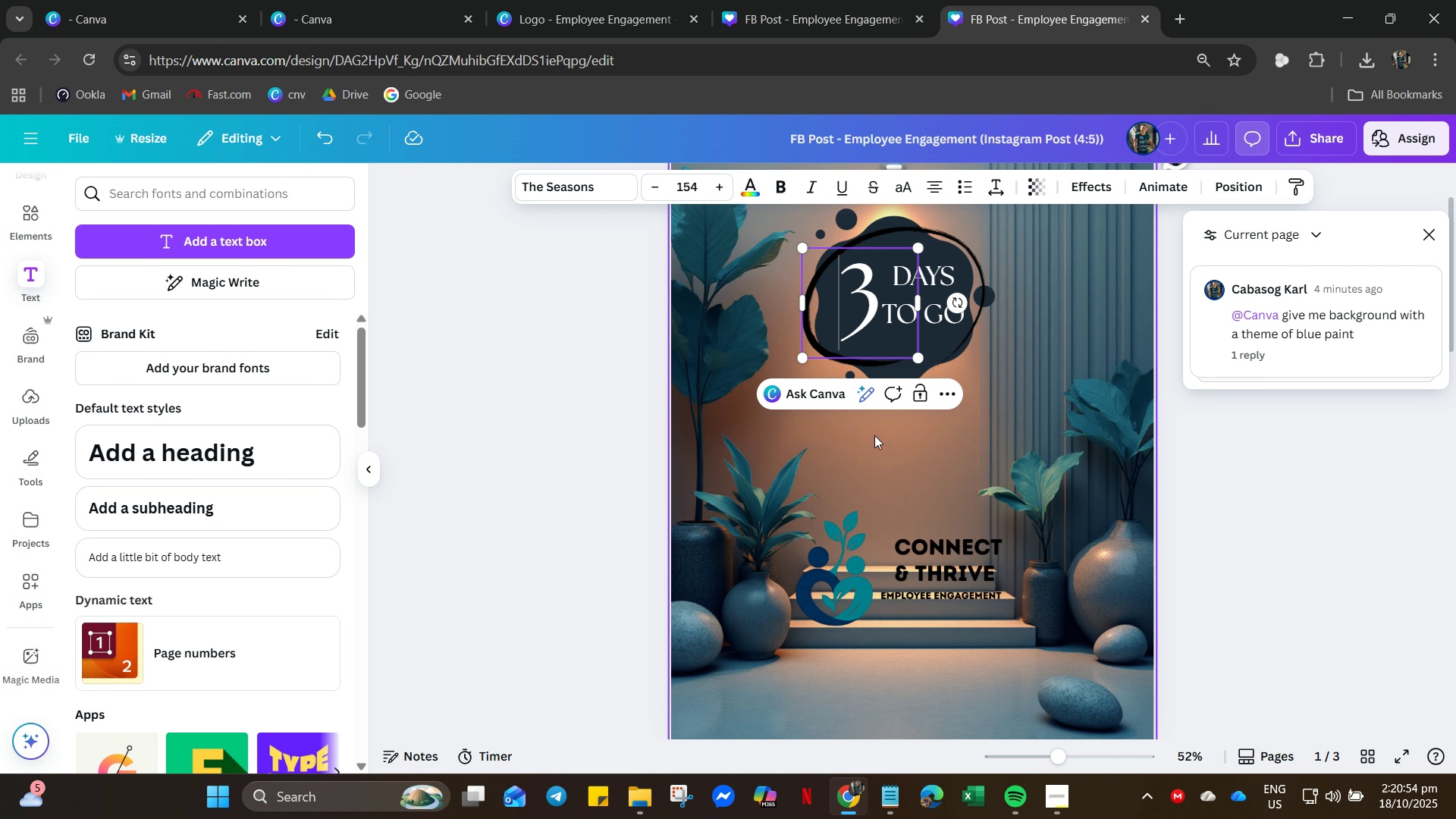 
left_click([878, 445])
 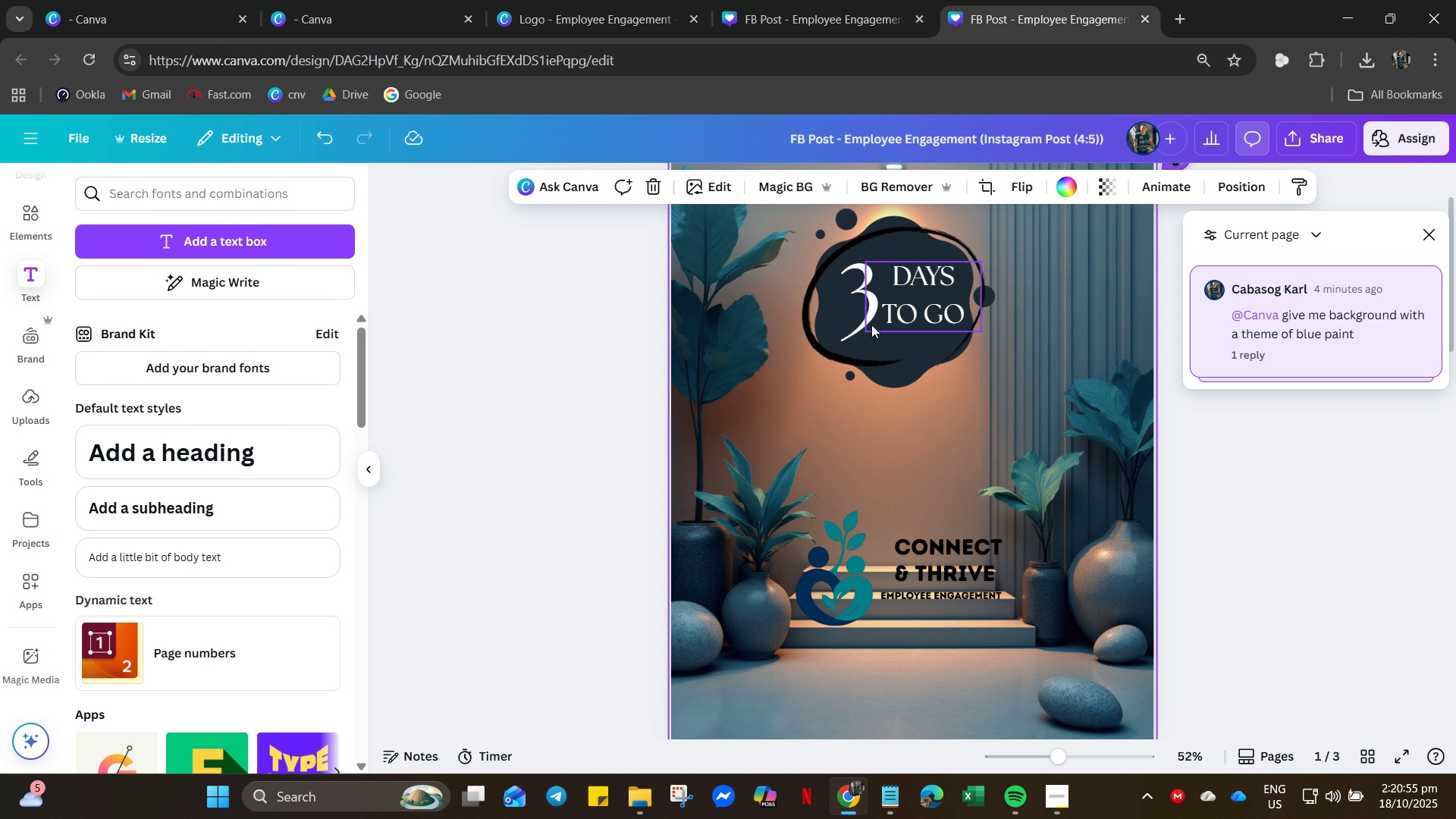 
left_click([871, 325])
 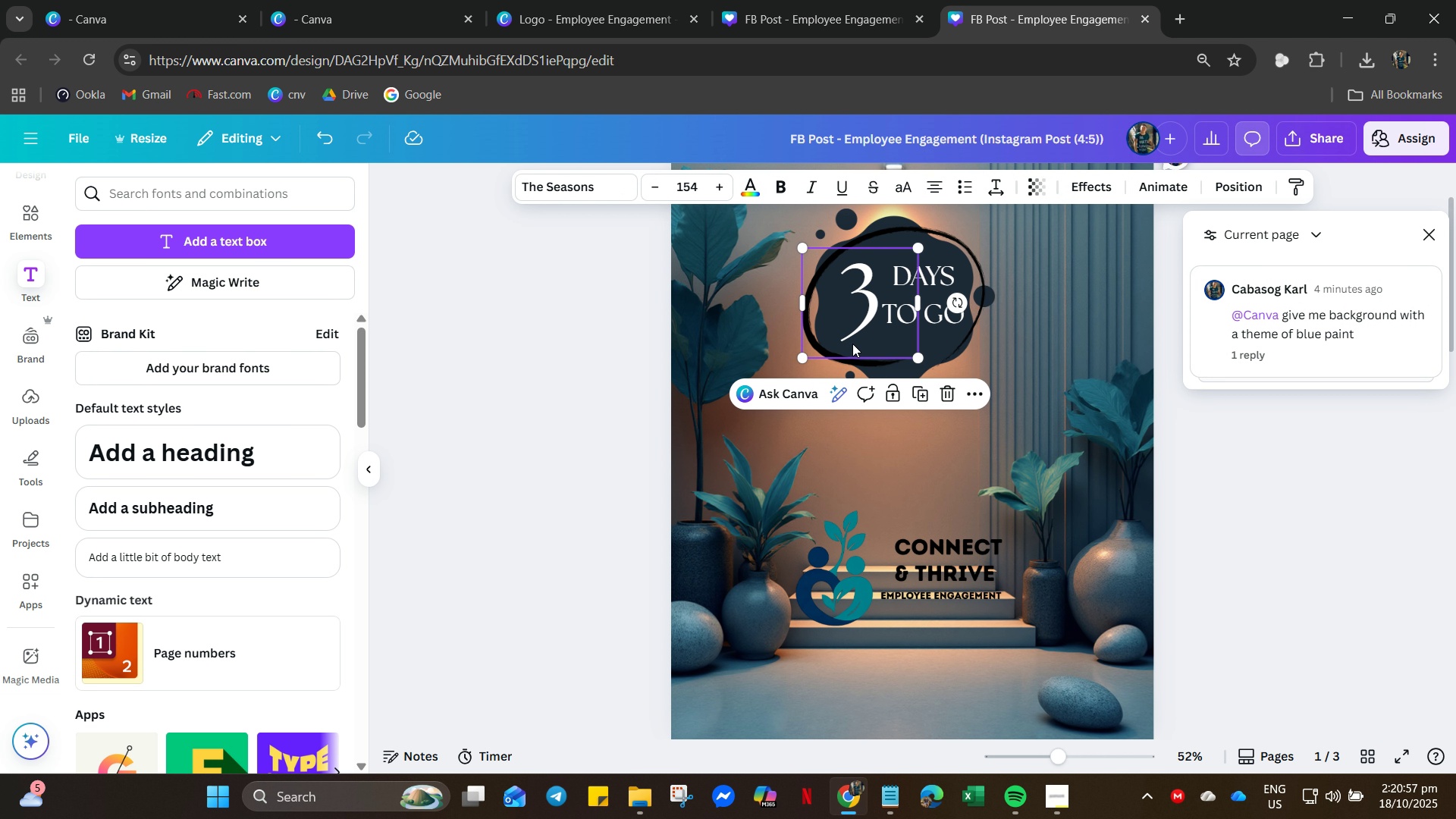 
hold_key(key=ArrowLeft, duration=0.38)
 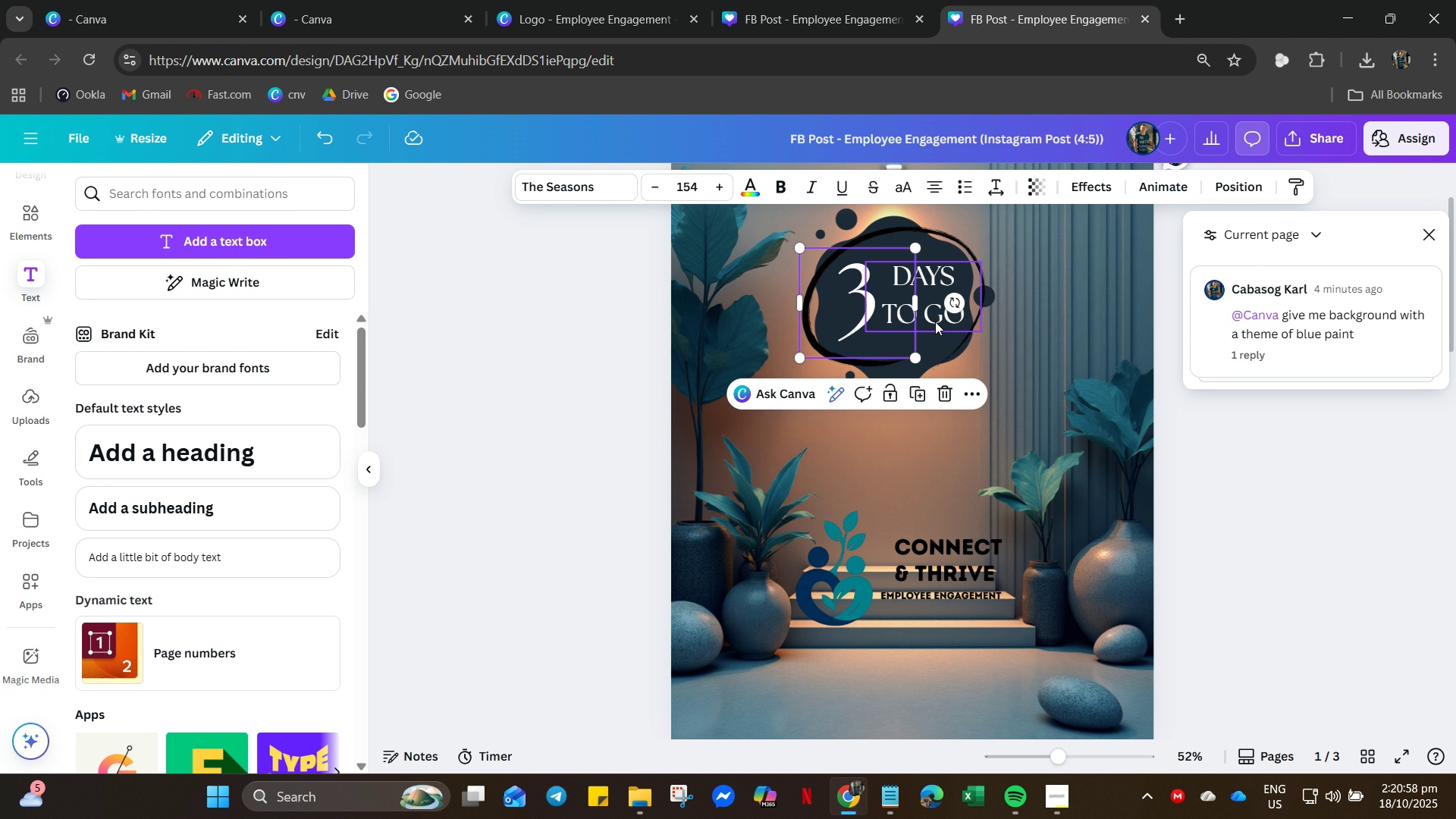 
left_click([935, 322])
 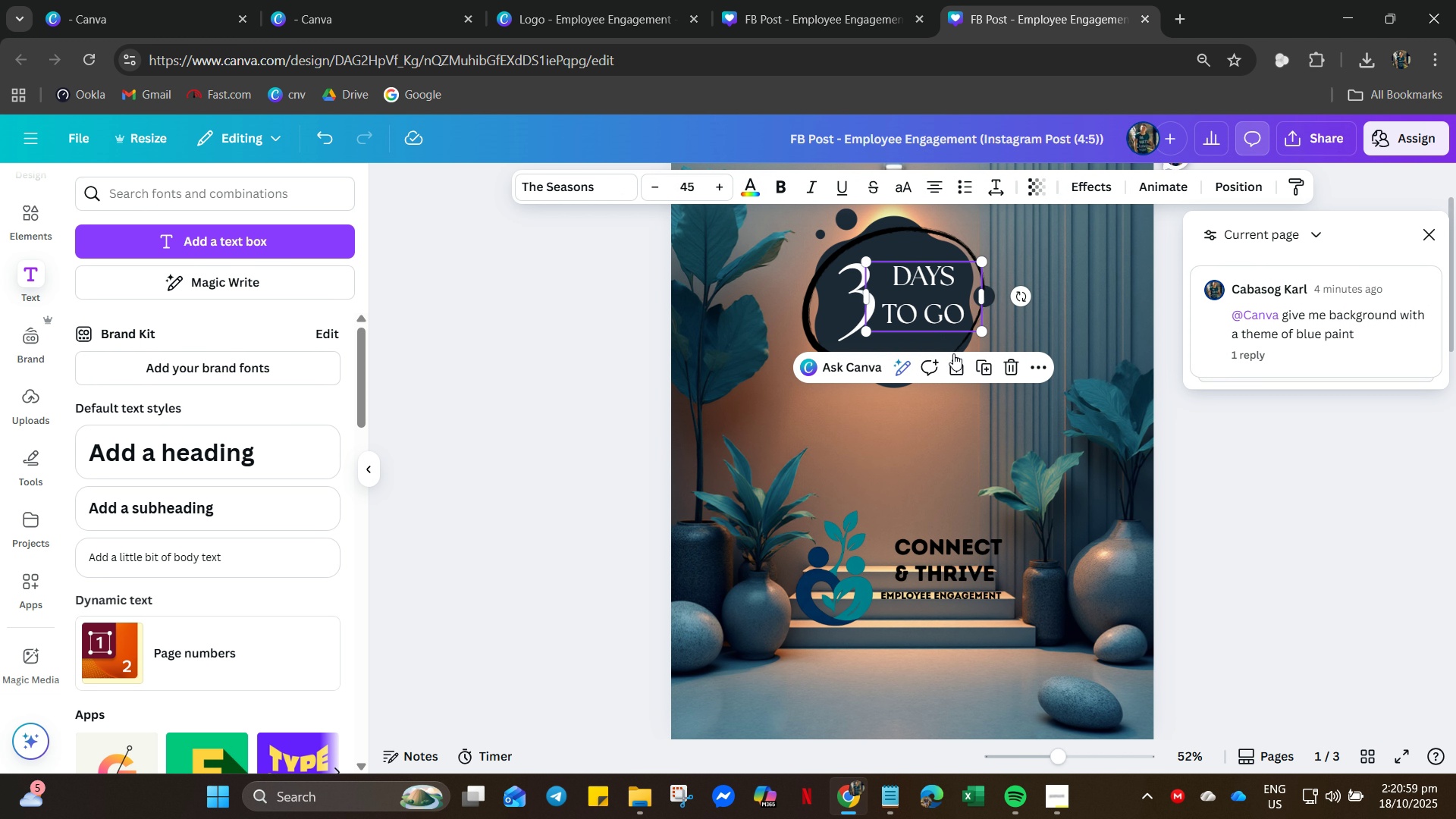 
key(ArrowLeft)
 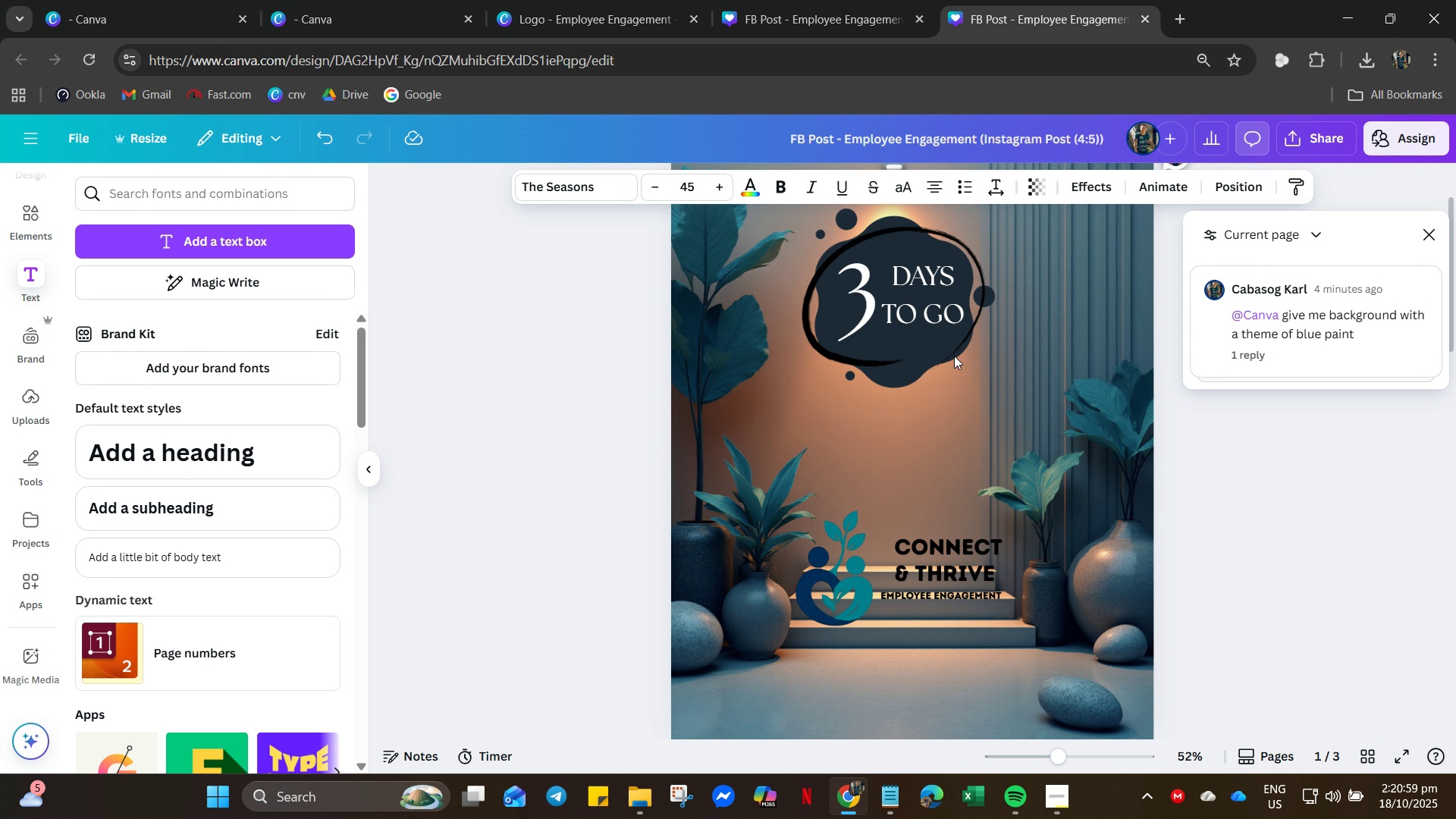 
key(ArrowLeft)
 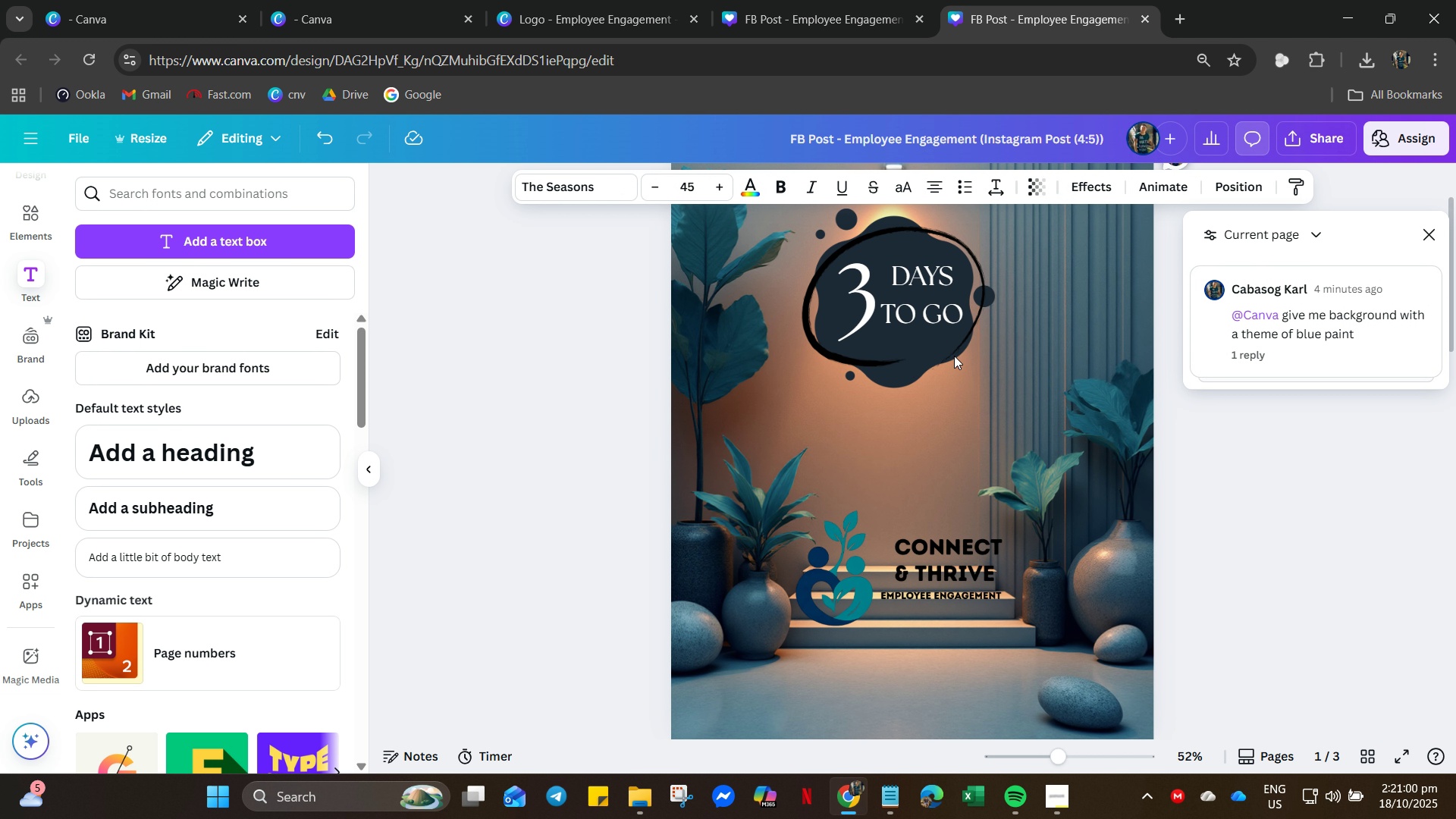 
key(ArrowLeft)
 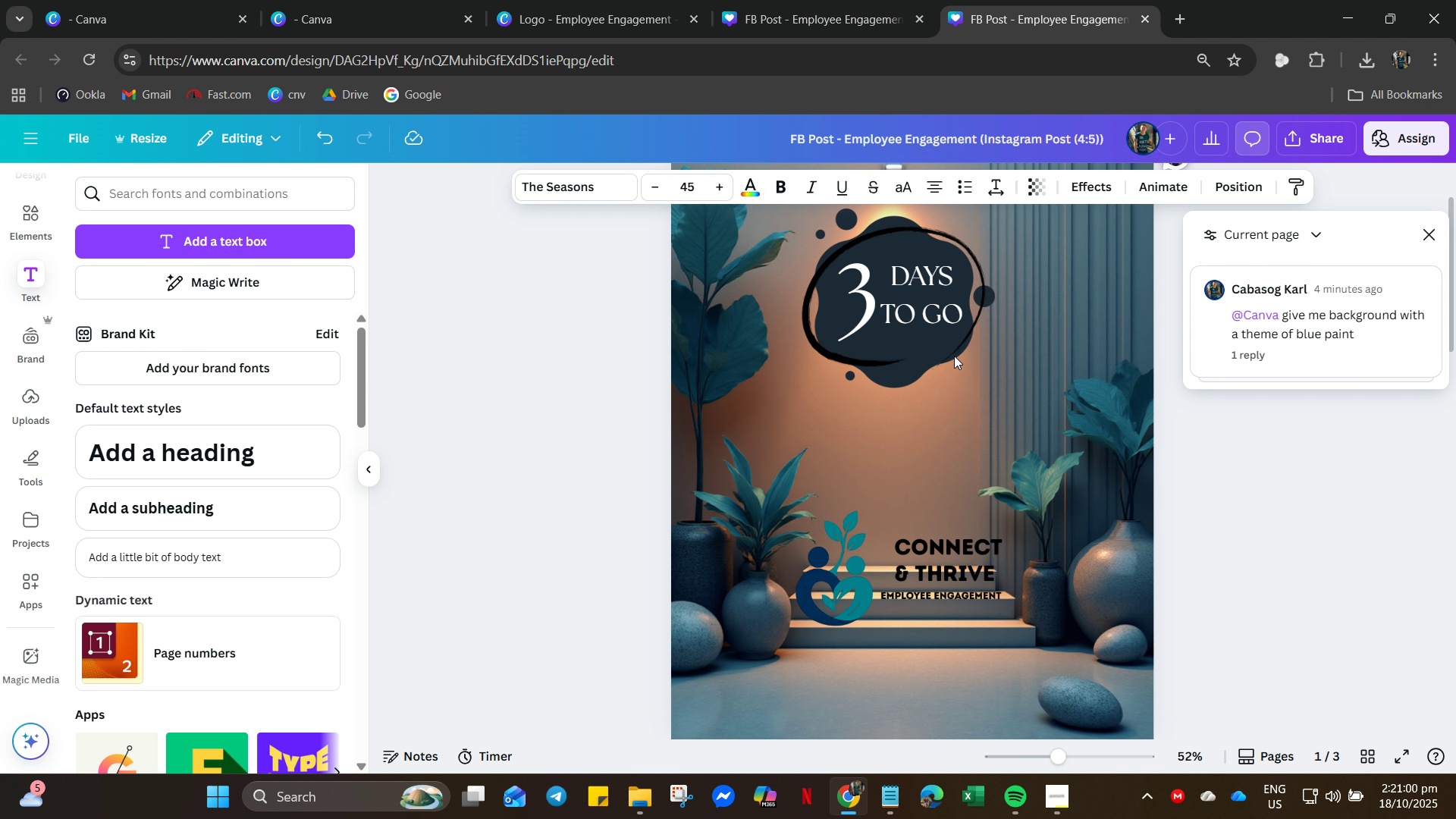 
key(ArrowLeft)
 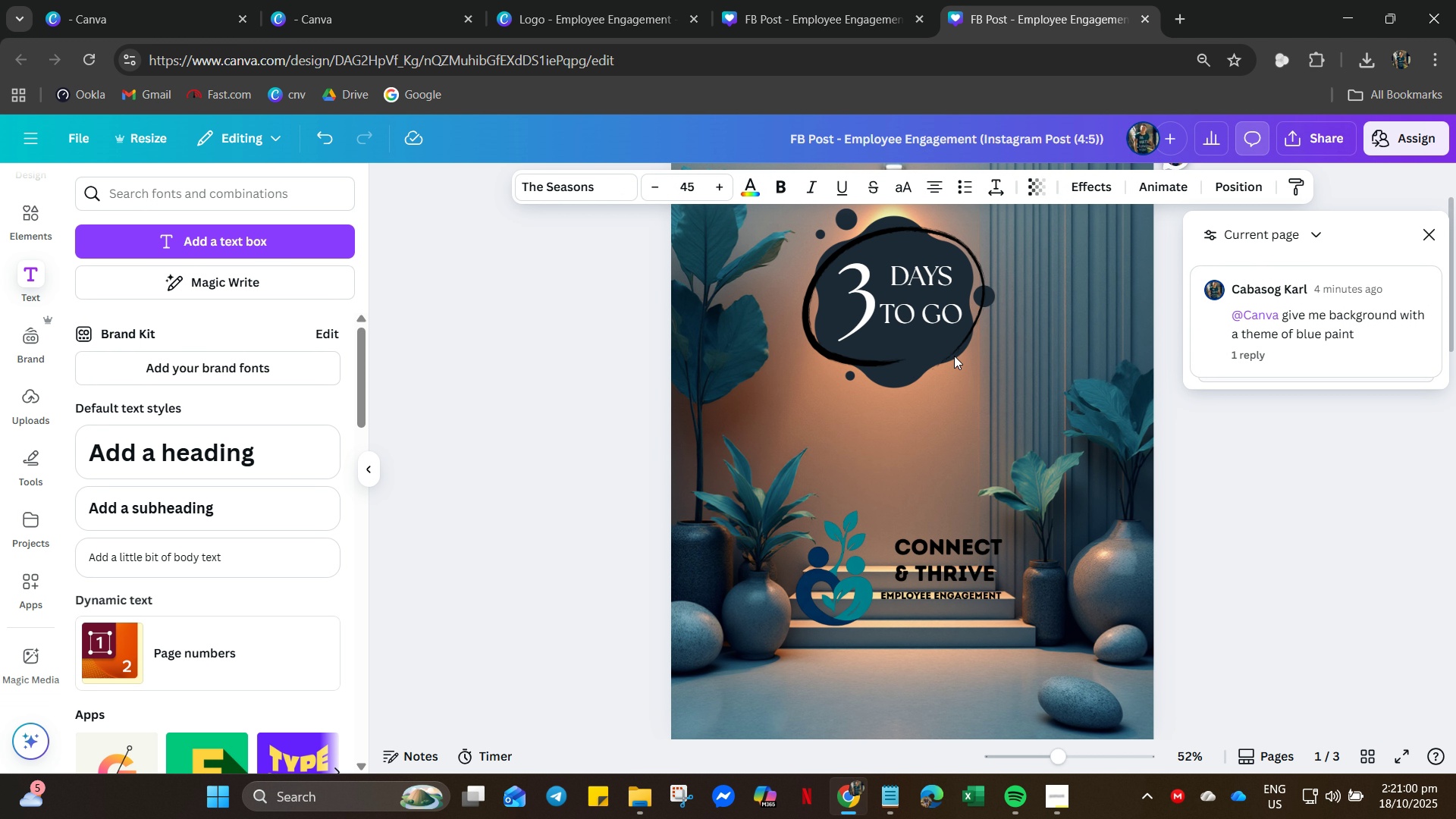 
key(ArrowLeft)
 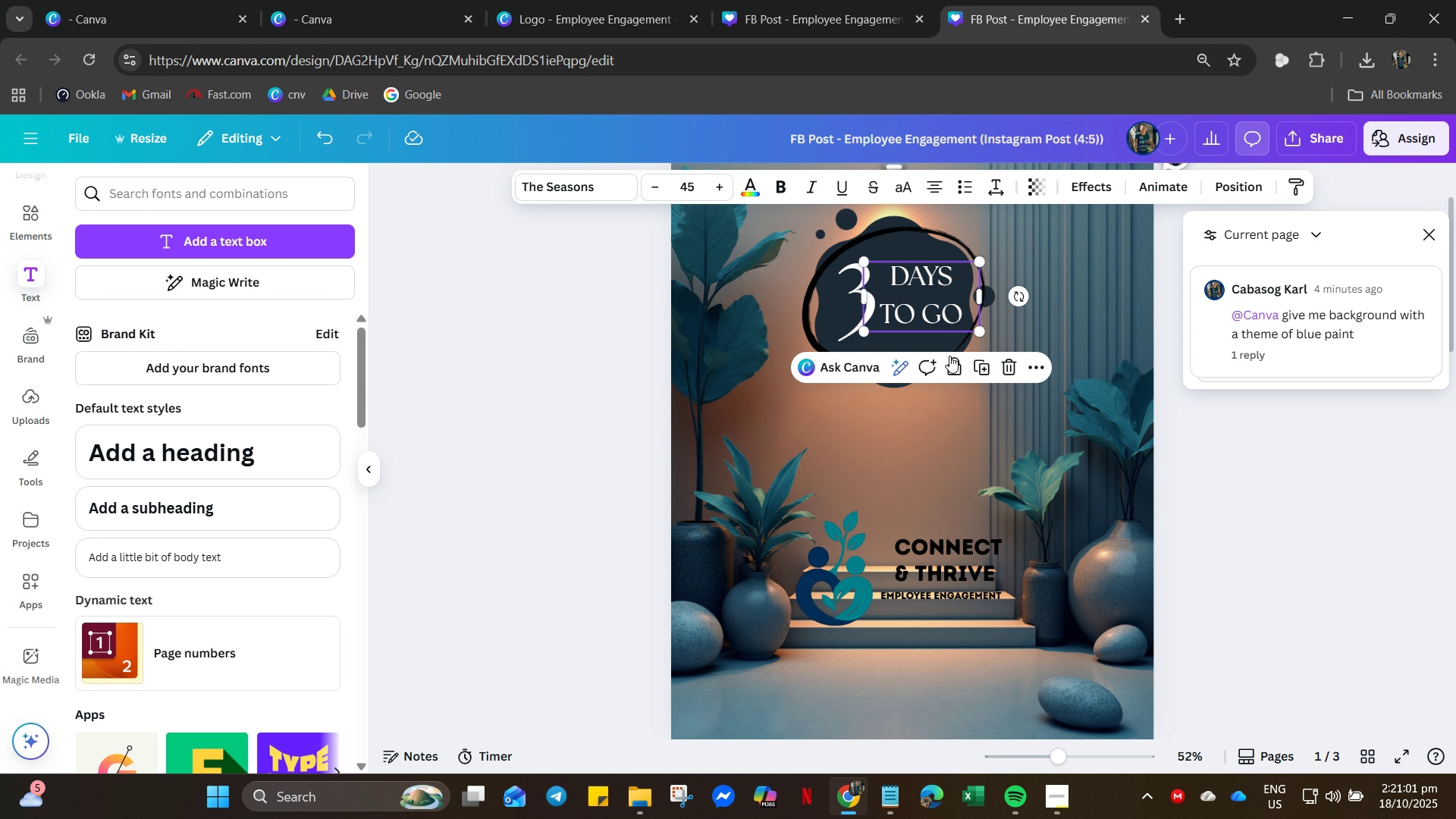 
hold_key(key=ArrowDown, duration=0.56)
 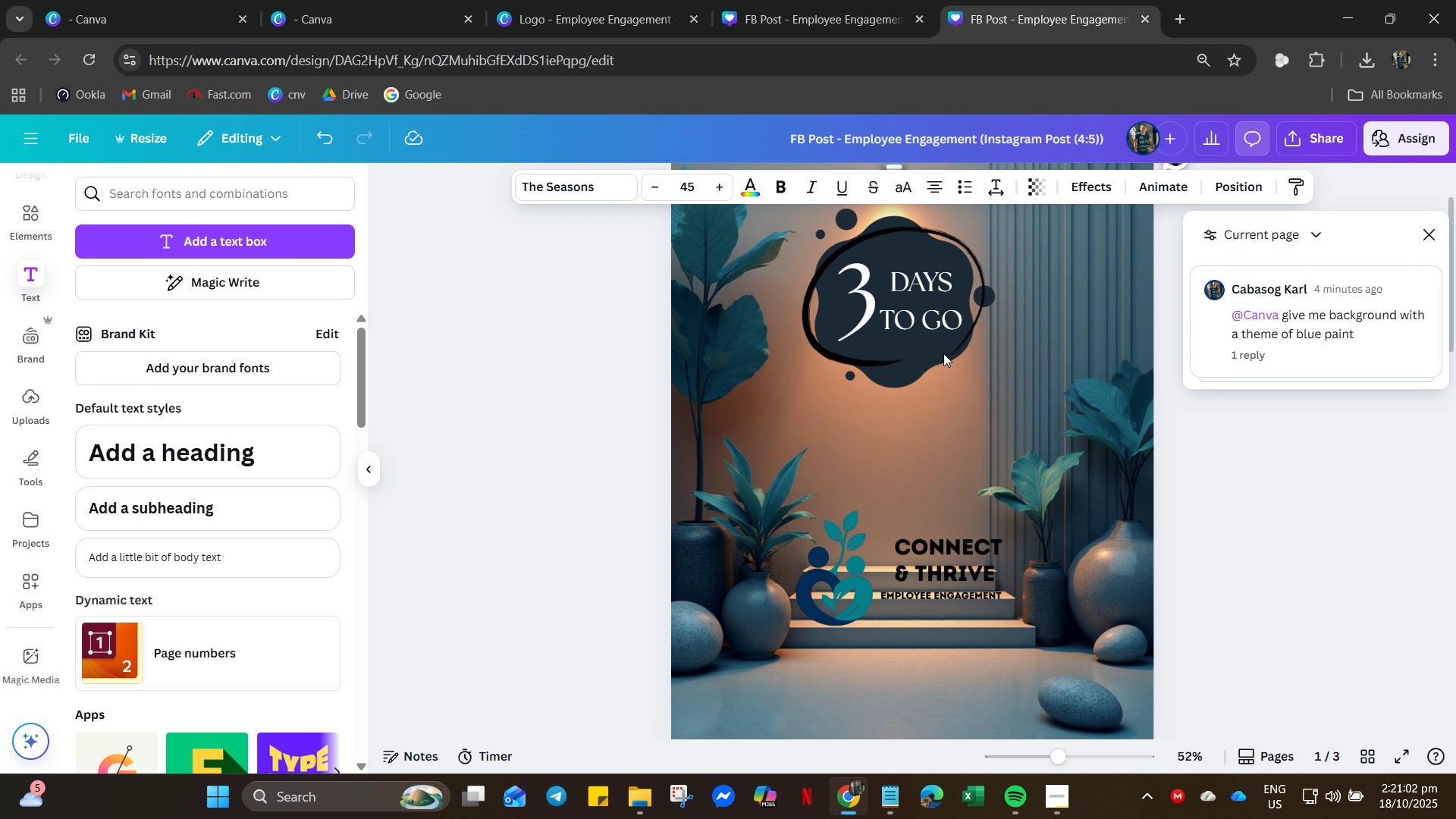 
hold_key(key=ArrowDown, duration=0.34)
 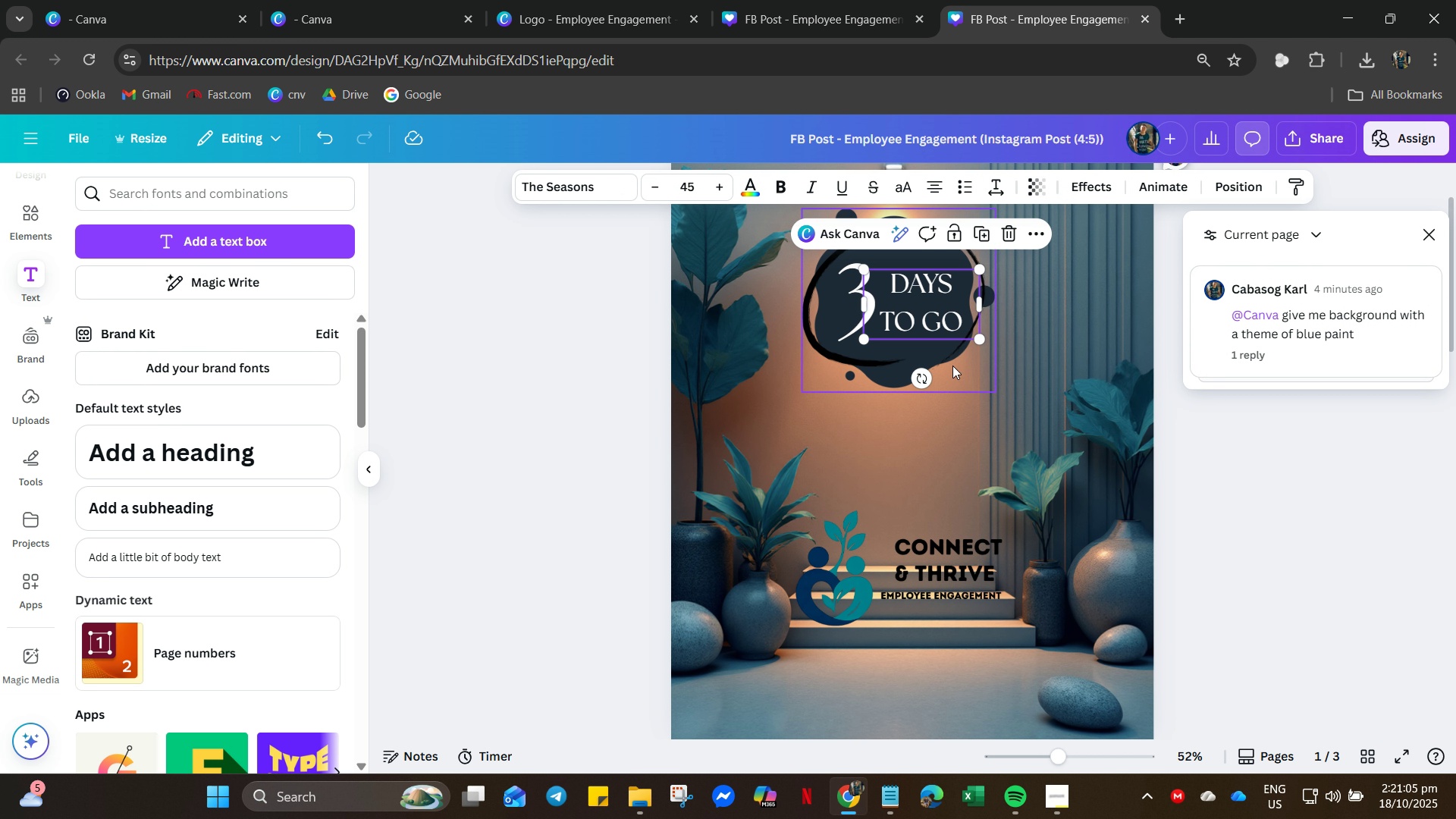 
left_click([967, 393])
 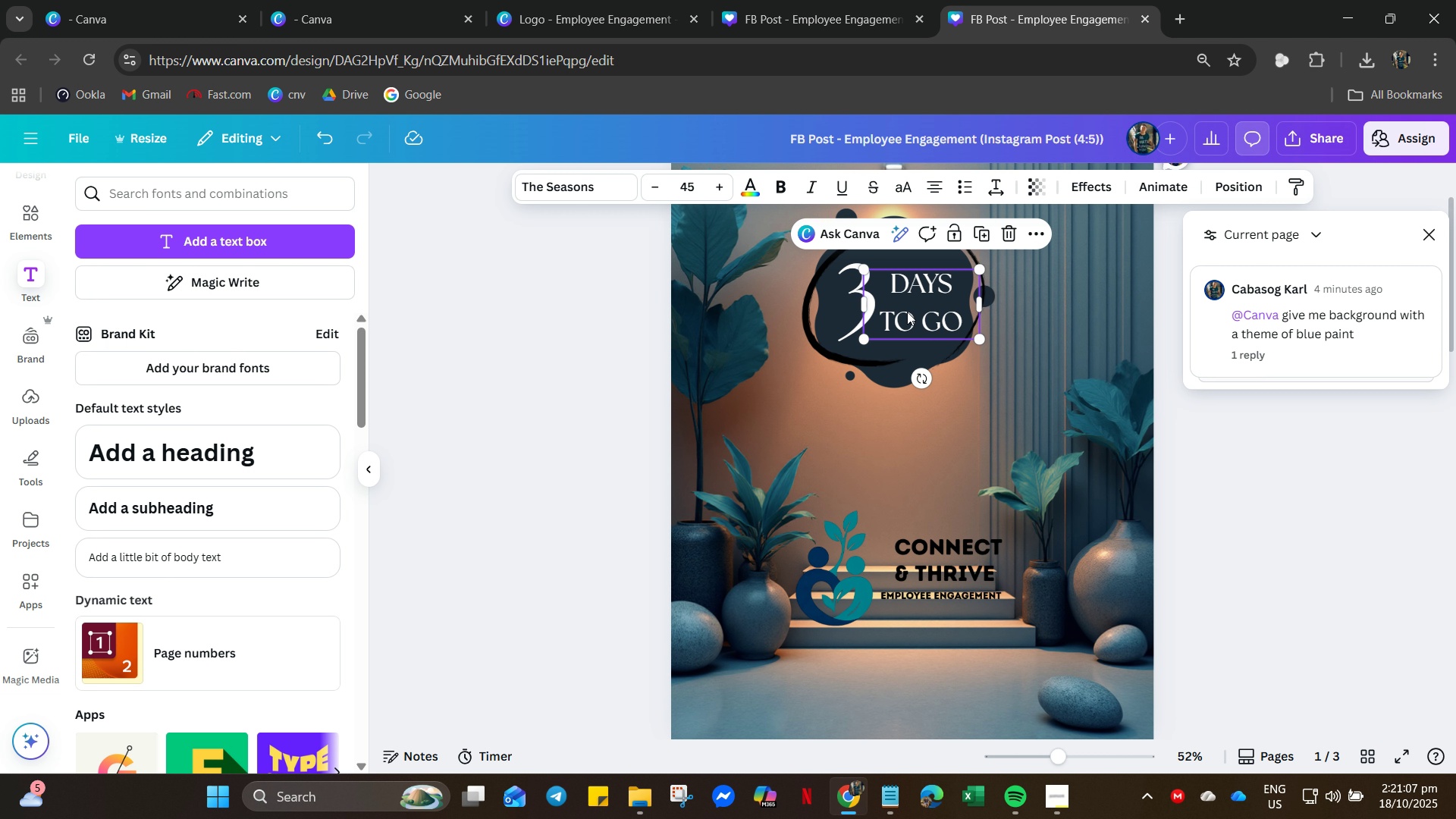 
hold_key(key=ControlLeft, duration=1.13)
left_click([843, 337])
 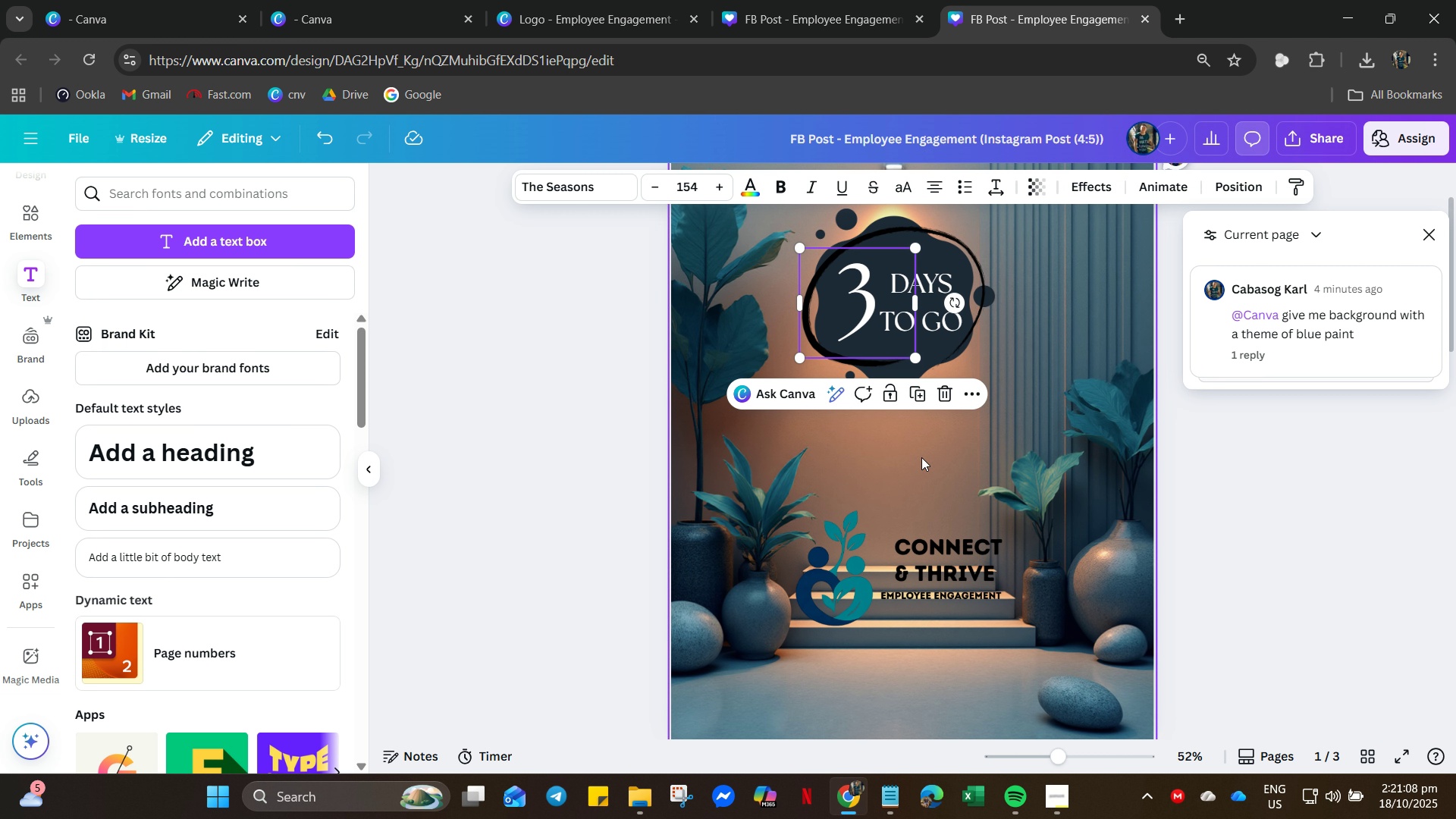 
left_click([921, 460])
 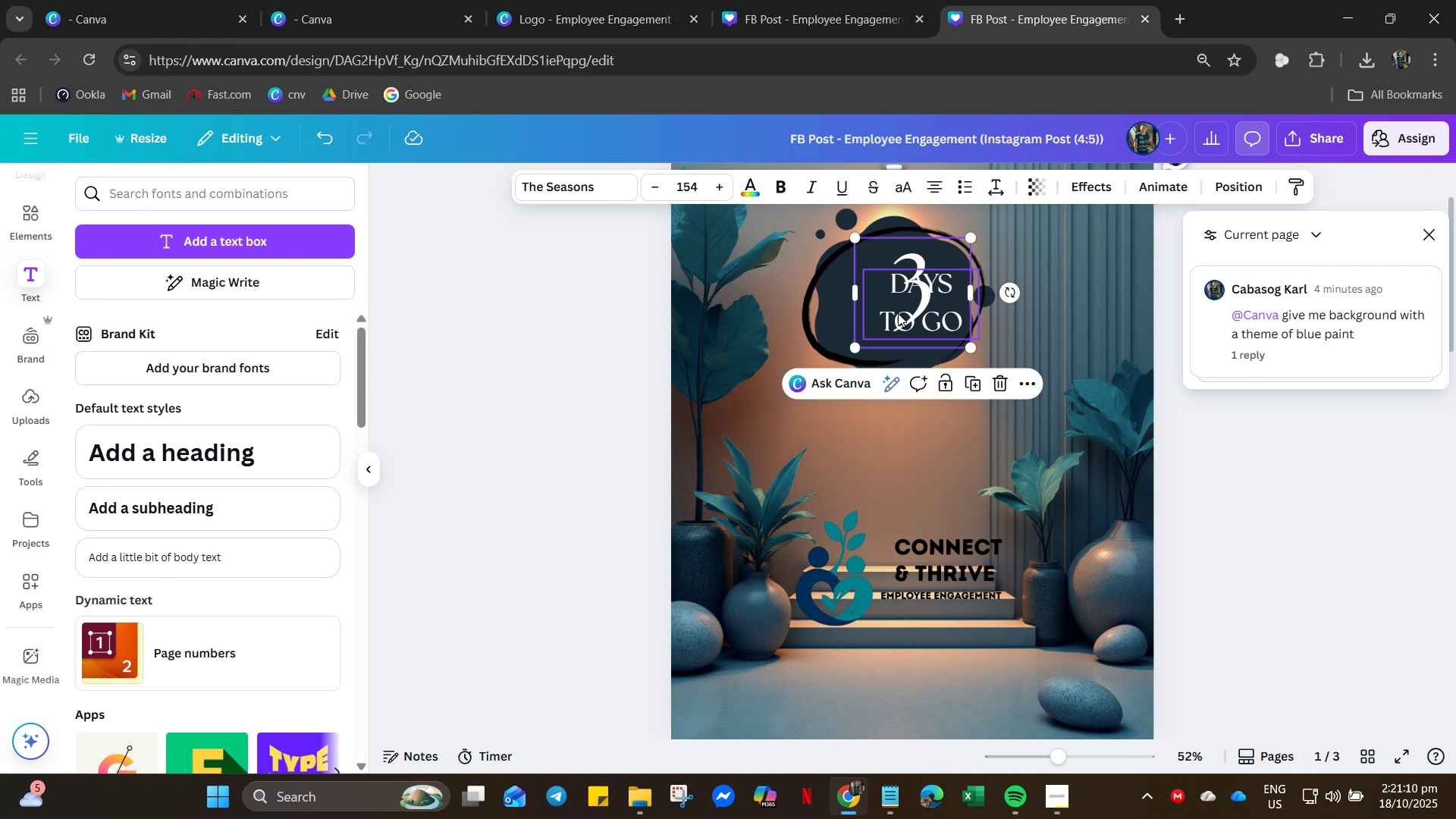 
key(Control+Z)
 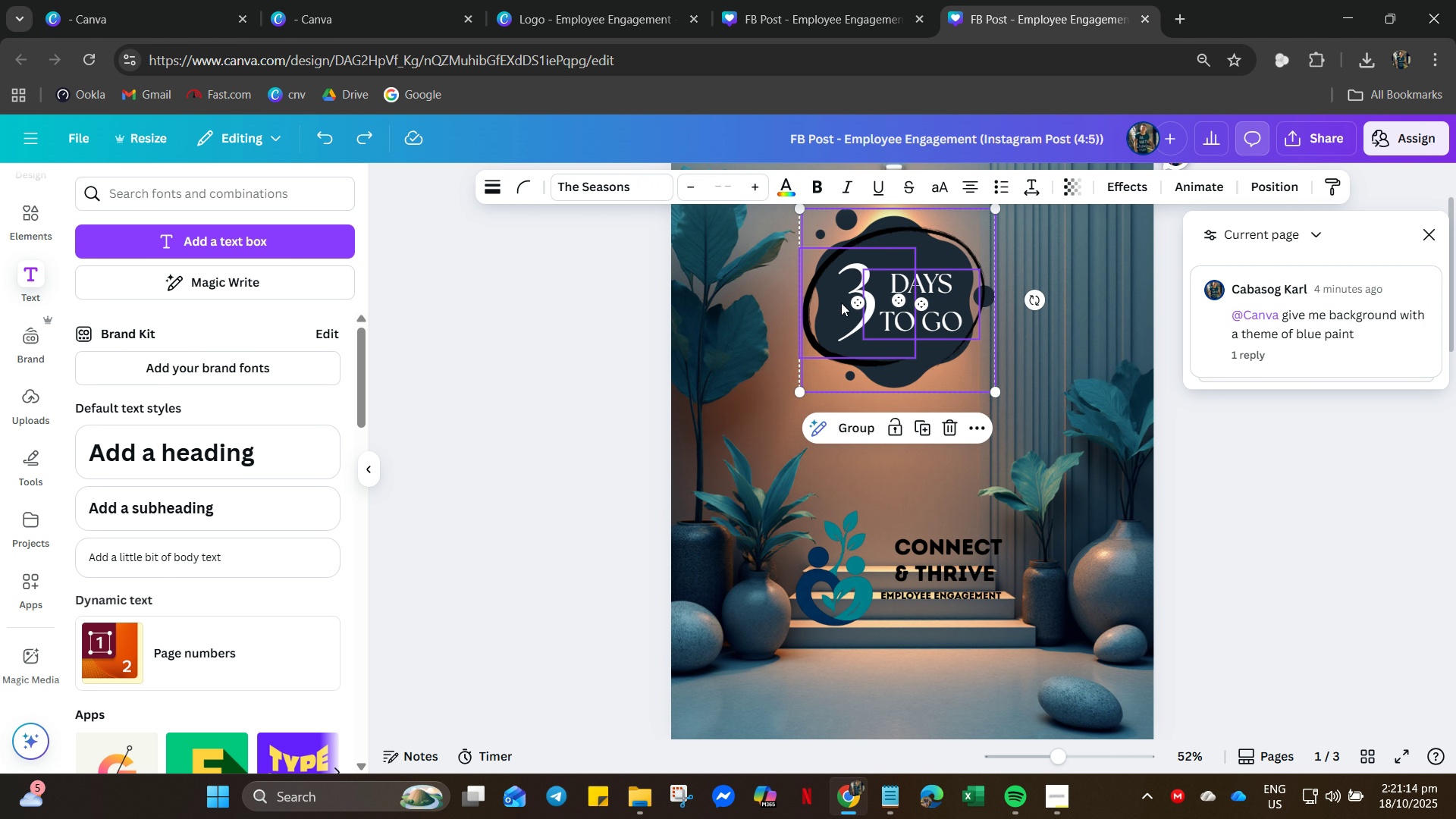 
left_click([777, 375])
 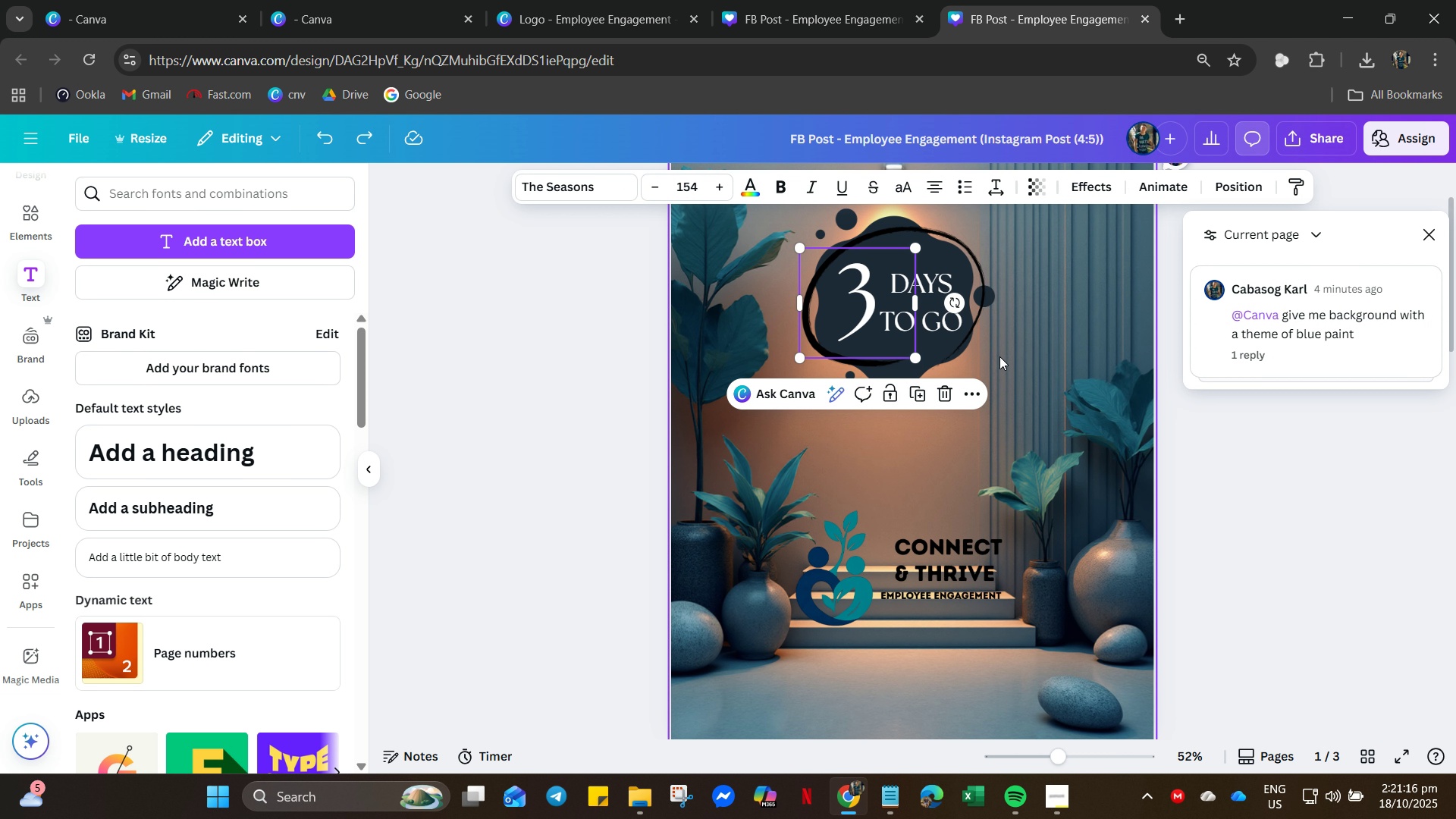 
left_click([985, 344])
 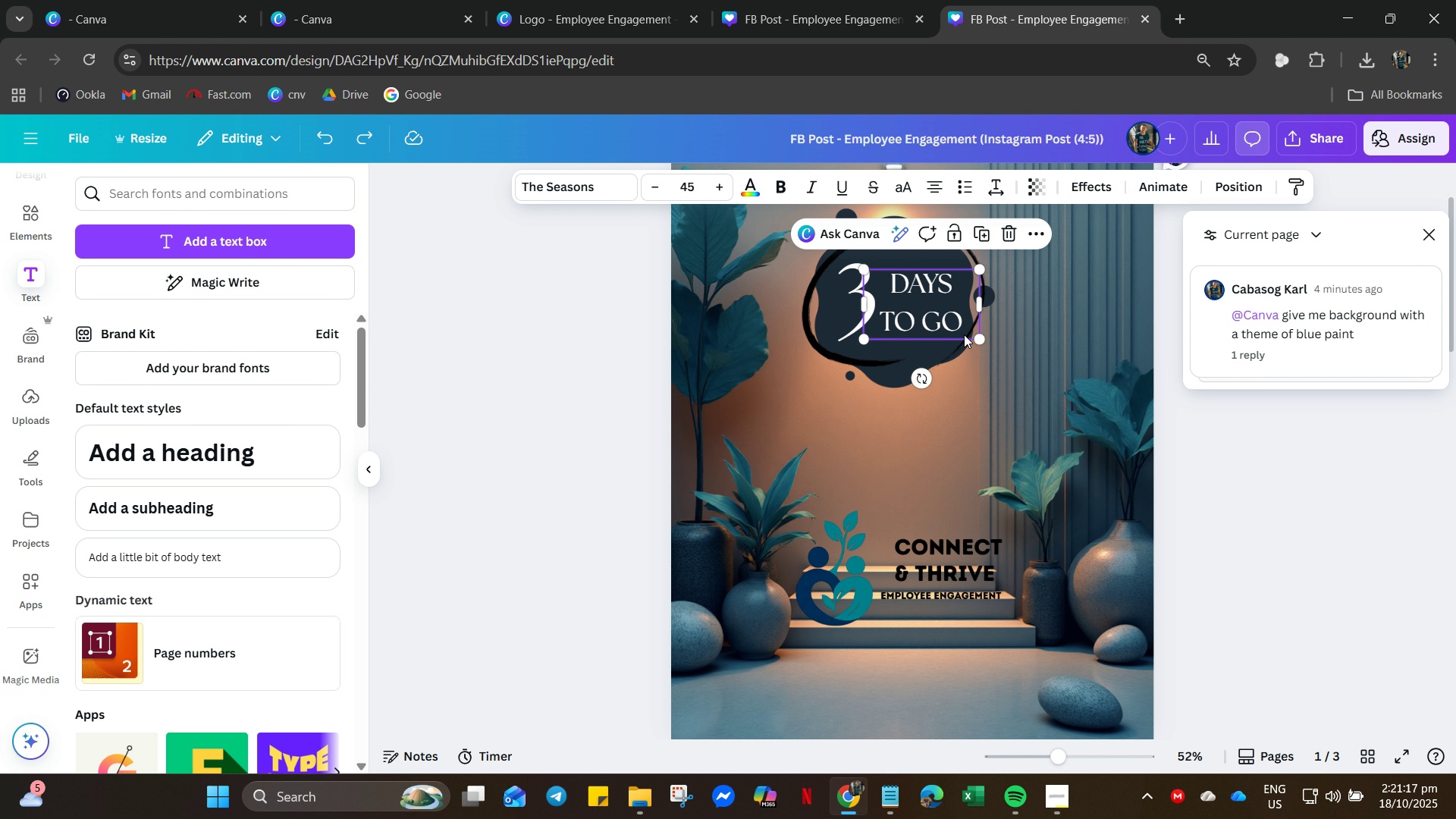 
left_click([964, 334])
 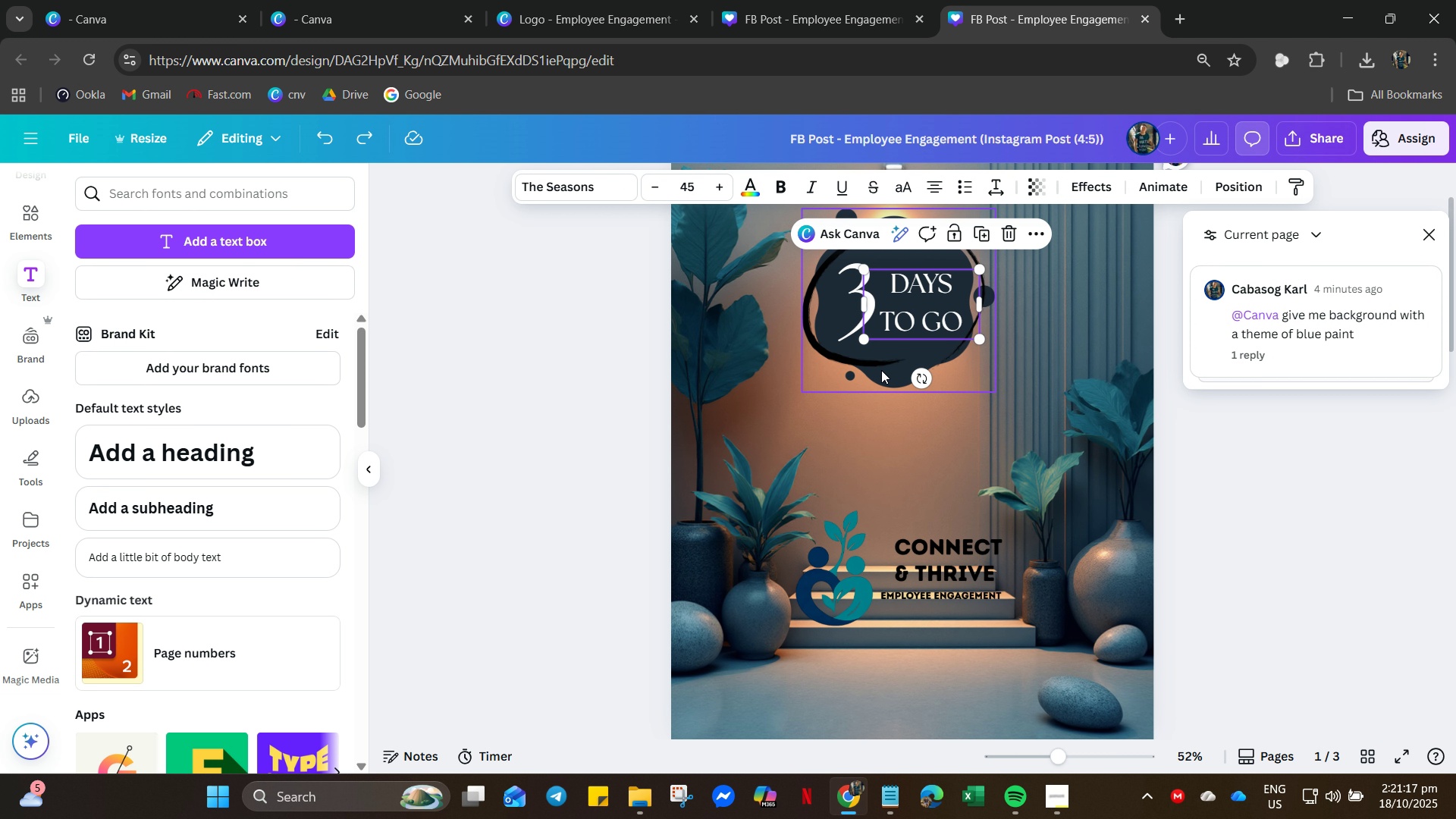 
left_click([881, 370])
 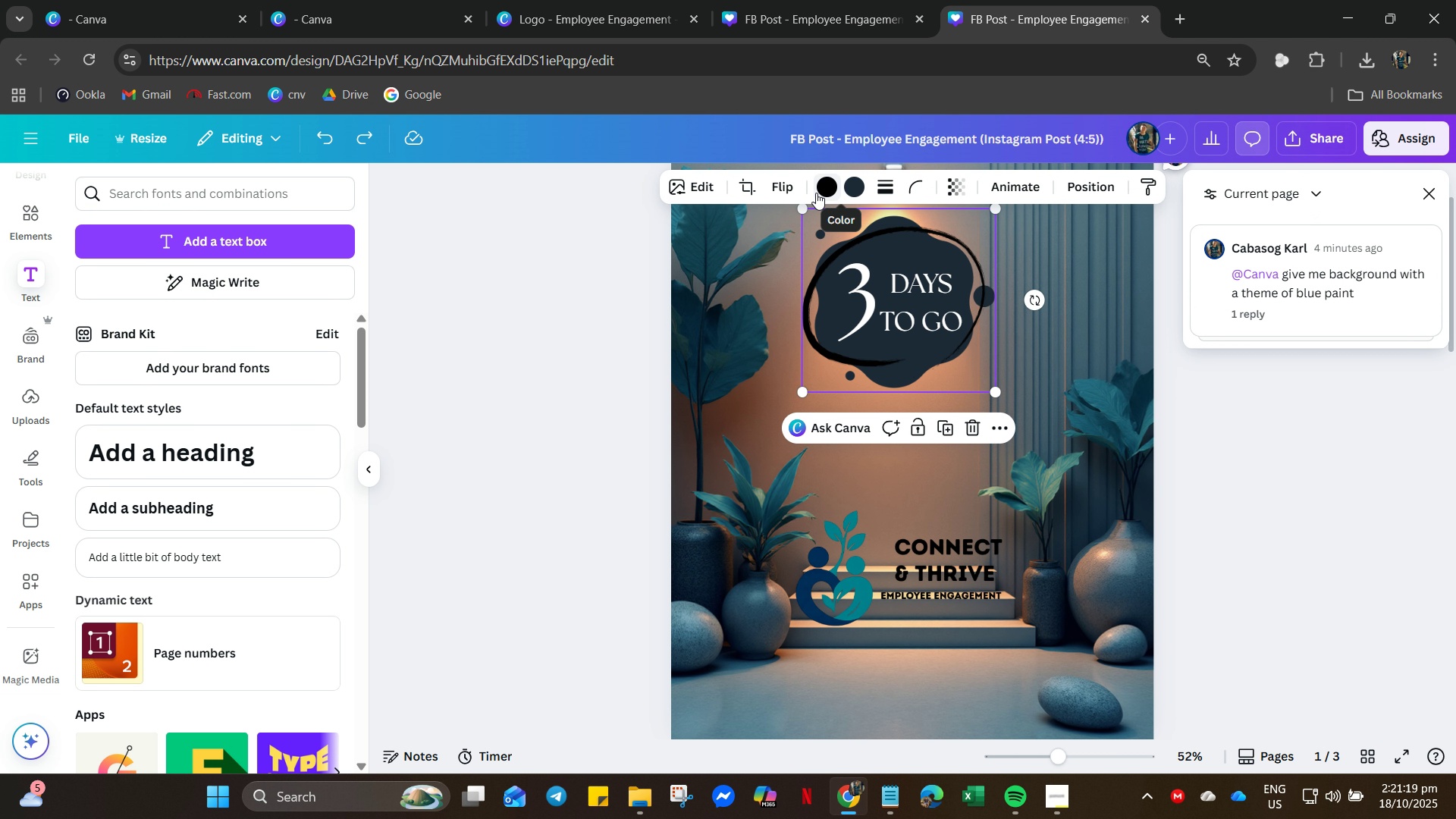 
left_click([820, 193])
 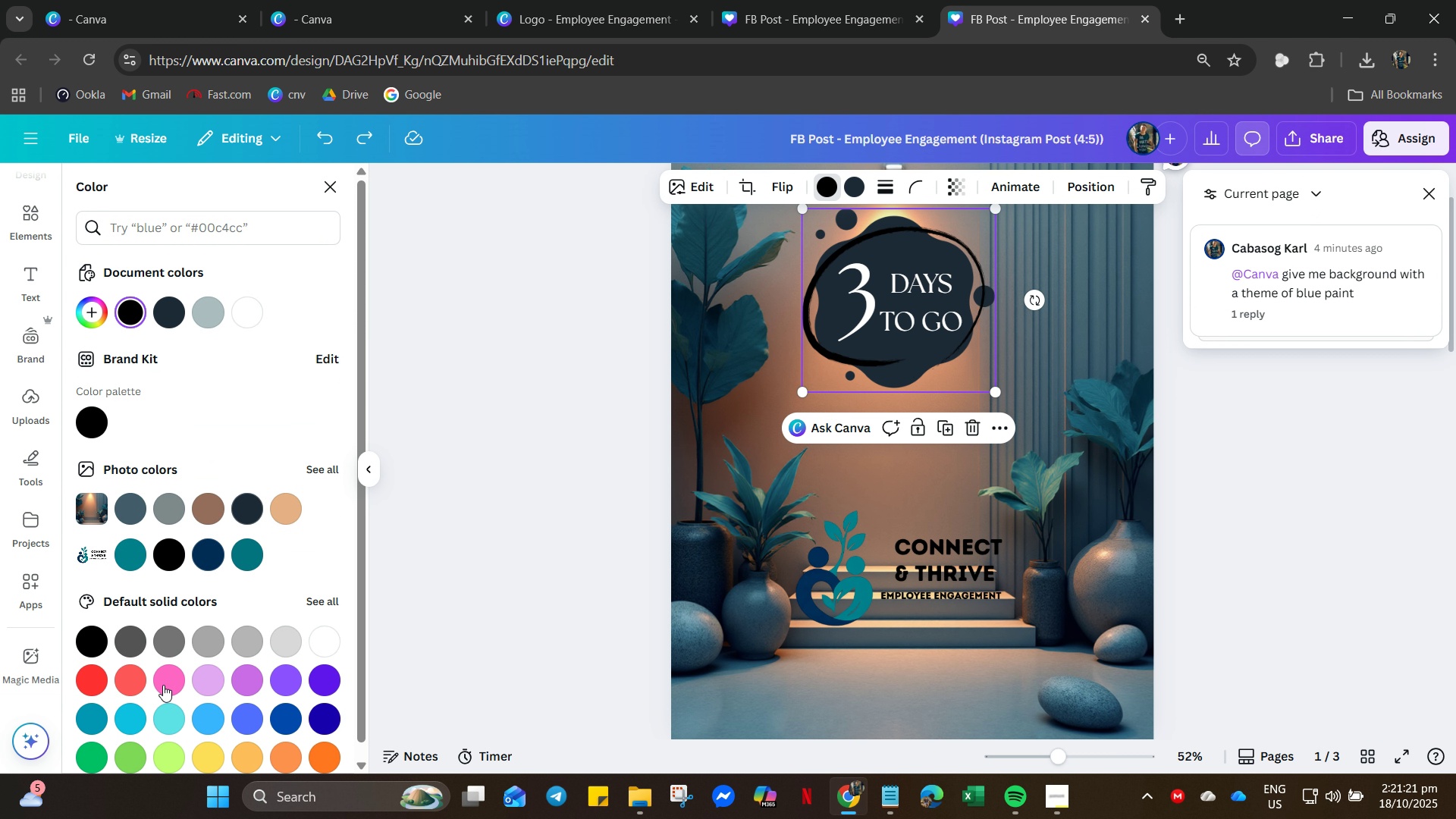 
mouse_move([118, 675])
 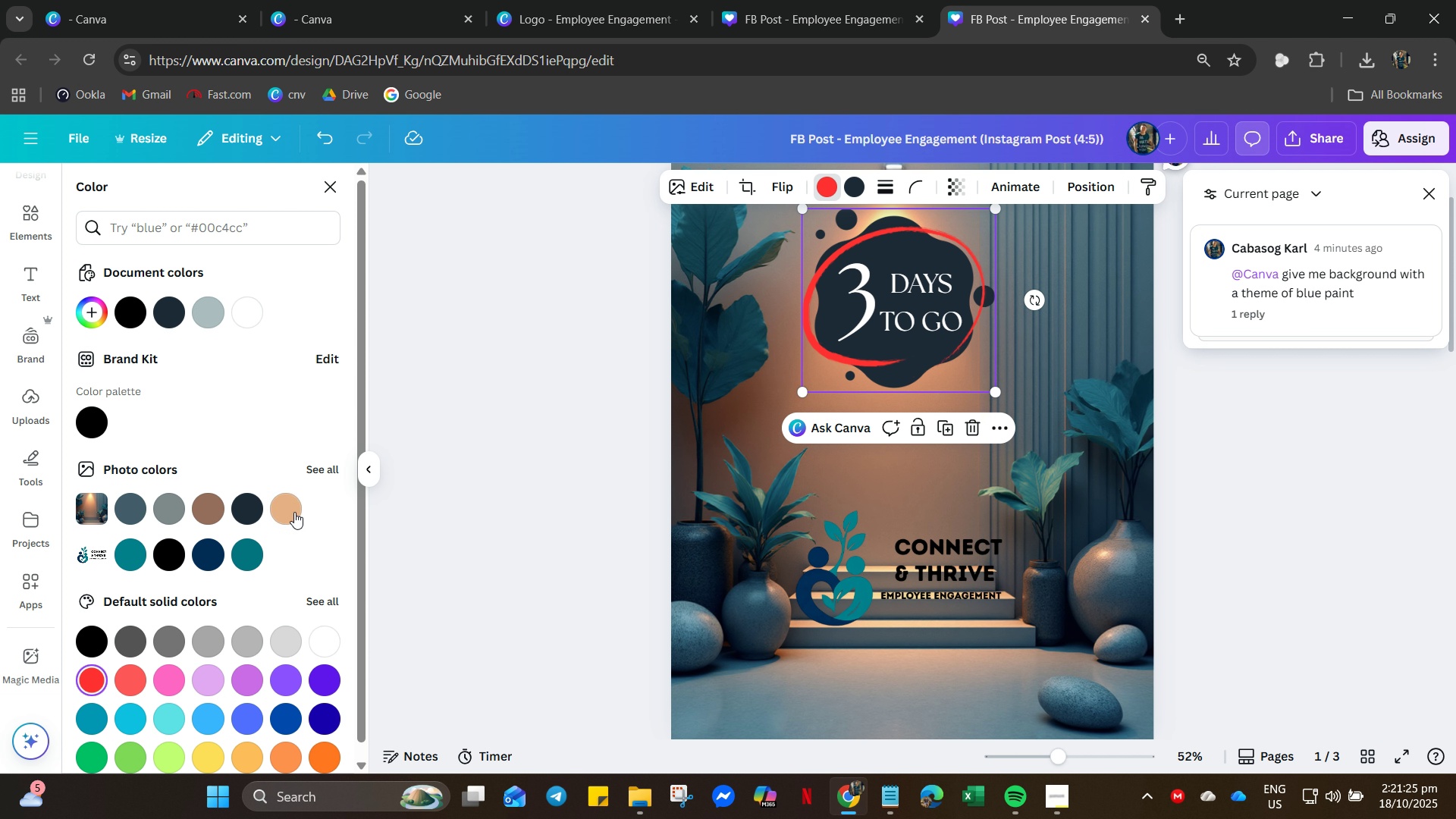 
left_click([294, 512])
 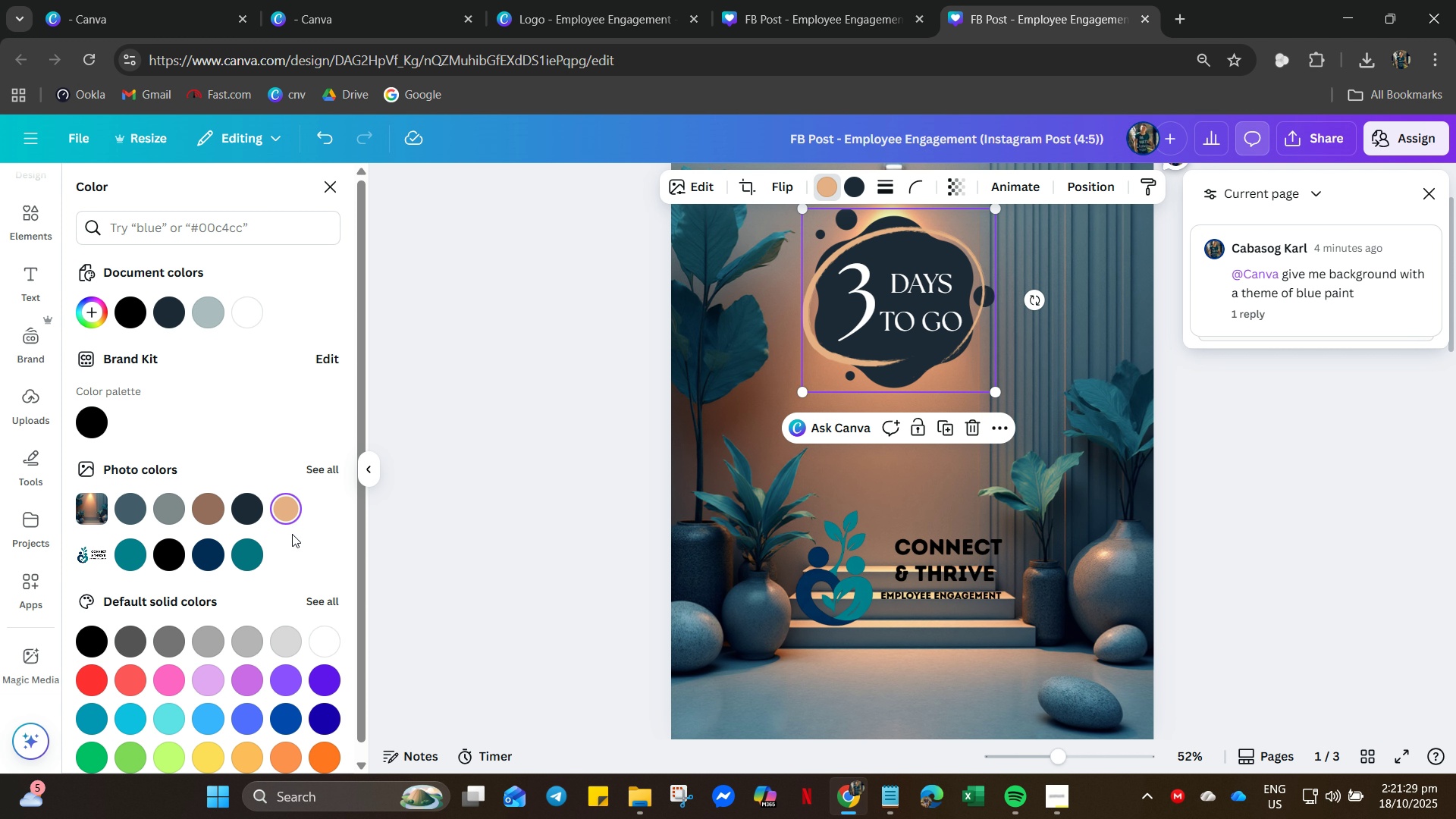 
left_click([254, 560])
 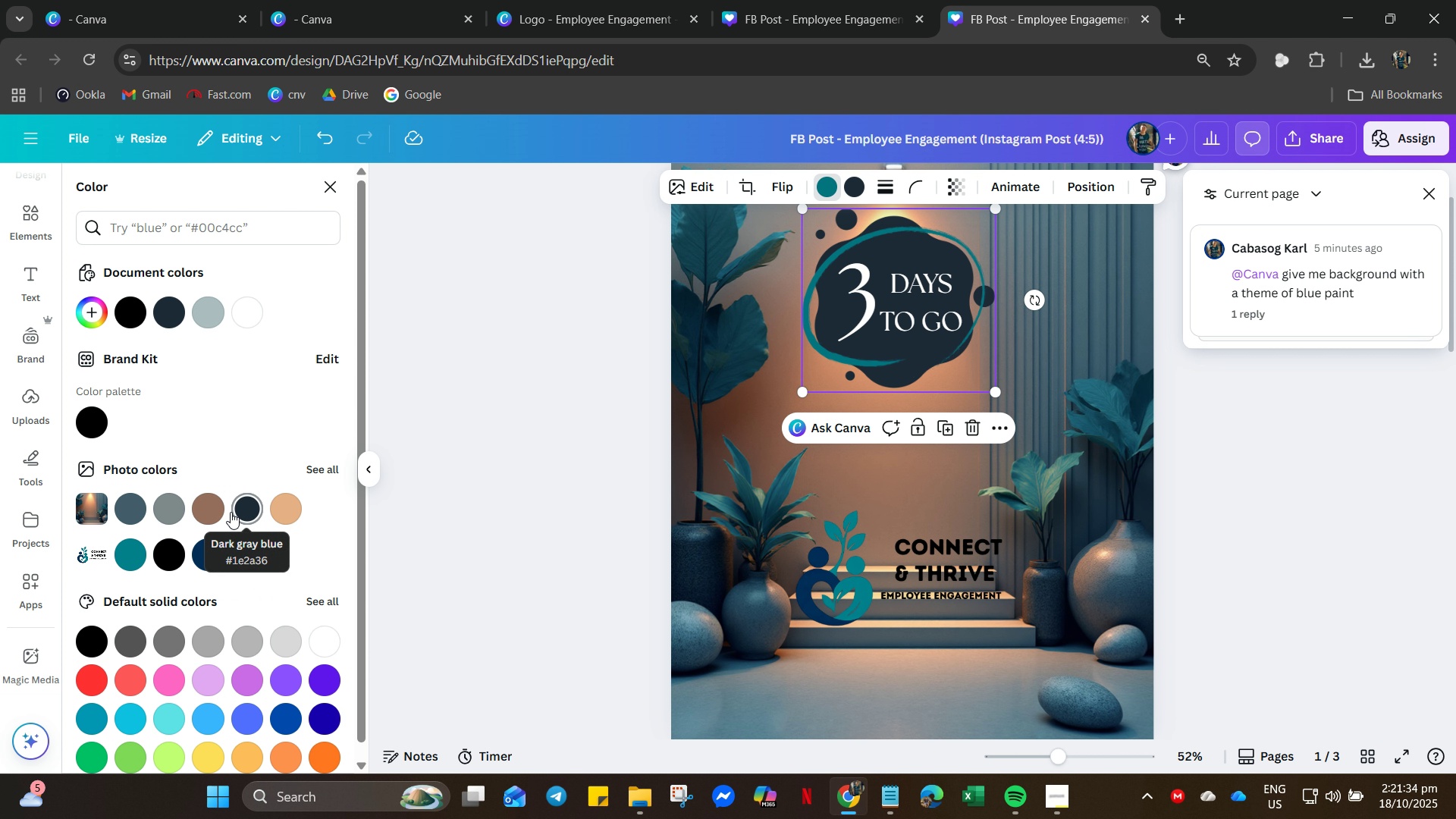 
wait(5.22)
 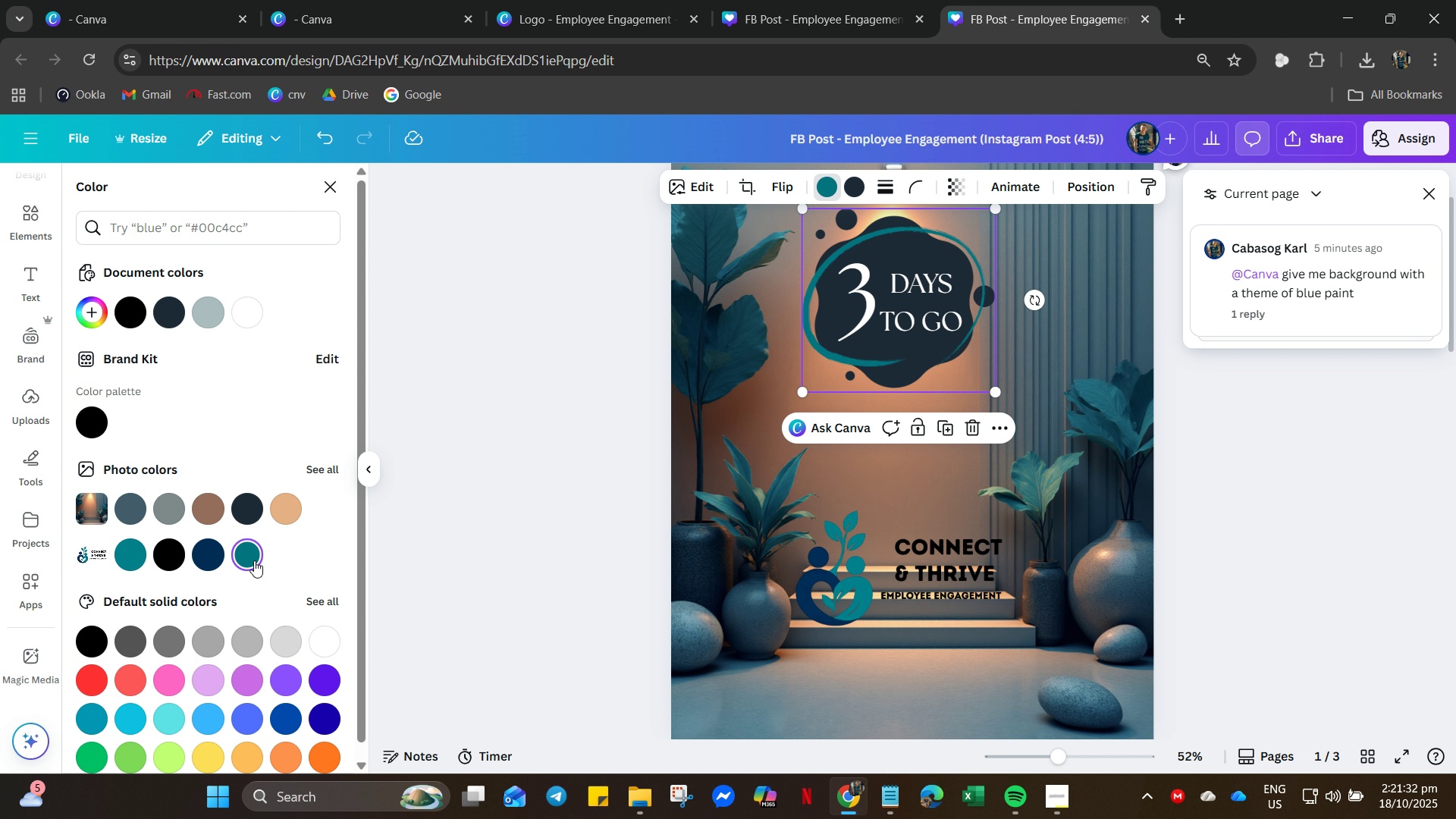 
left_click([289, 506])
 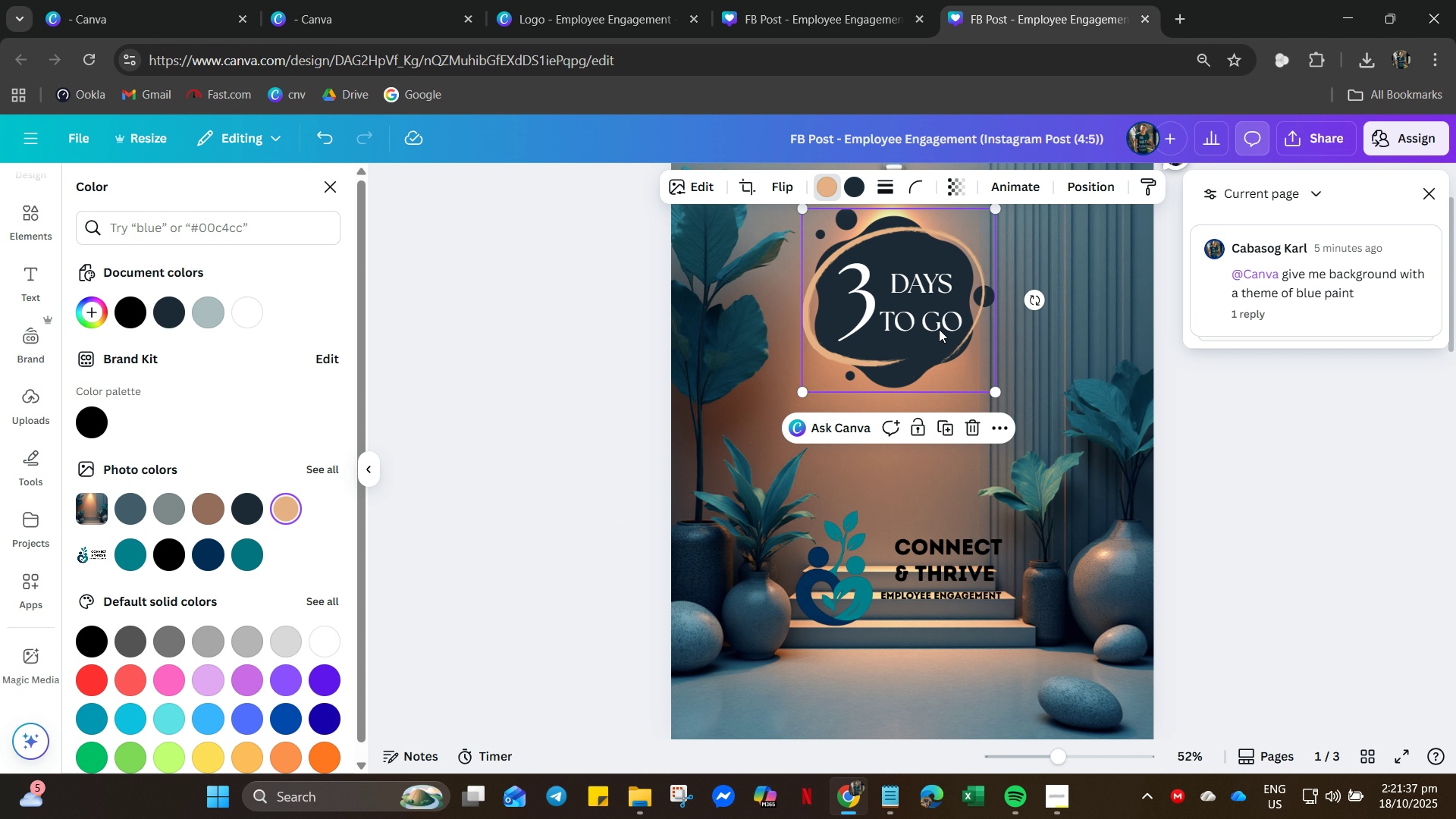 
left_click([912, 249])
 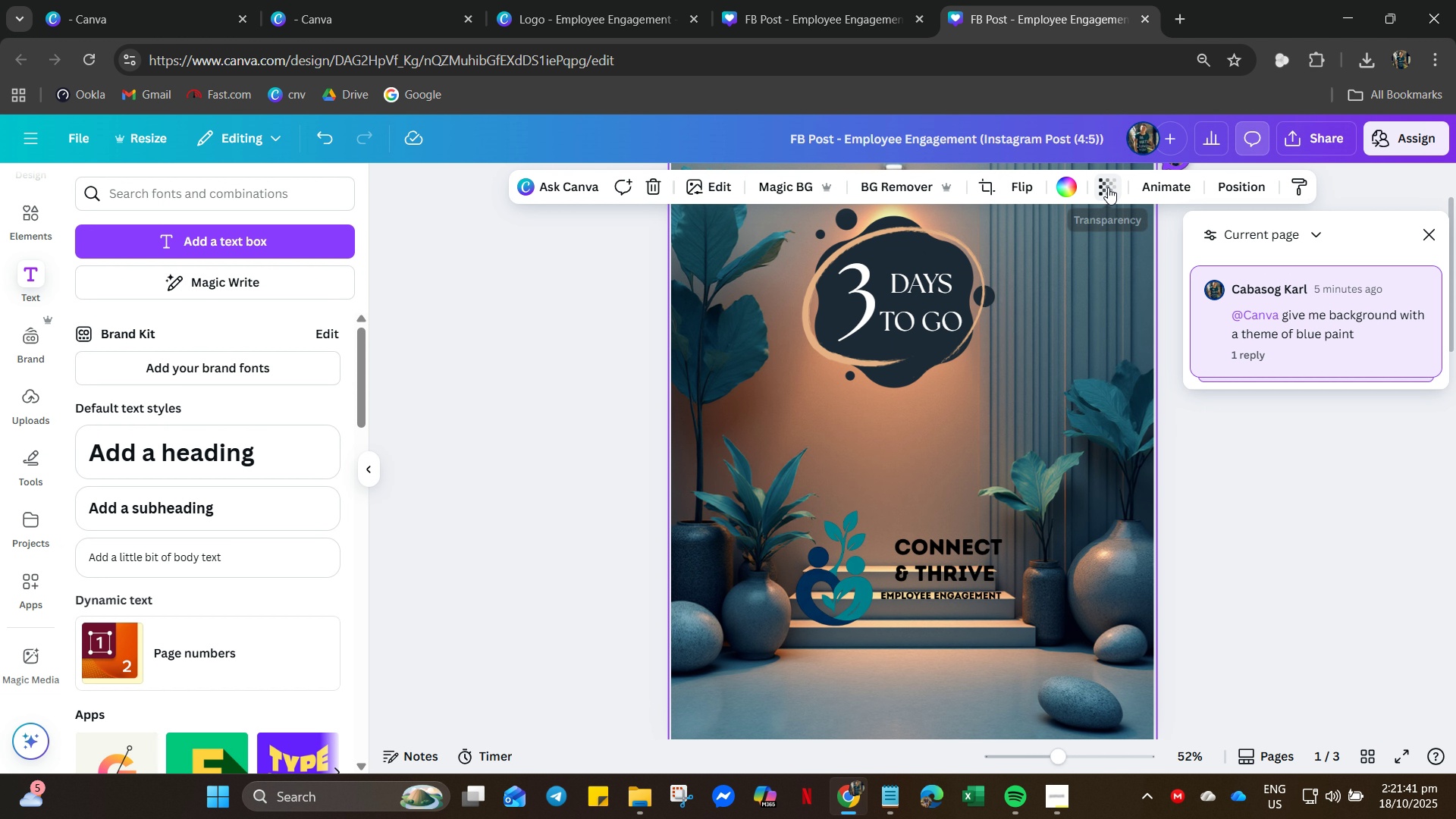 
left_click([1429, 232])
 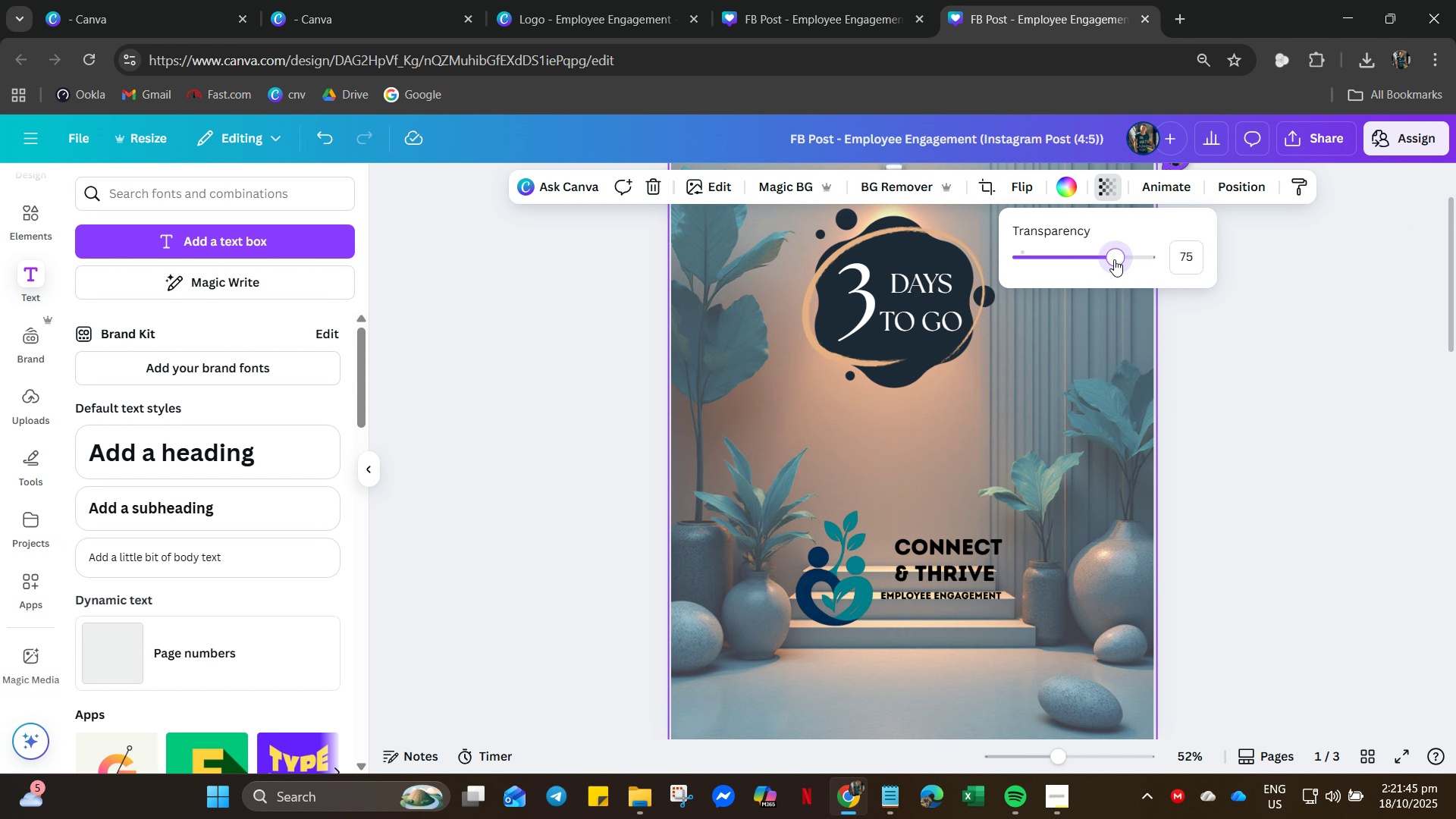 
key(Control+Z)
 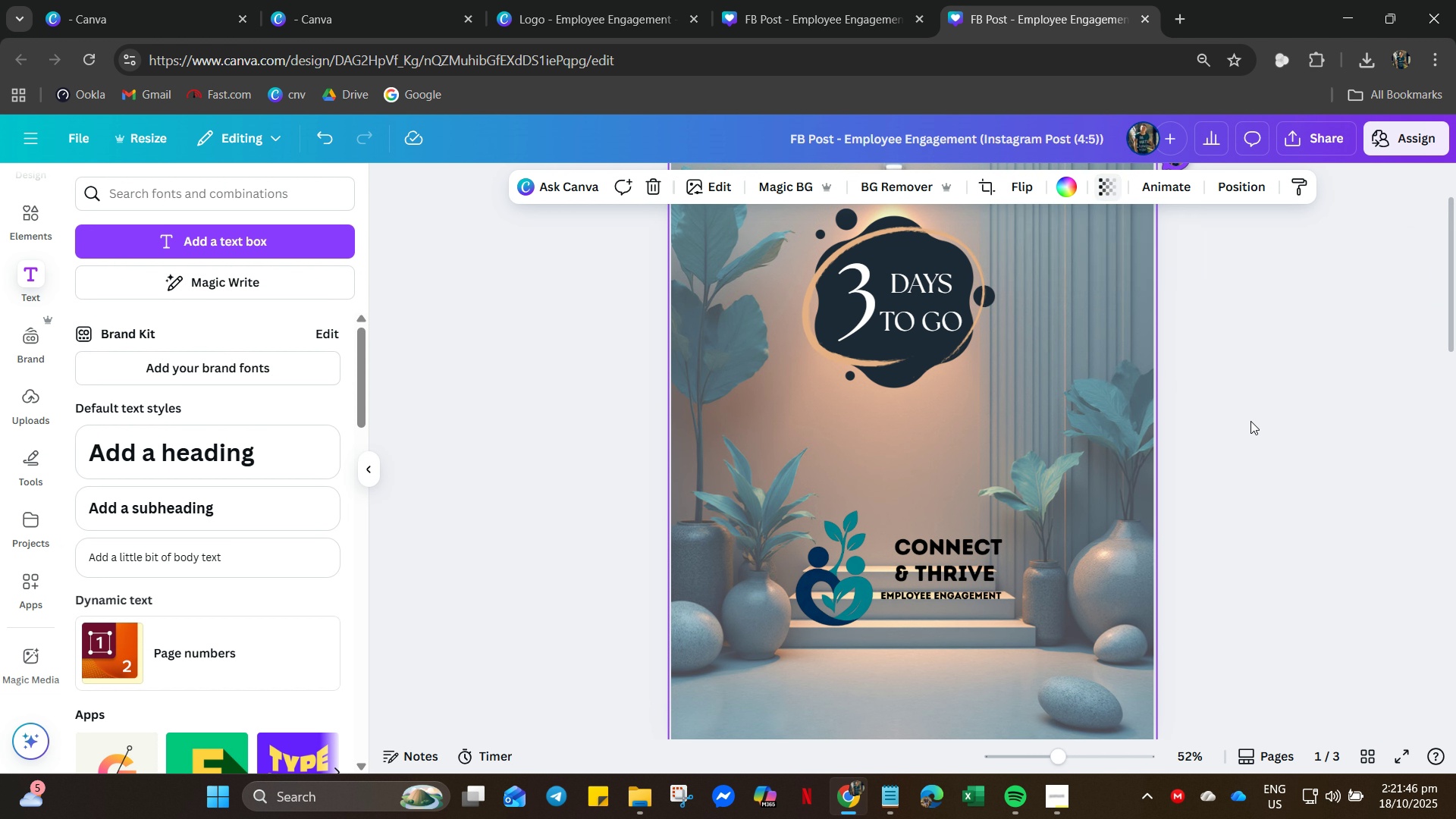 
left_click([1250, 421])
 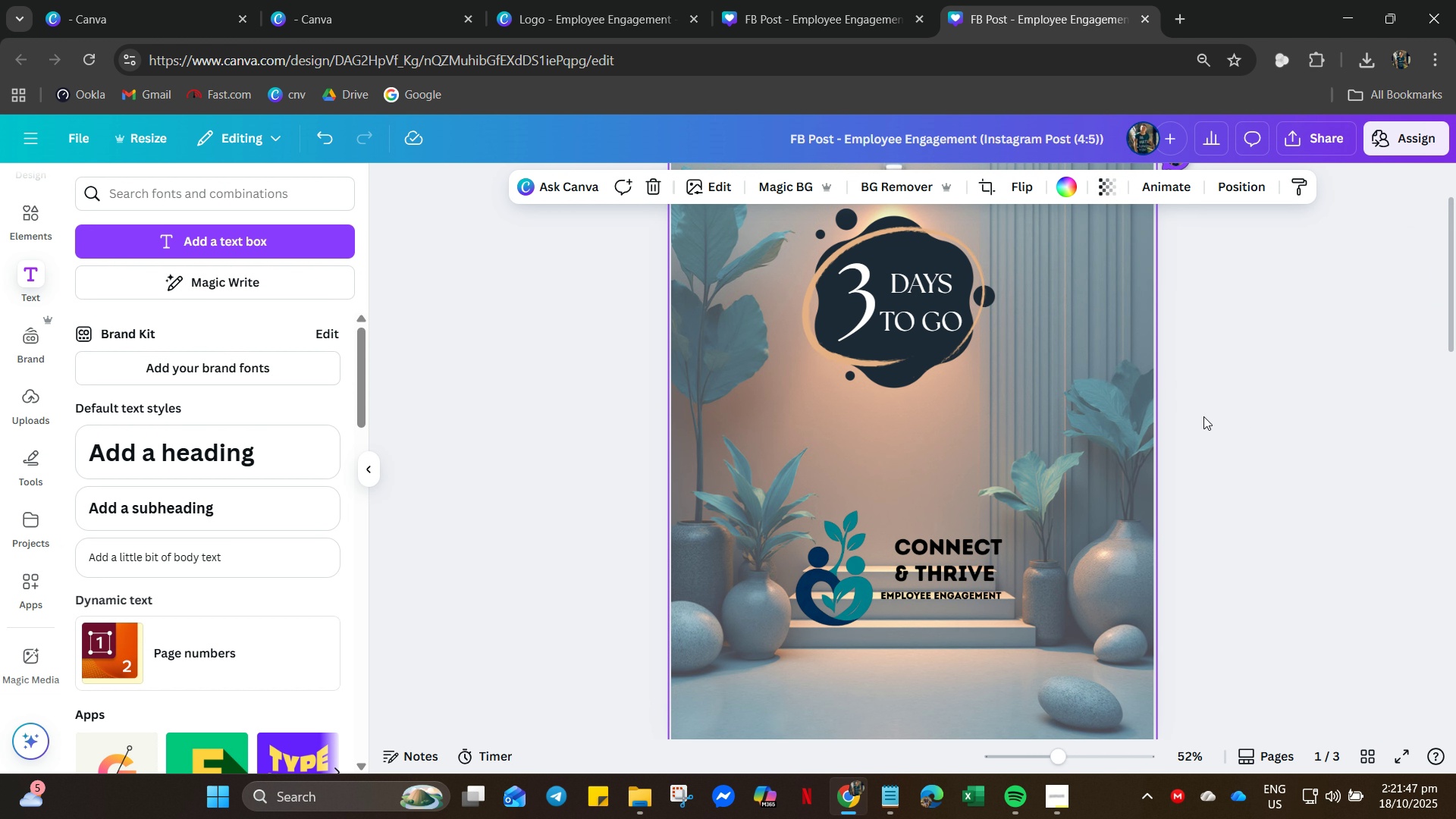 
key(Control+Z)
 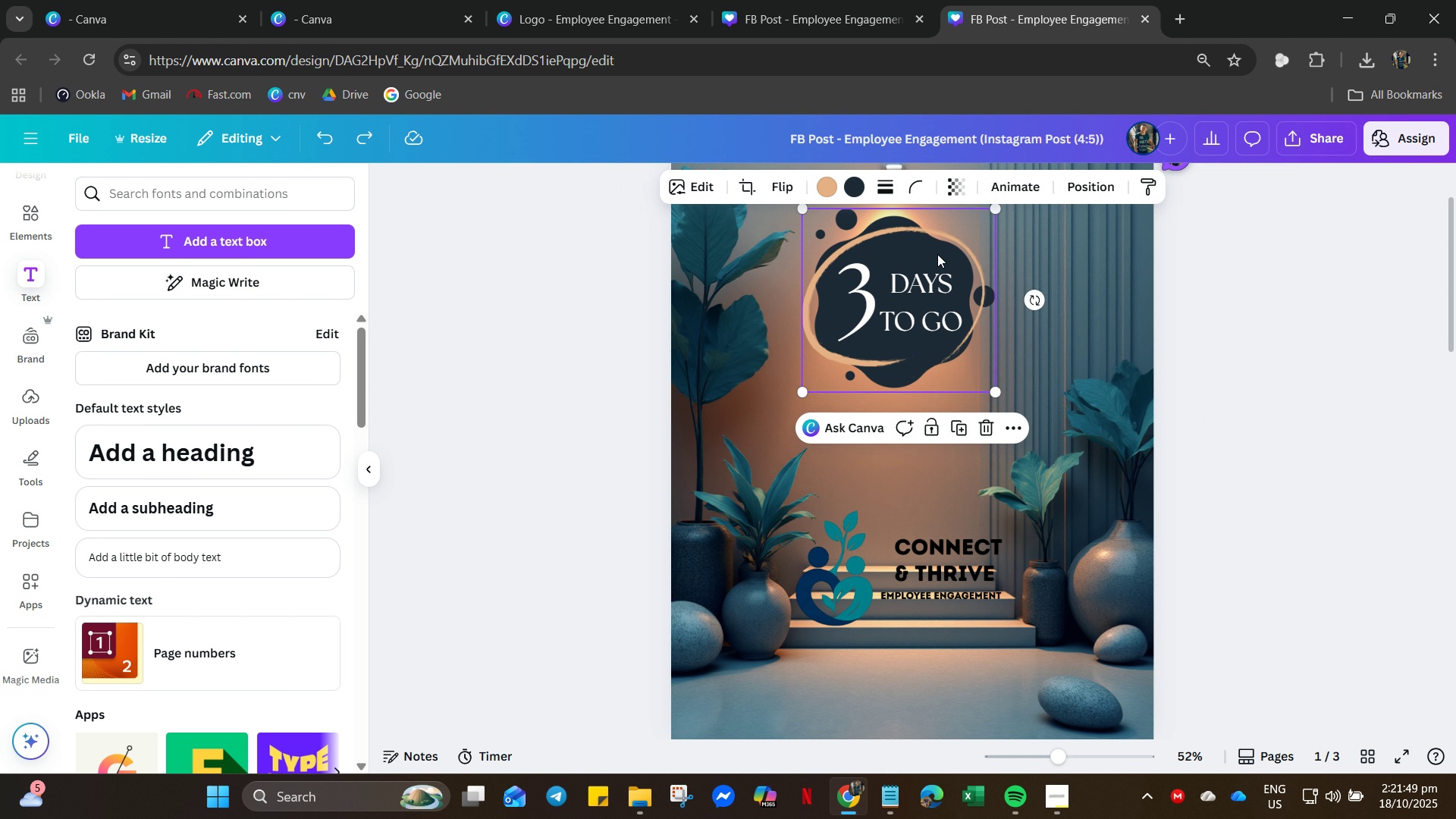 
left_click([937, 254])
 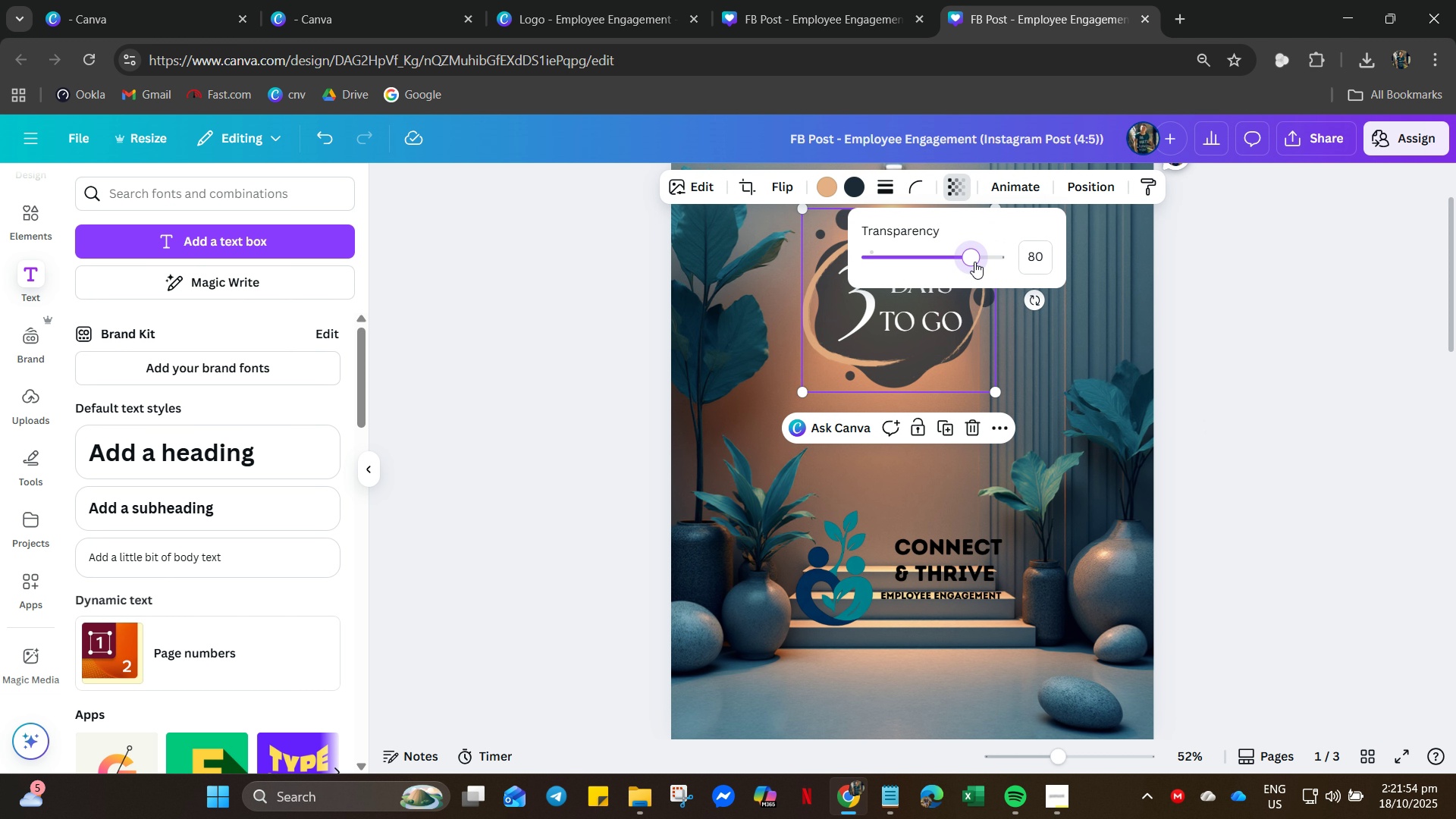 
wait(5.86)
 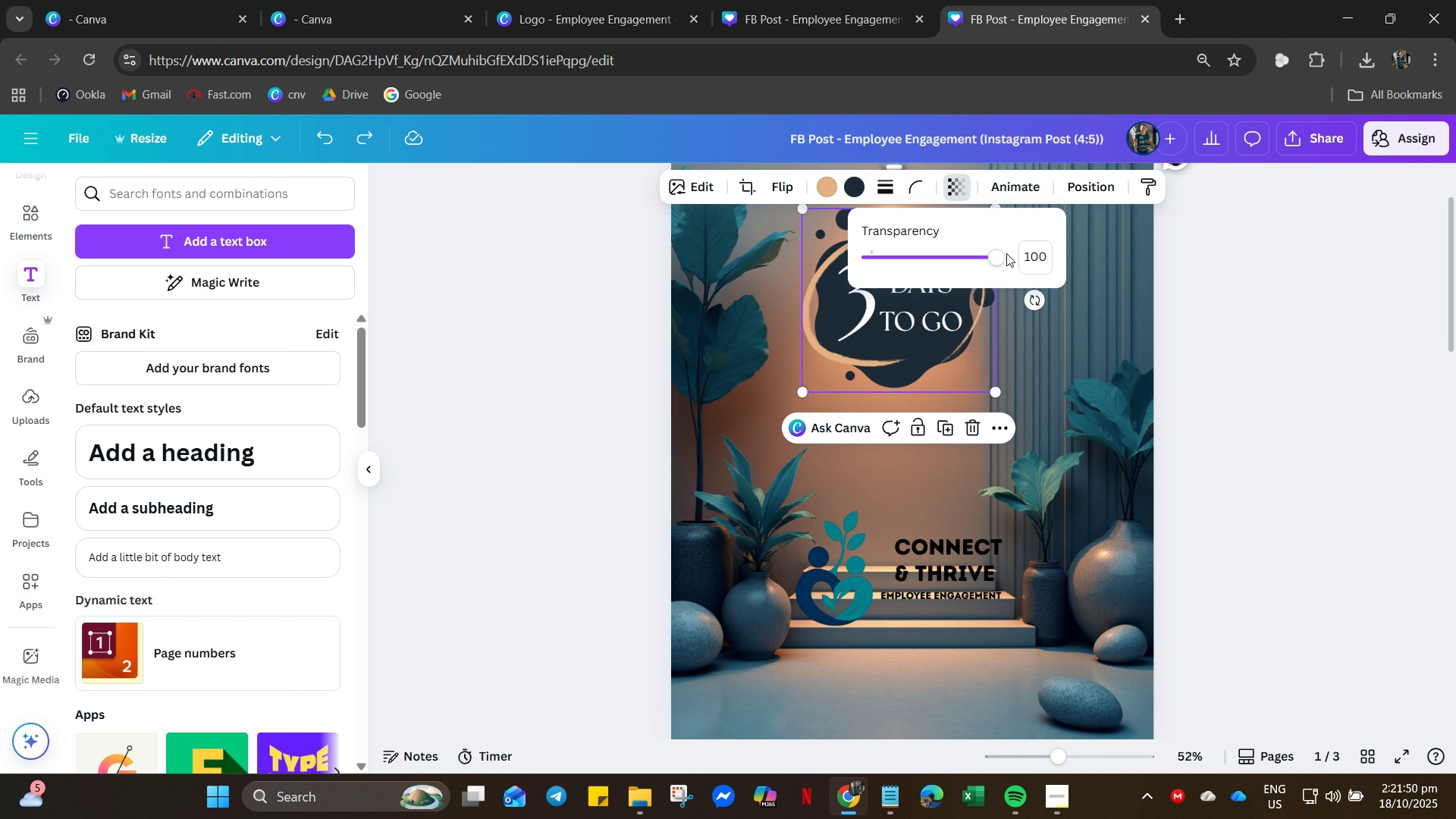 
left_click([1032, 256])
 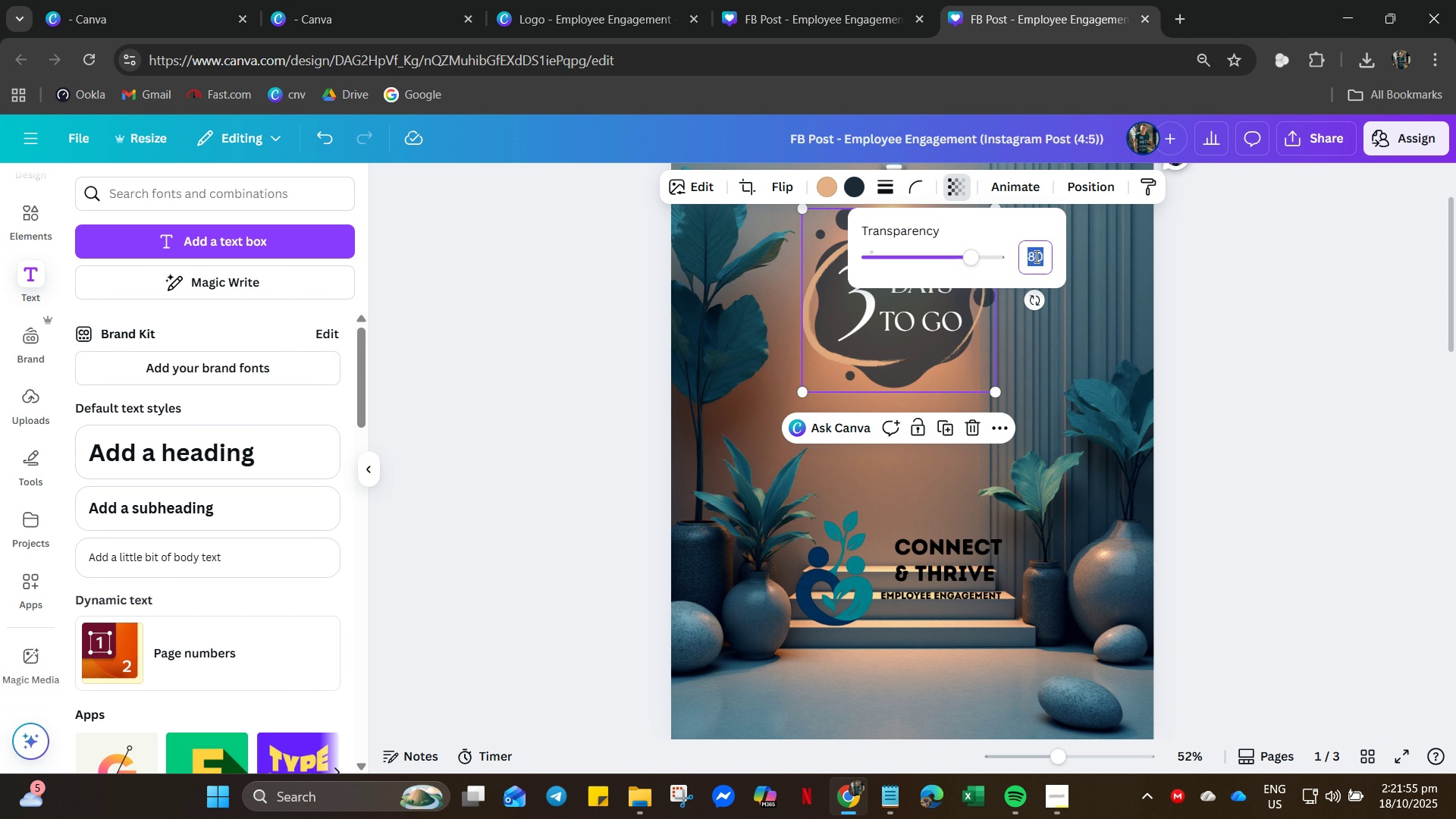 
key(Numpad9)
 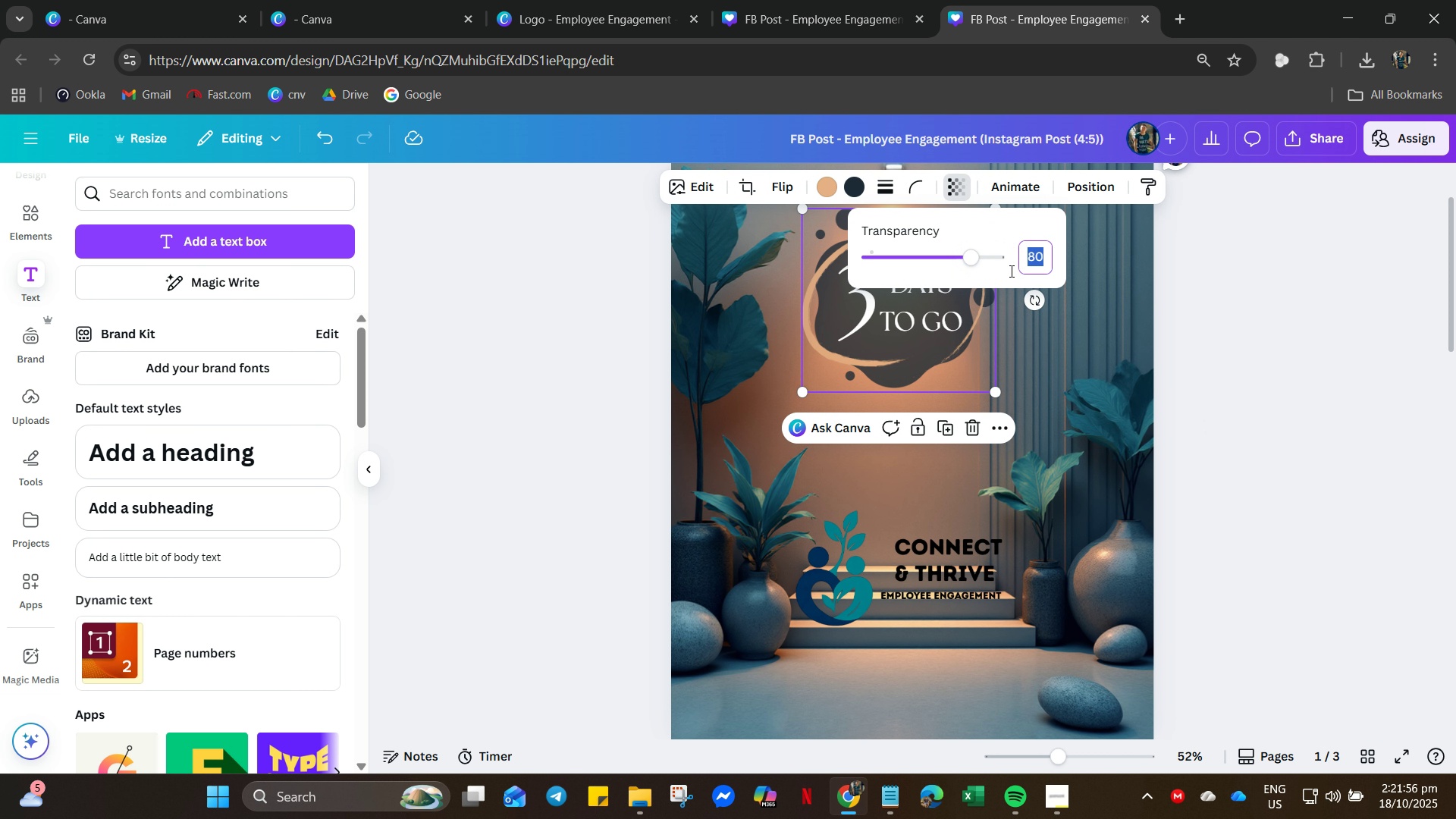 
key(Numpad0)
 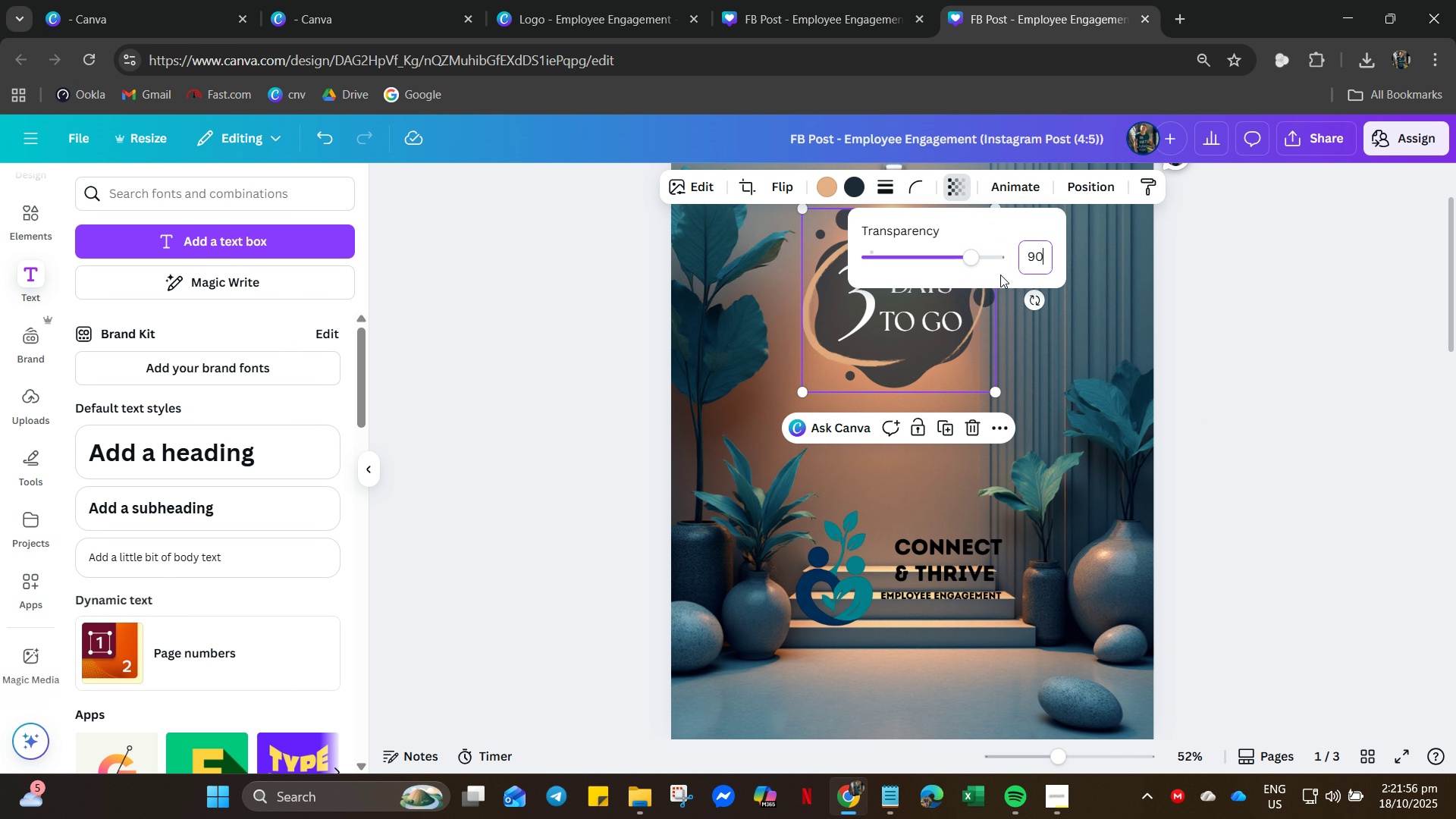 
key(NumpadEnter)
 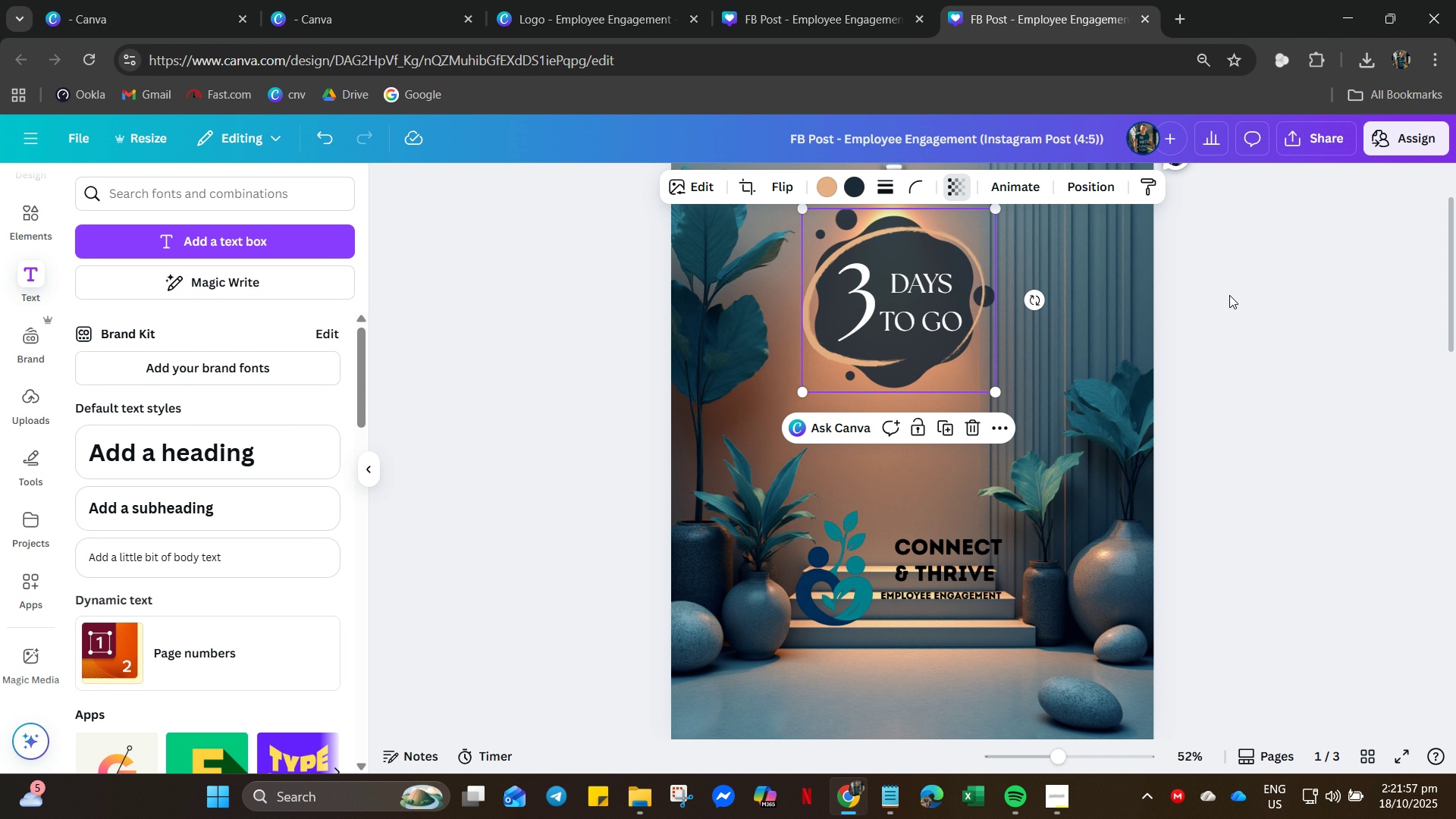 
left_click([1229, 295])
 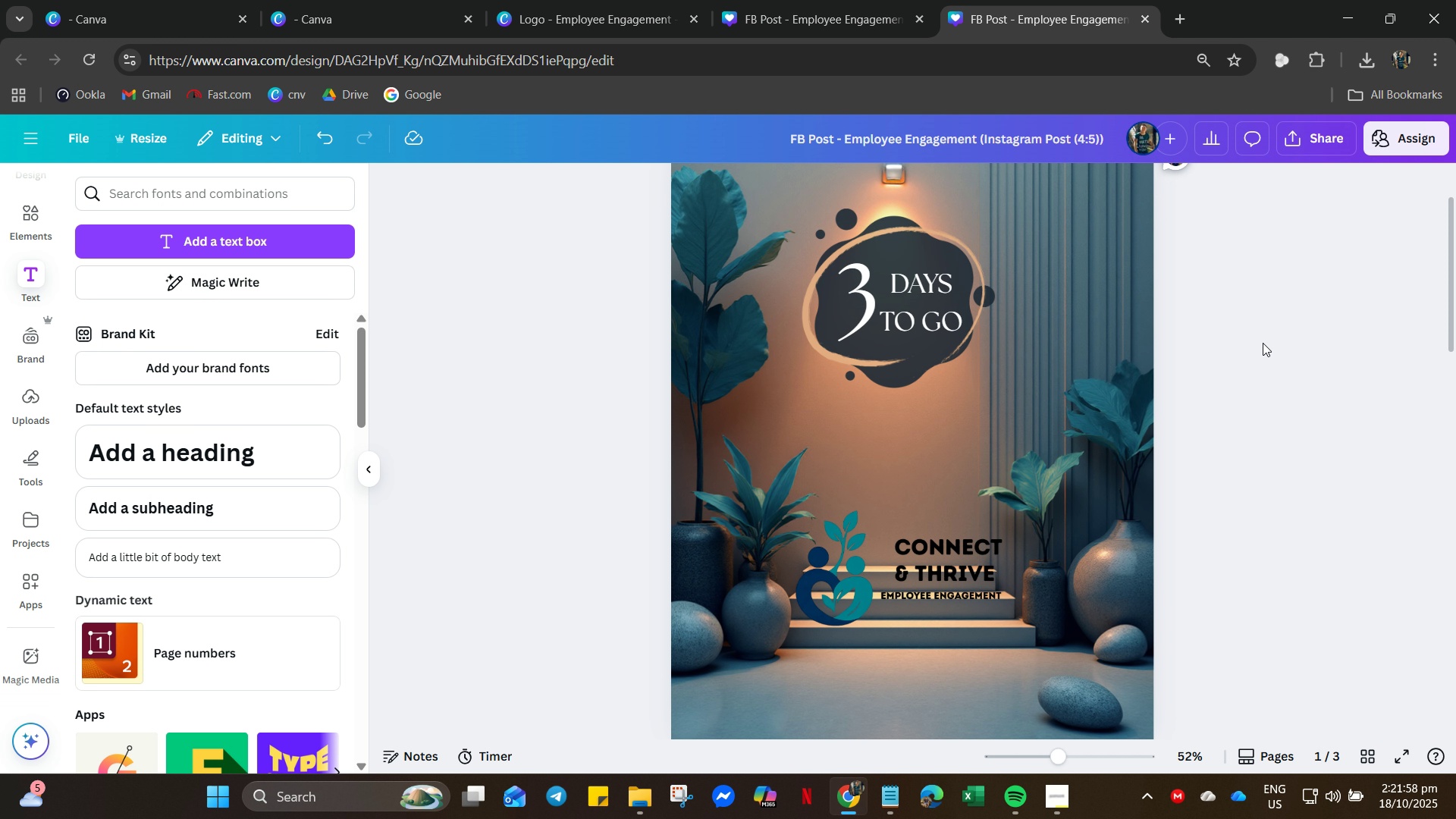 
left_click([1263, 343])
 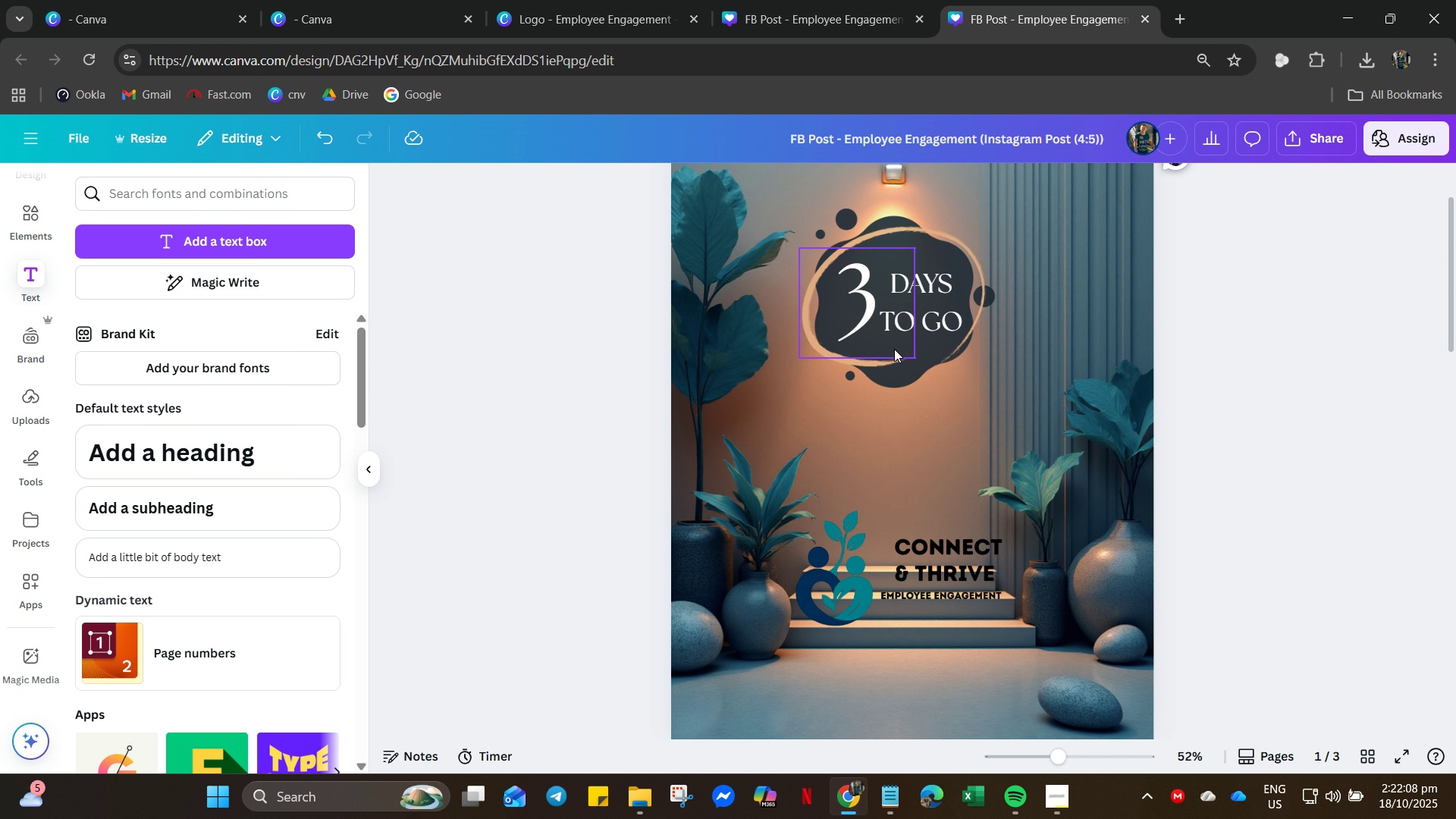 
wait(14.6)
 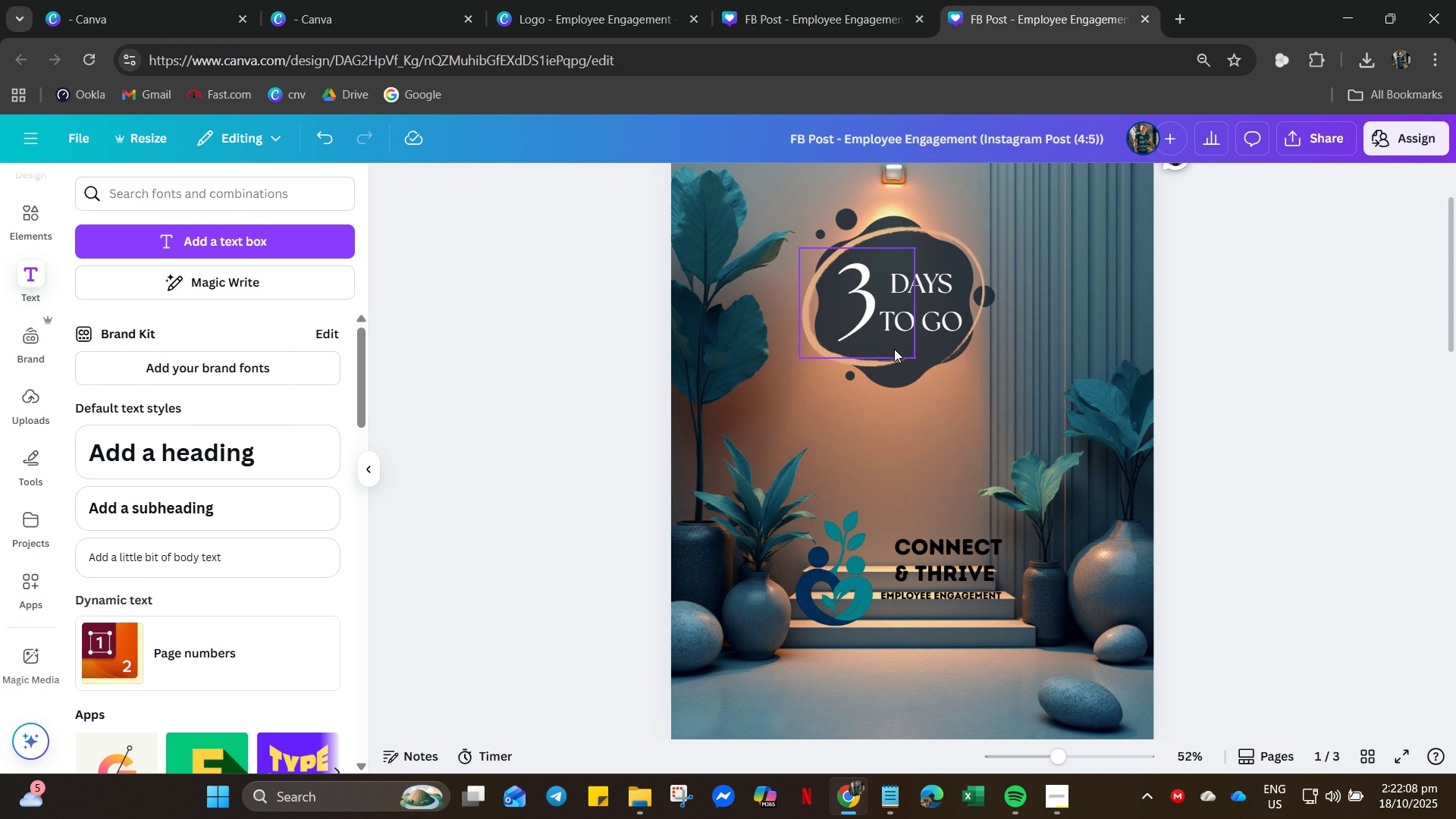 
left_click([919, 322])
 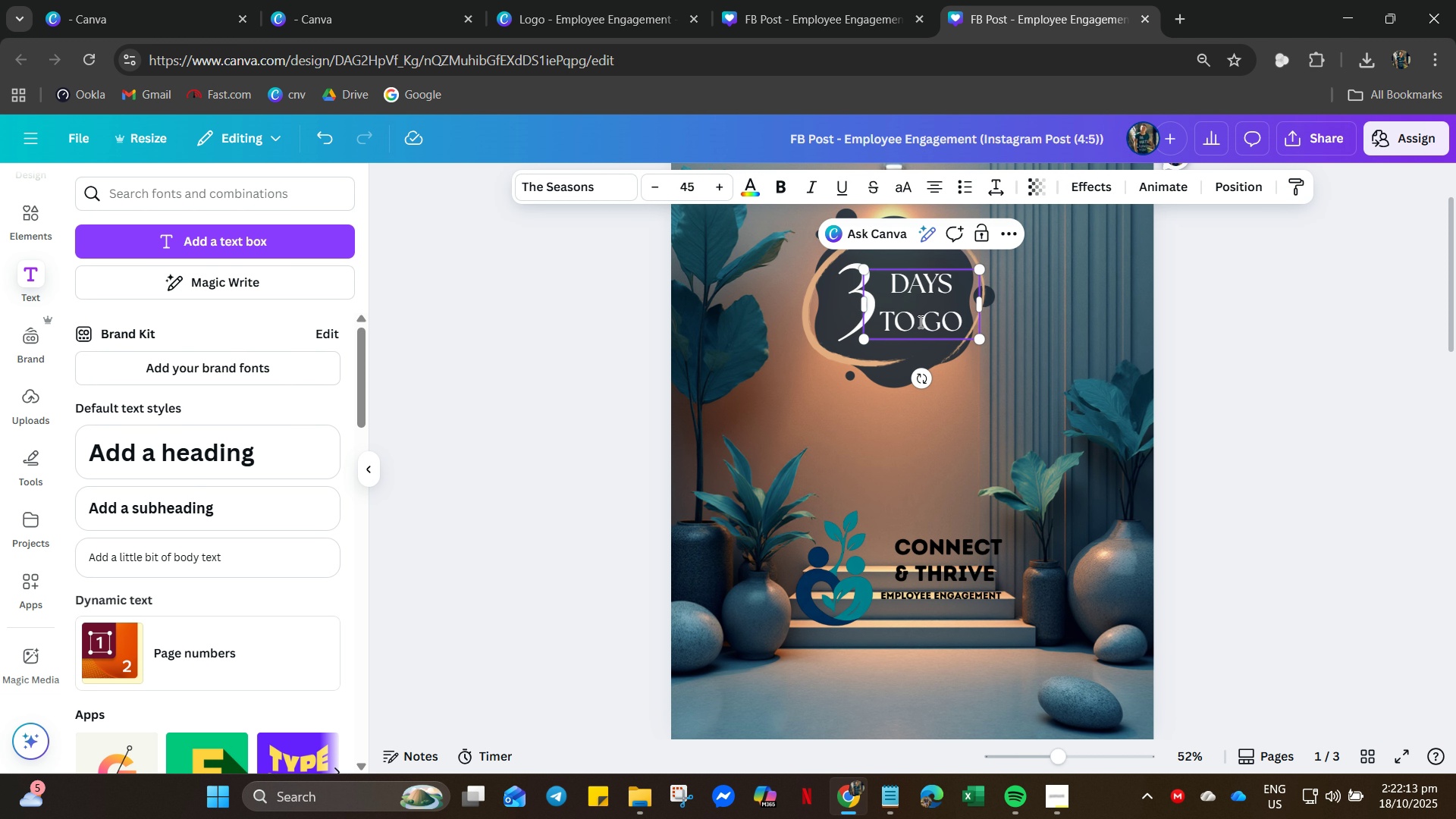 
key(Control+A)
 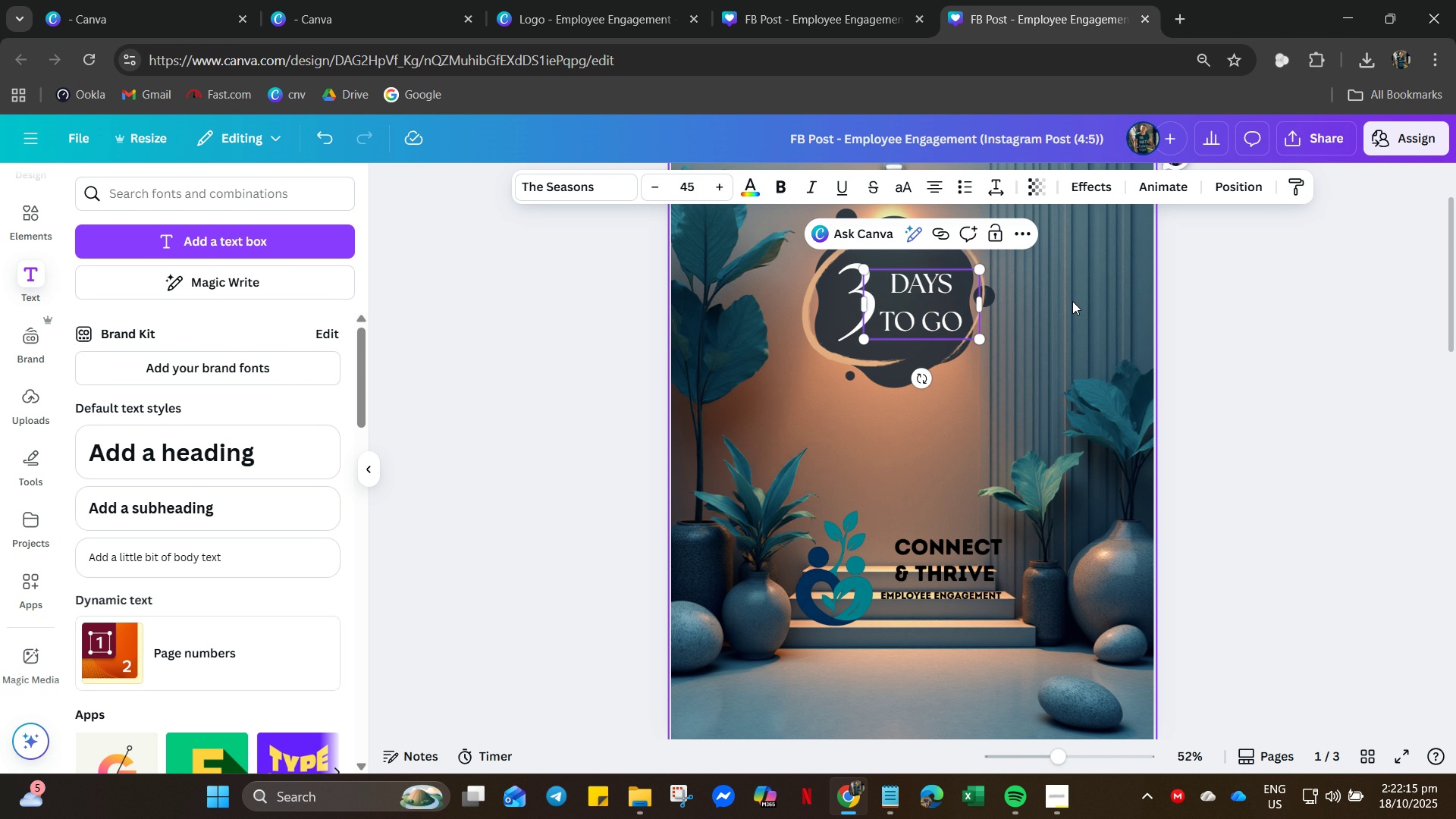 
double_click([938, 300])
 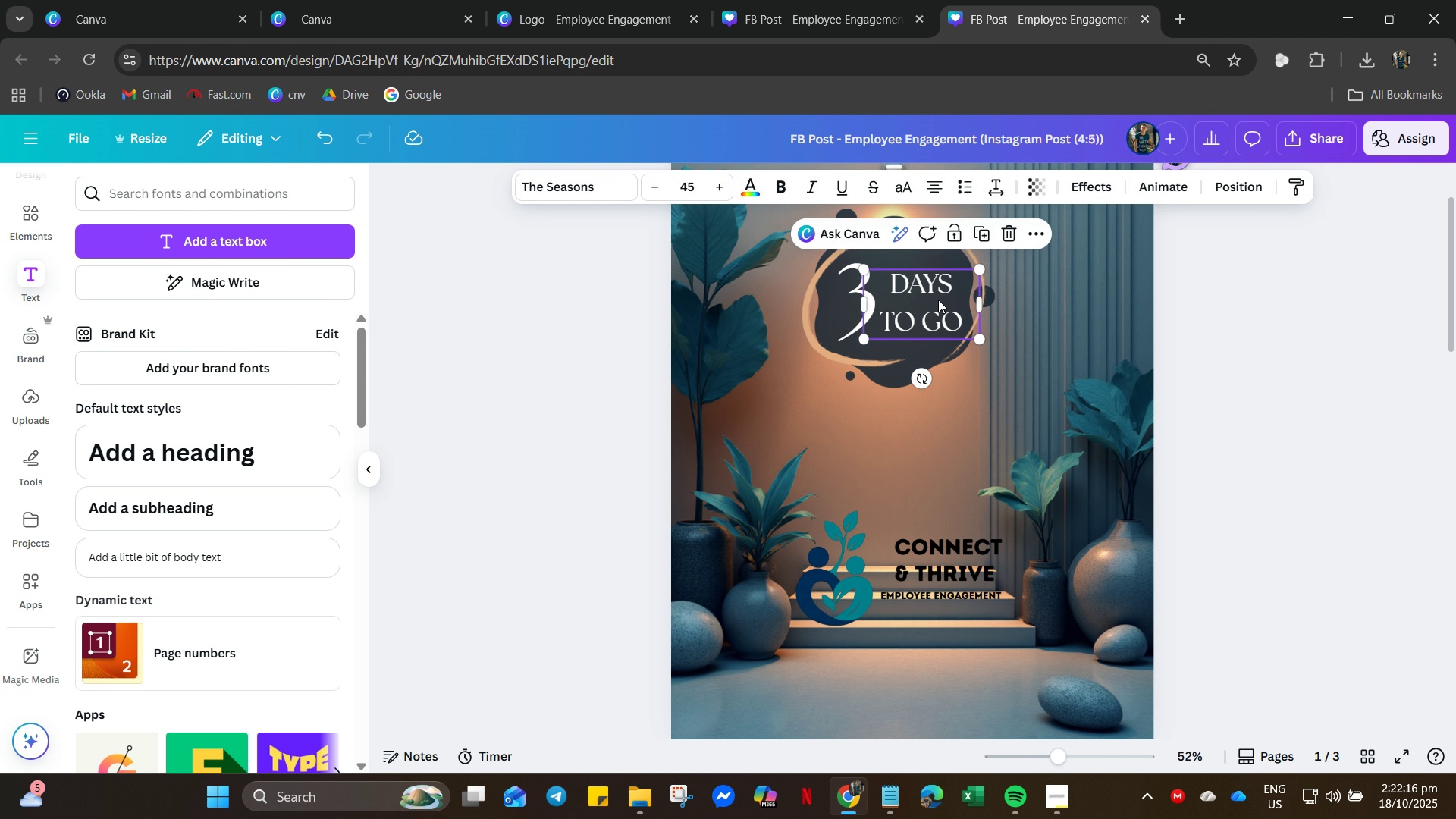 
key(Control+C)
 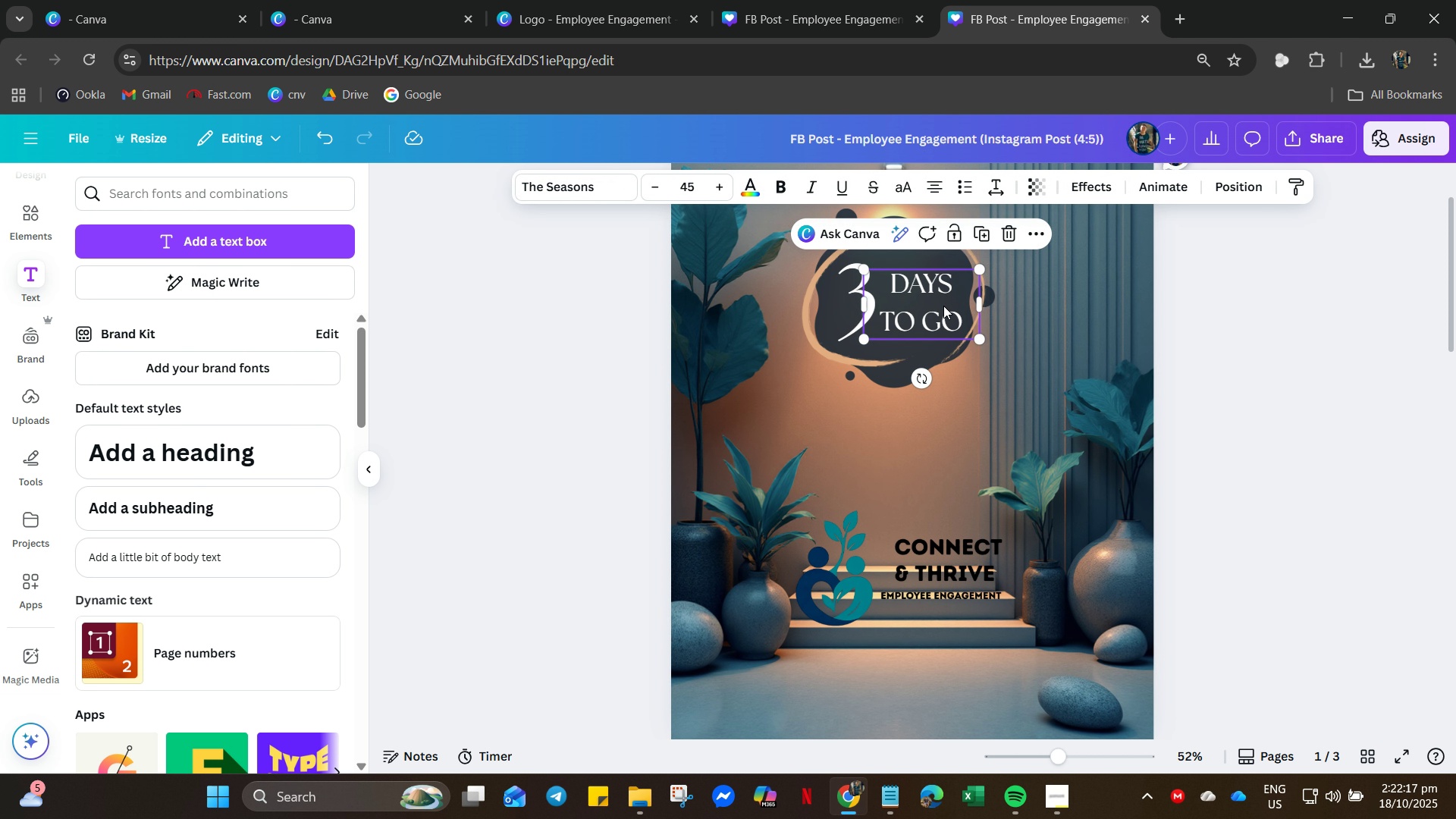 
key(Control+V)
 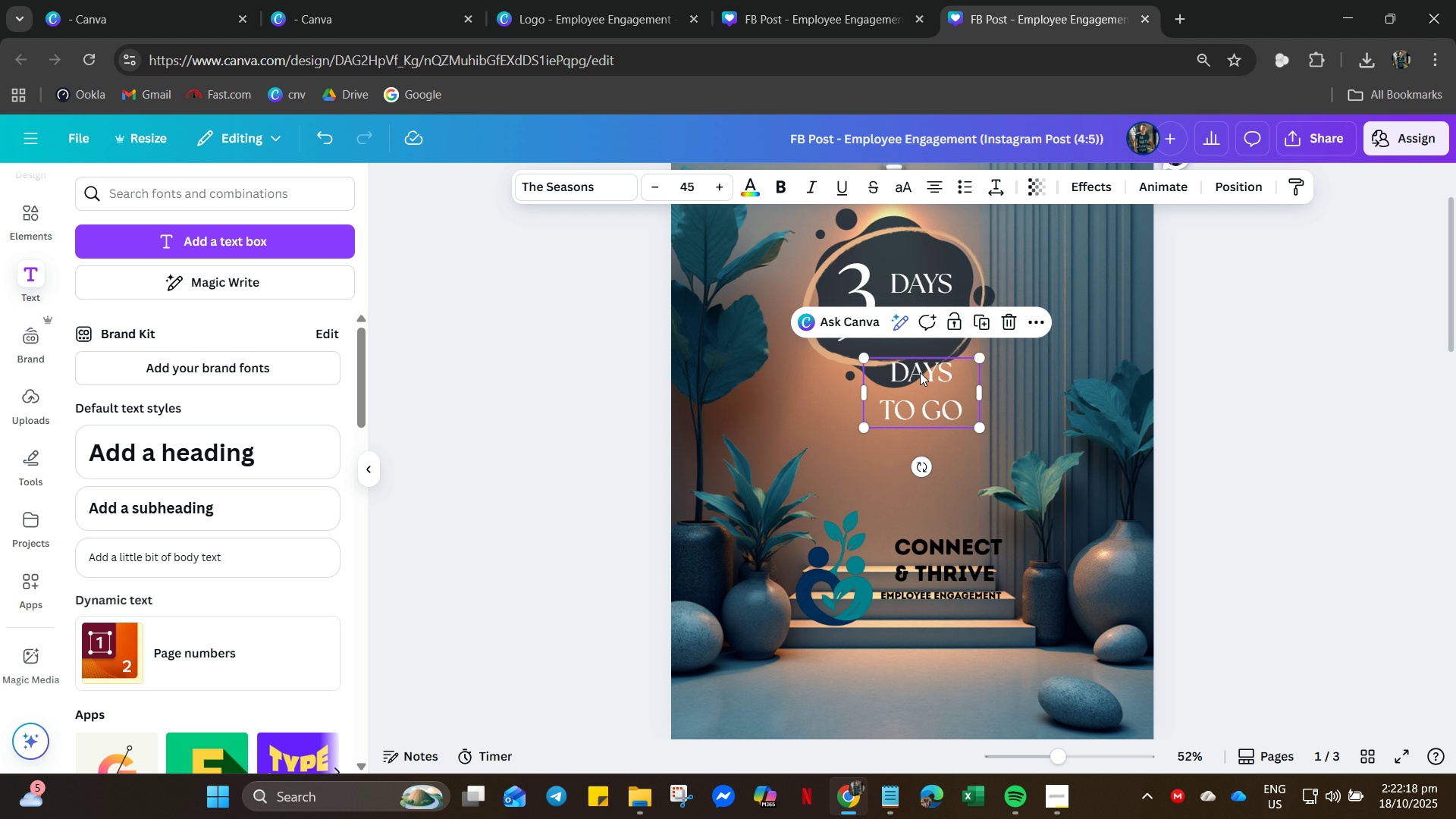 
double_click([920, 372])
 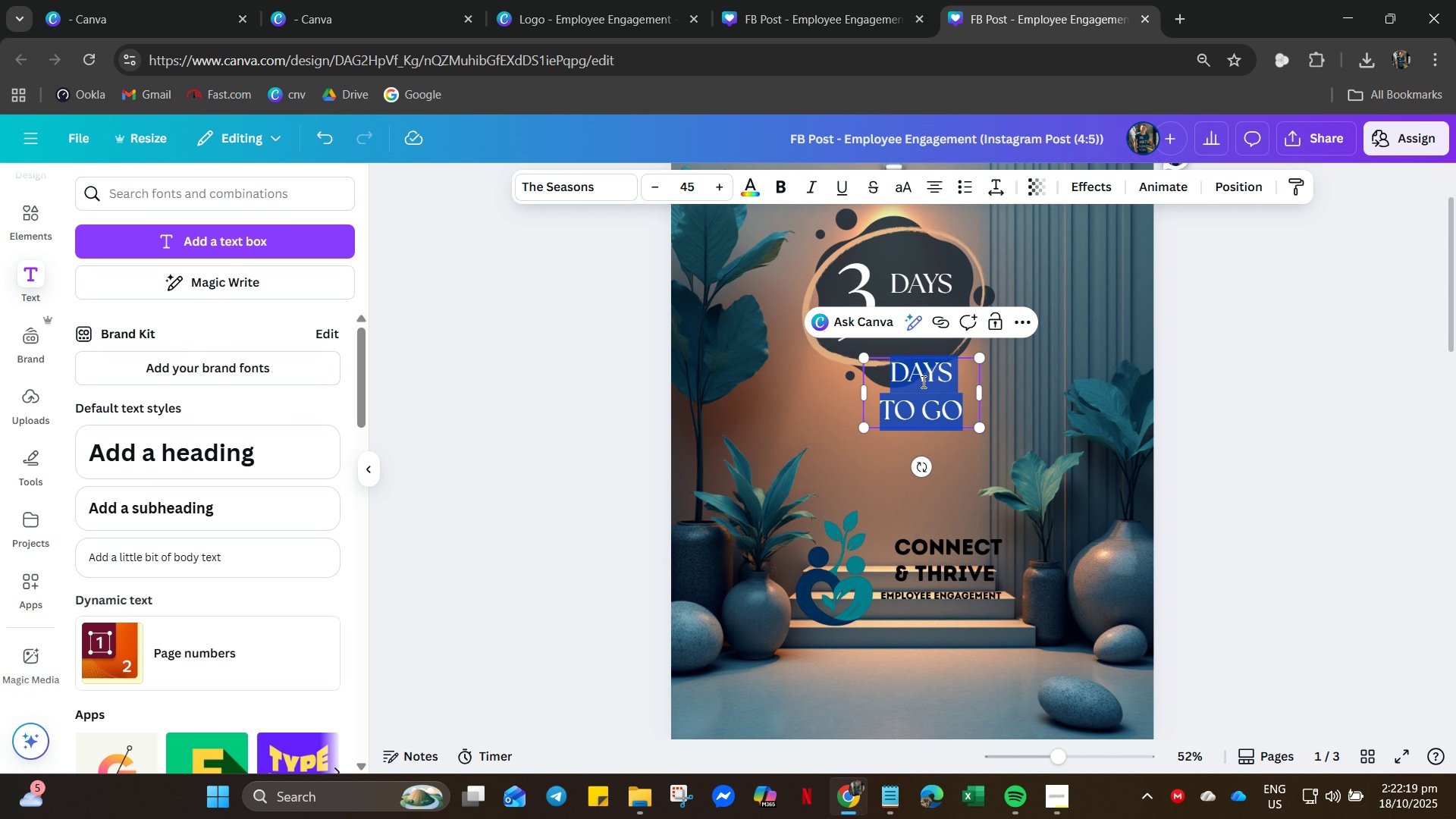 
left_click([922, 381])
 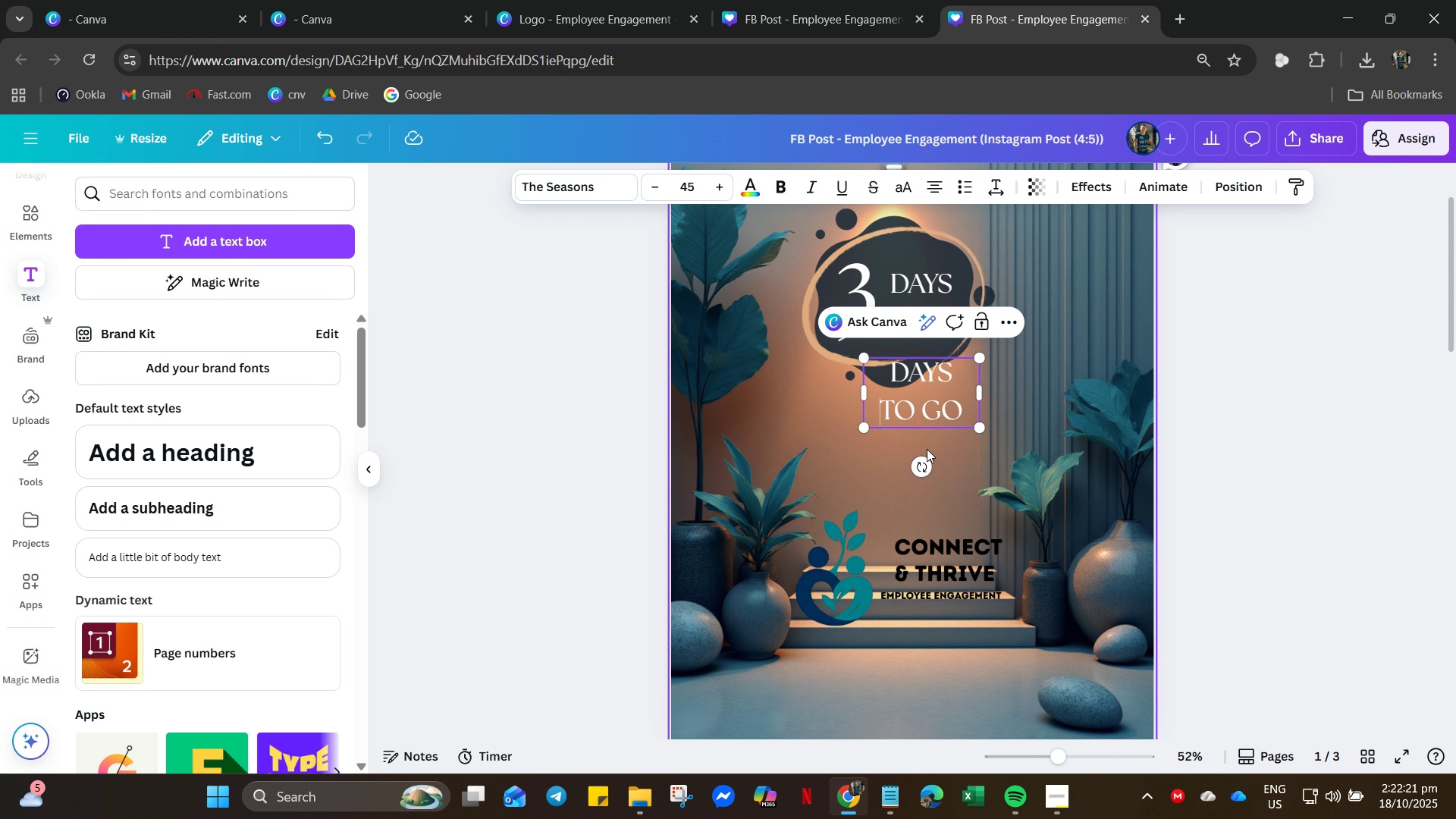 
hold_key(key=Backspace, duration=0.82)
 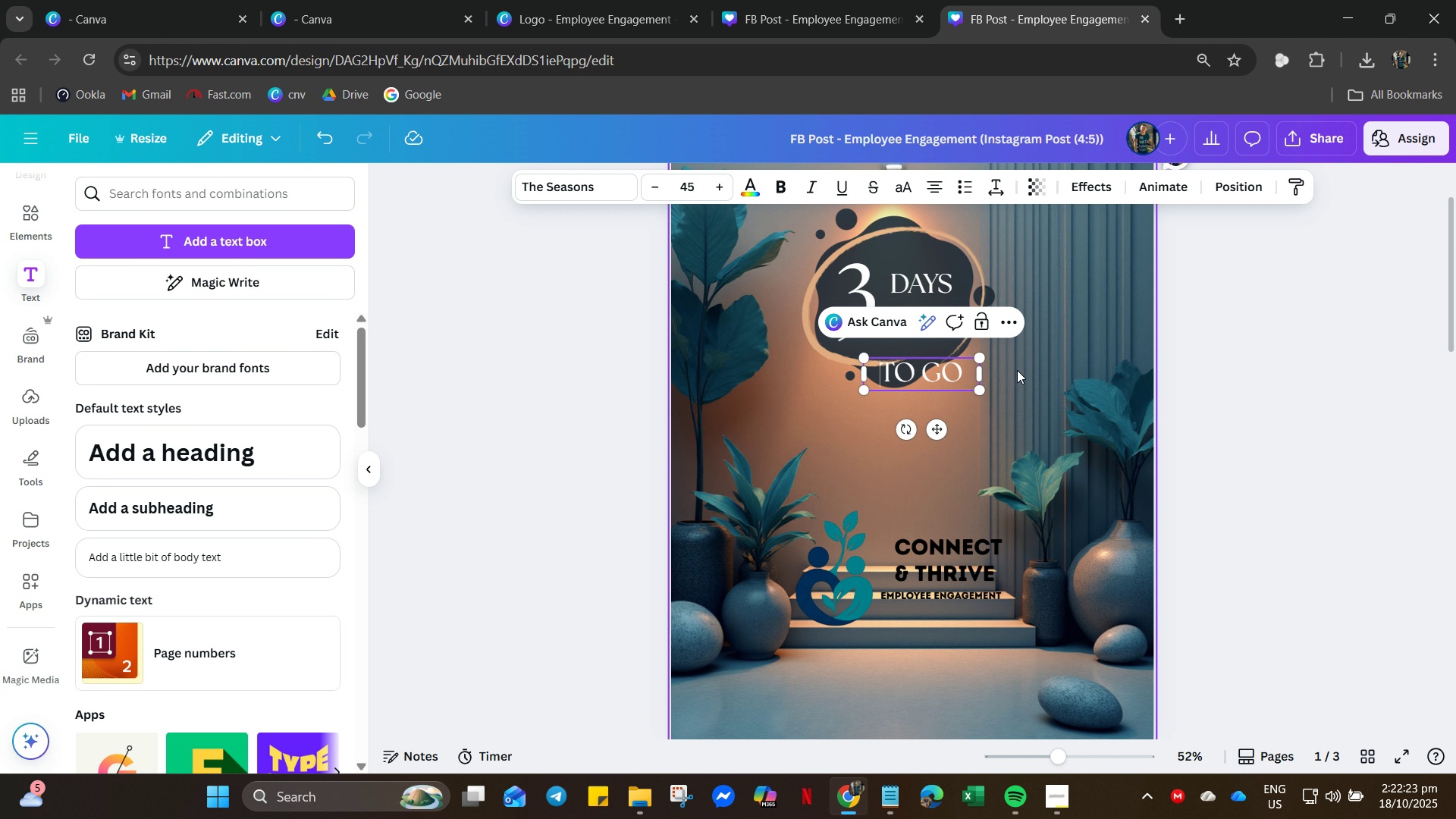 
left_click([1017, 370])
 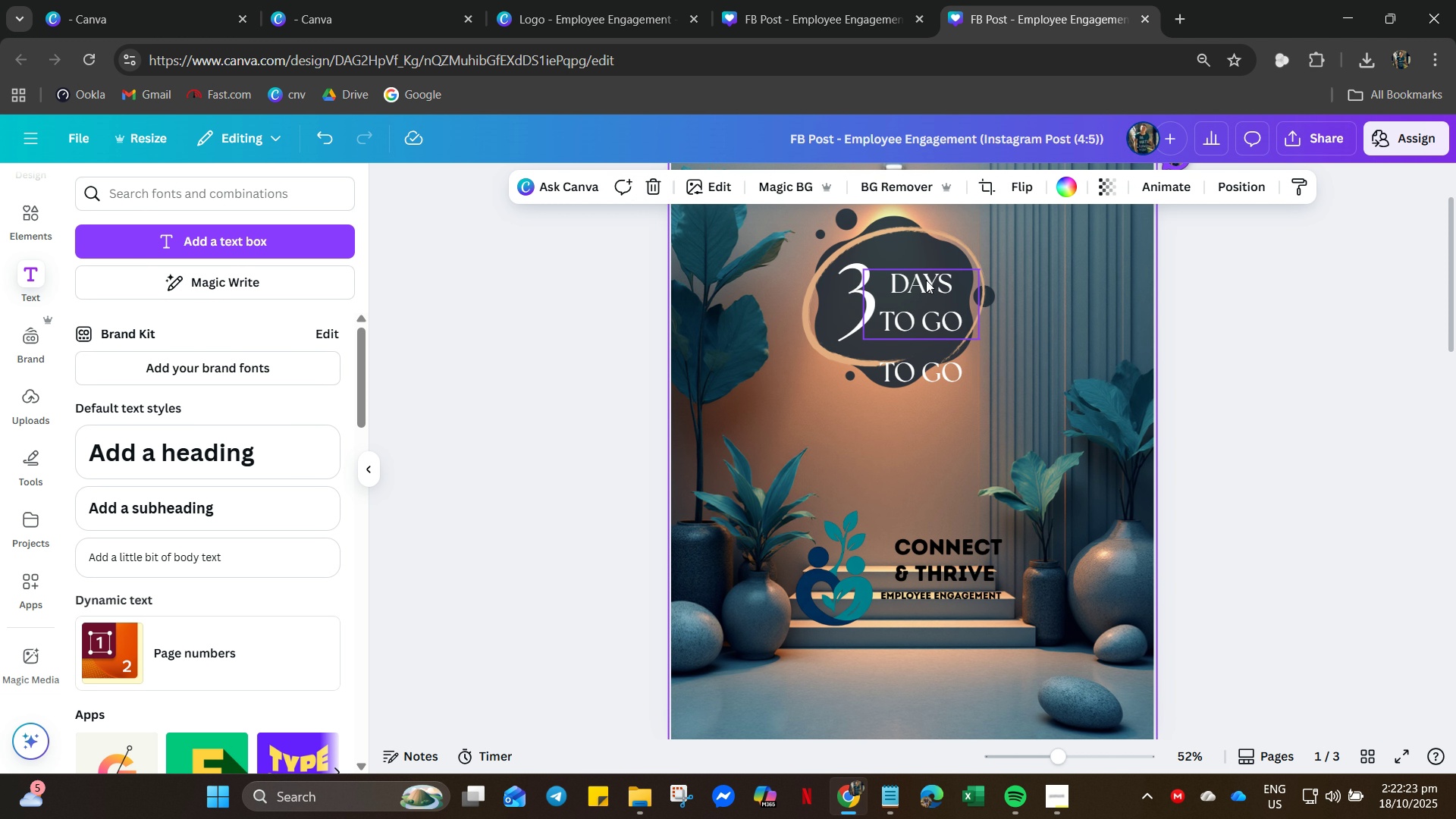 
left_click([926, 280])
 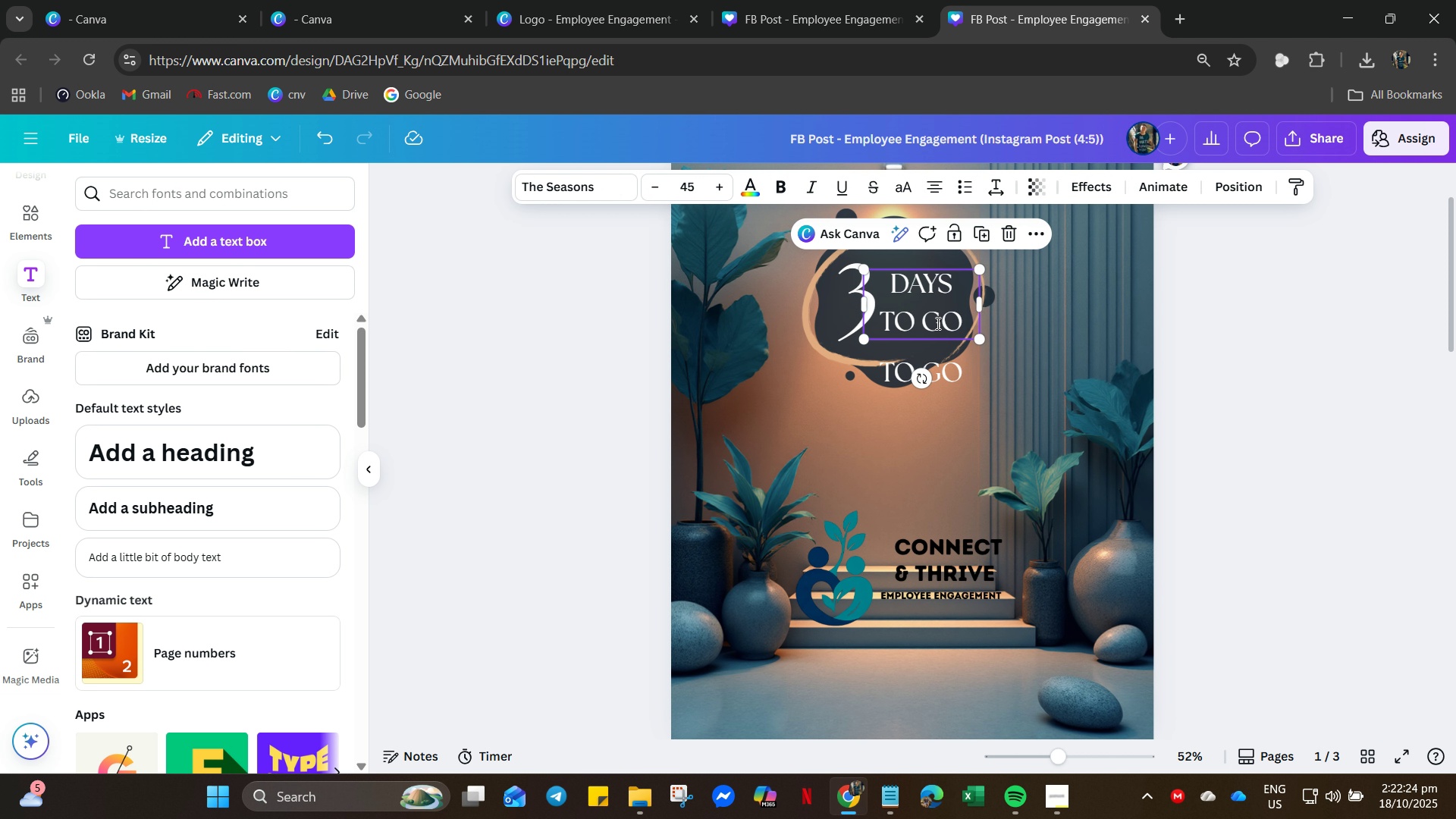 
double_click([937, 323])
 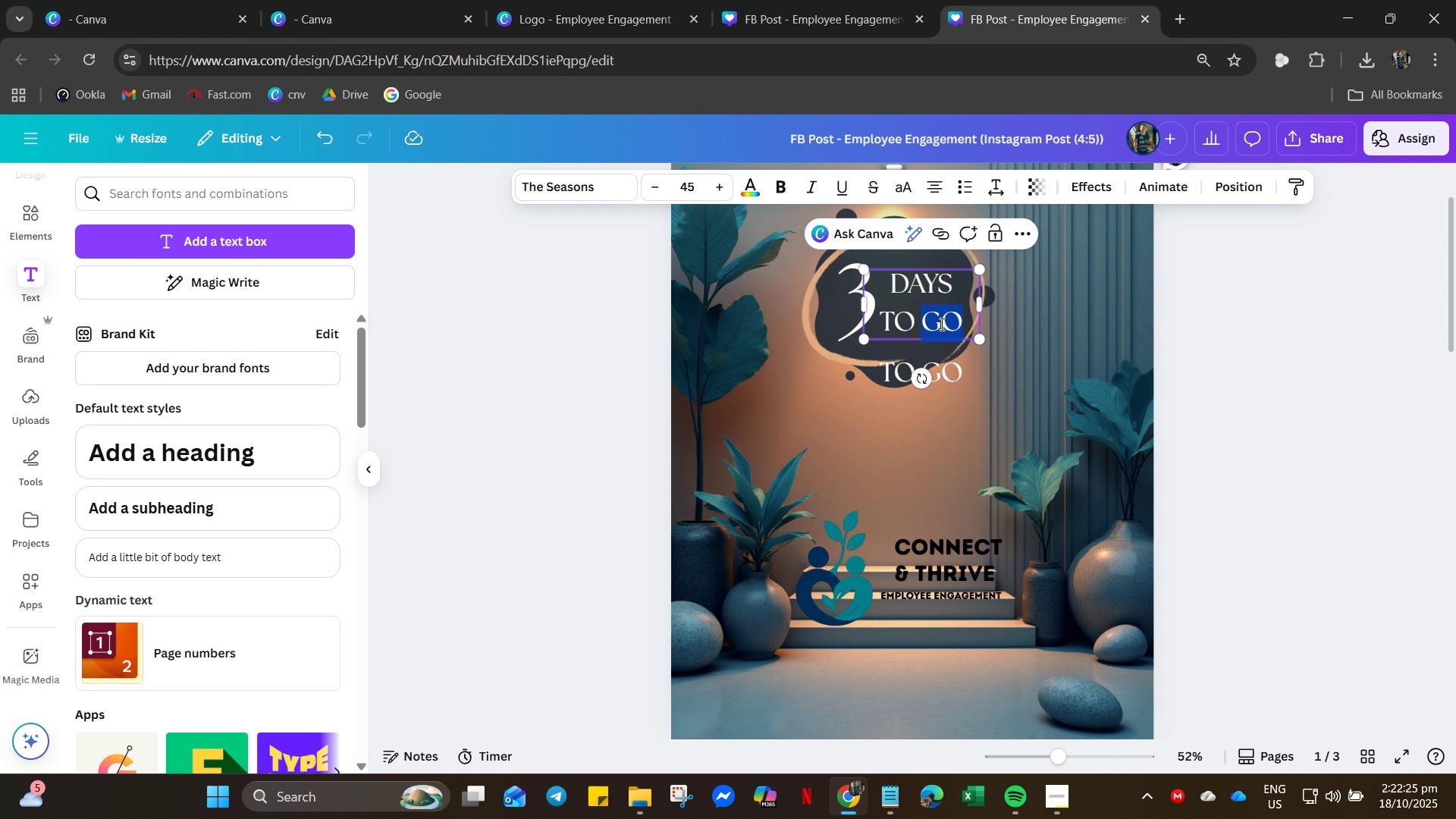 
key(Backspace)
 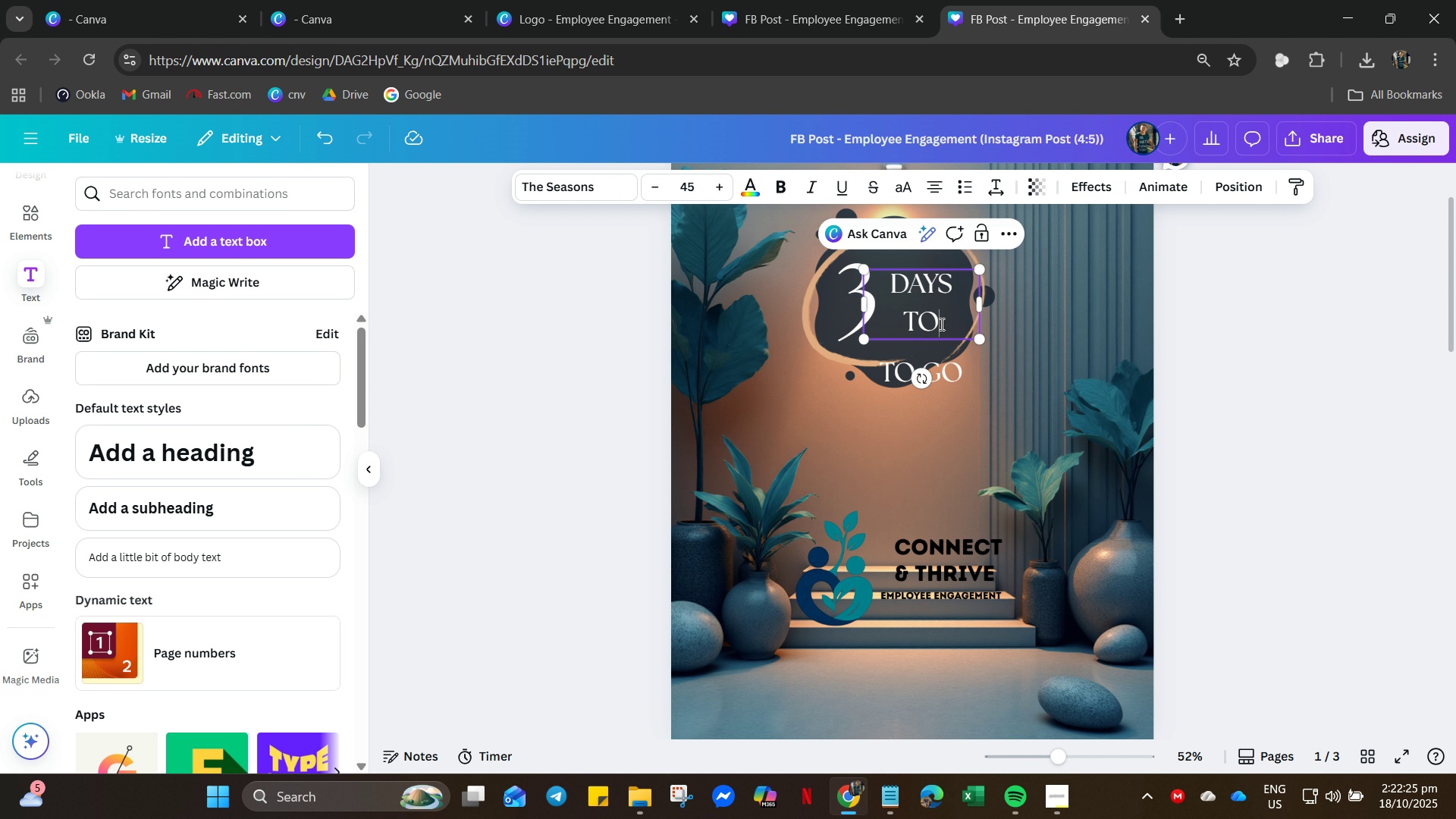 
key(Backspace)
 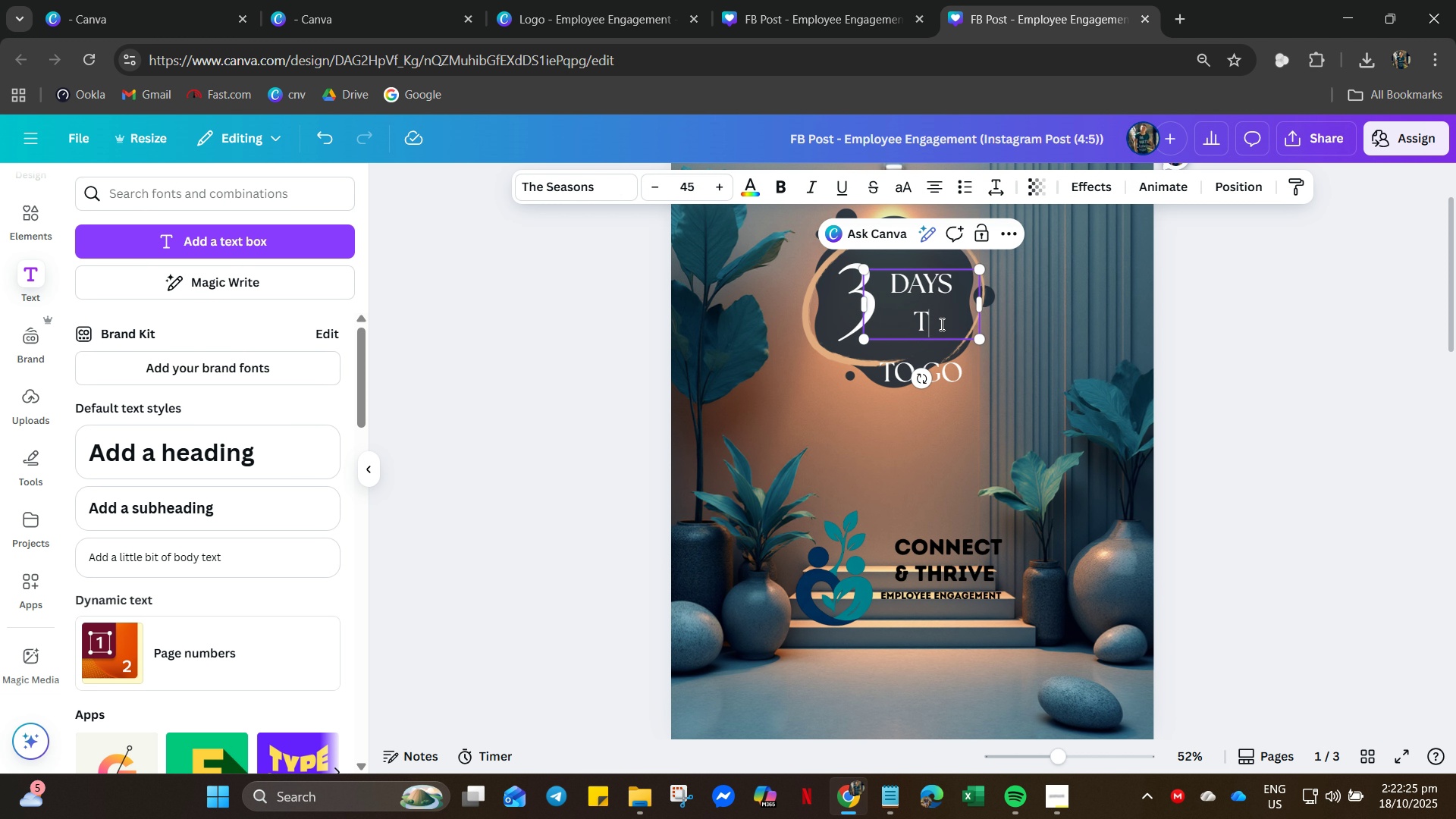 
key(Backspace)
 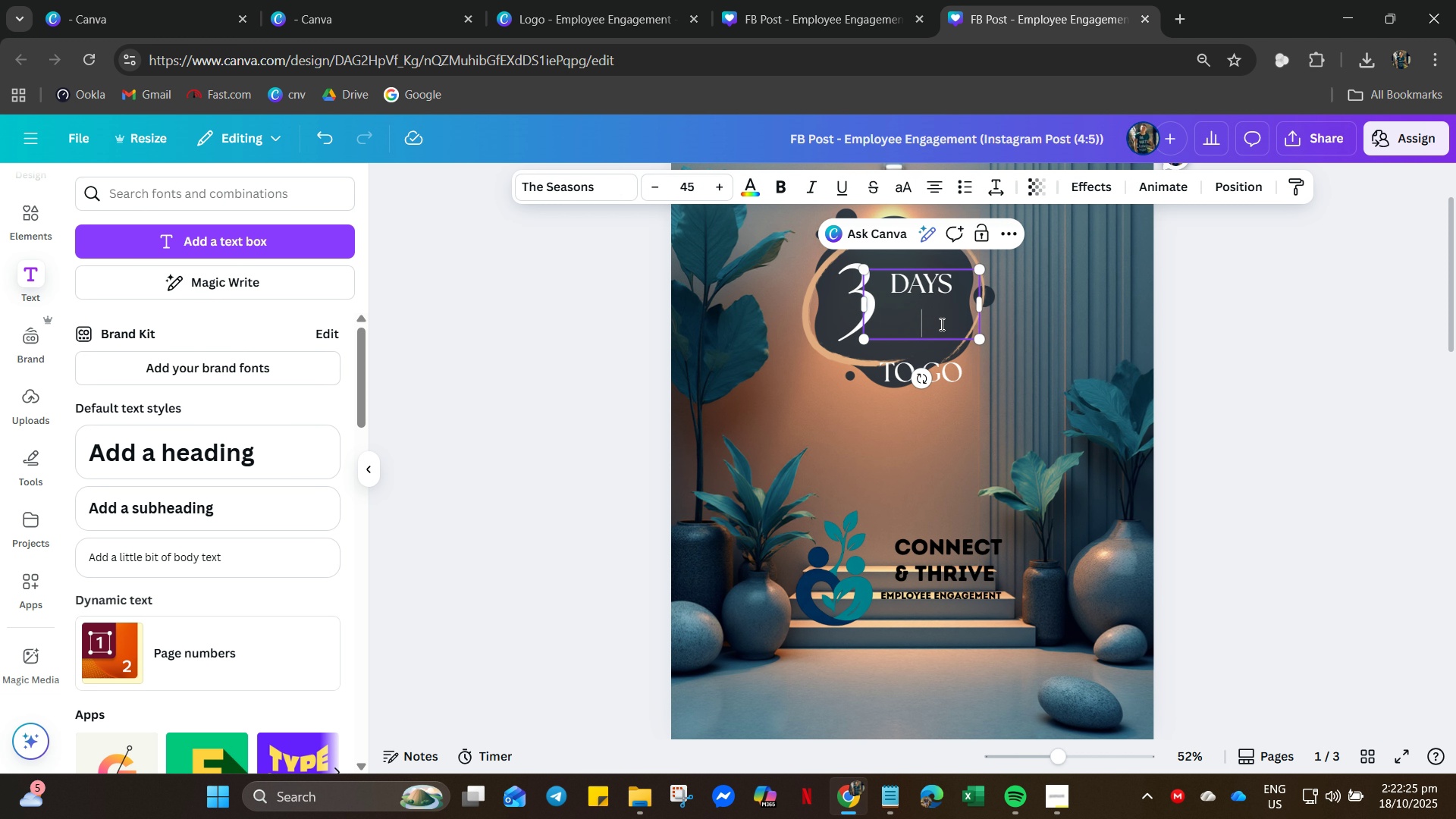 
key(Backspace)
 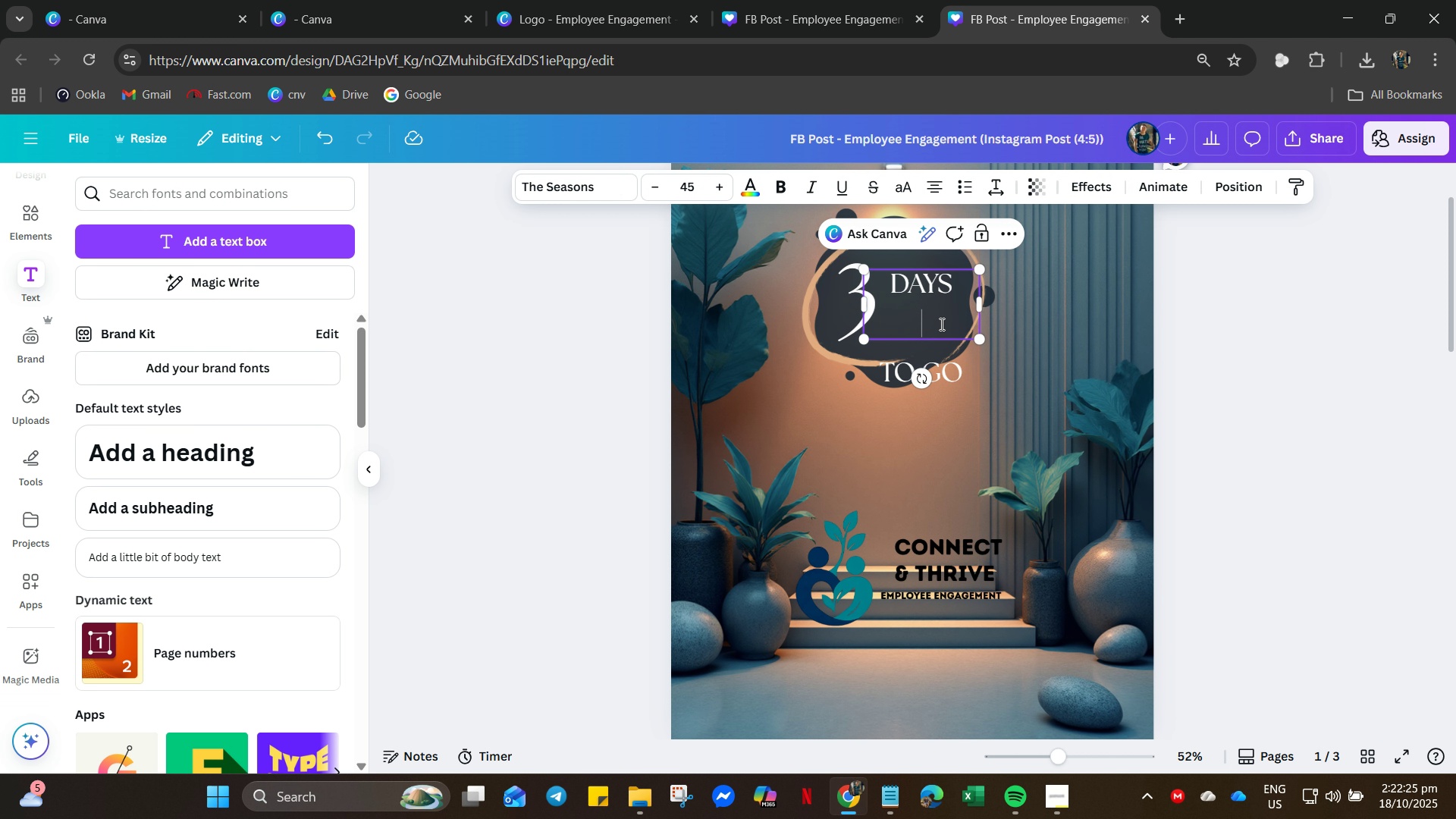 
key(Backspace)
 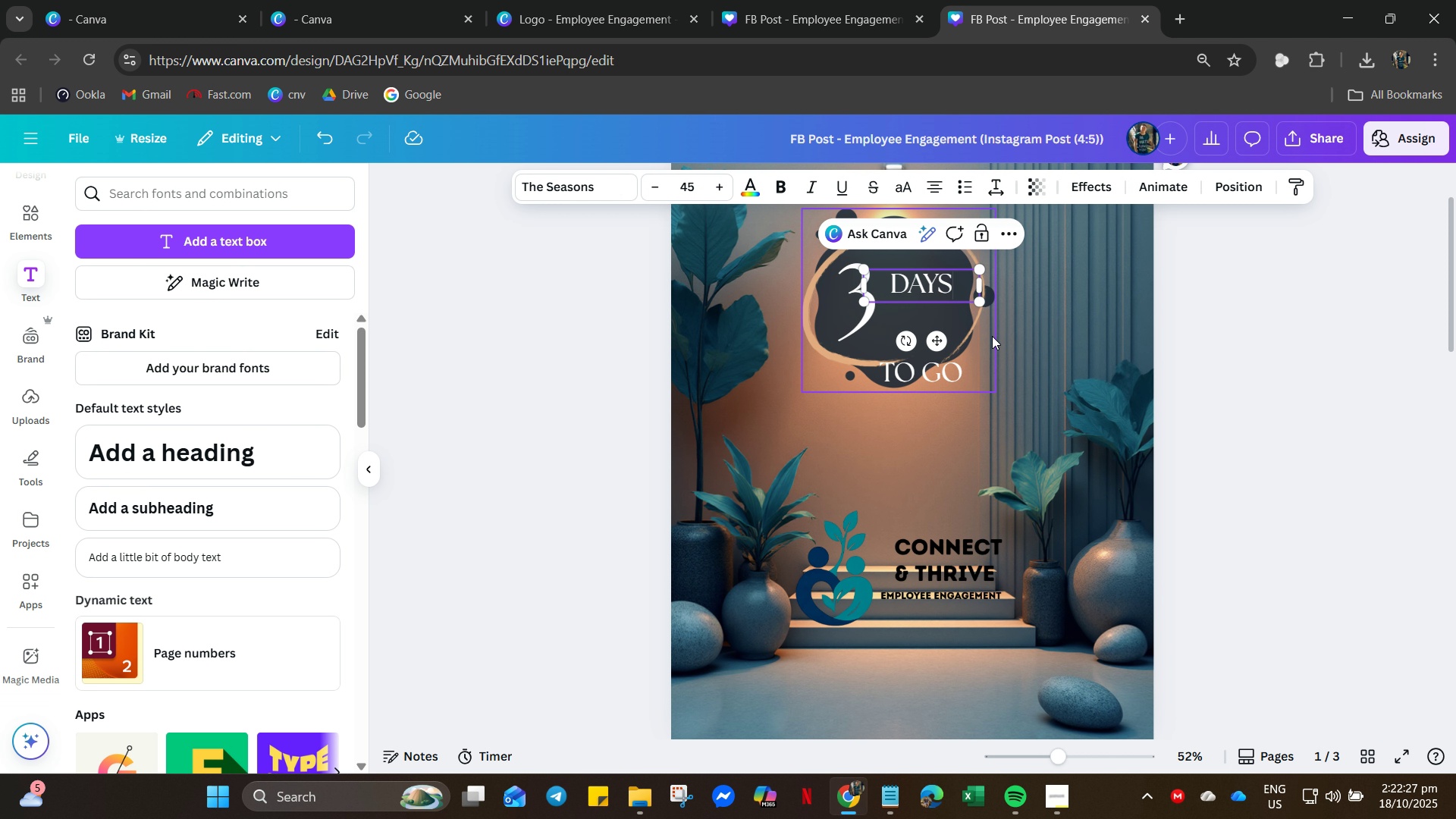 
double_click([937, 285])
 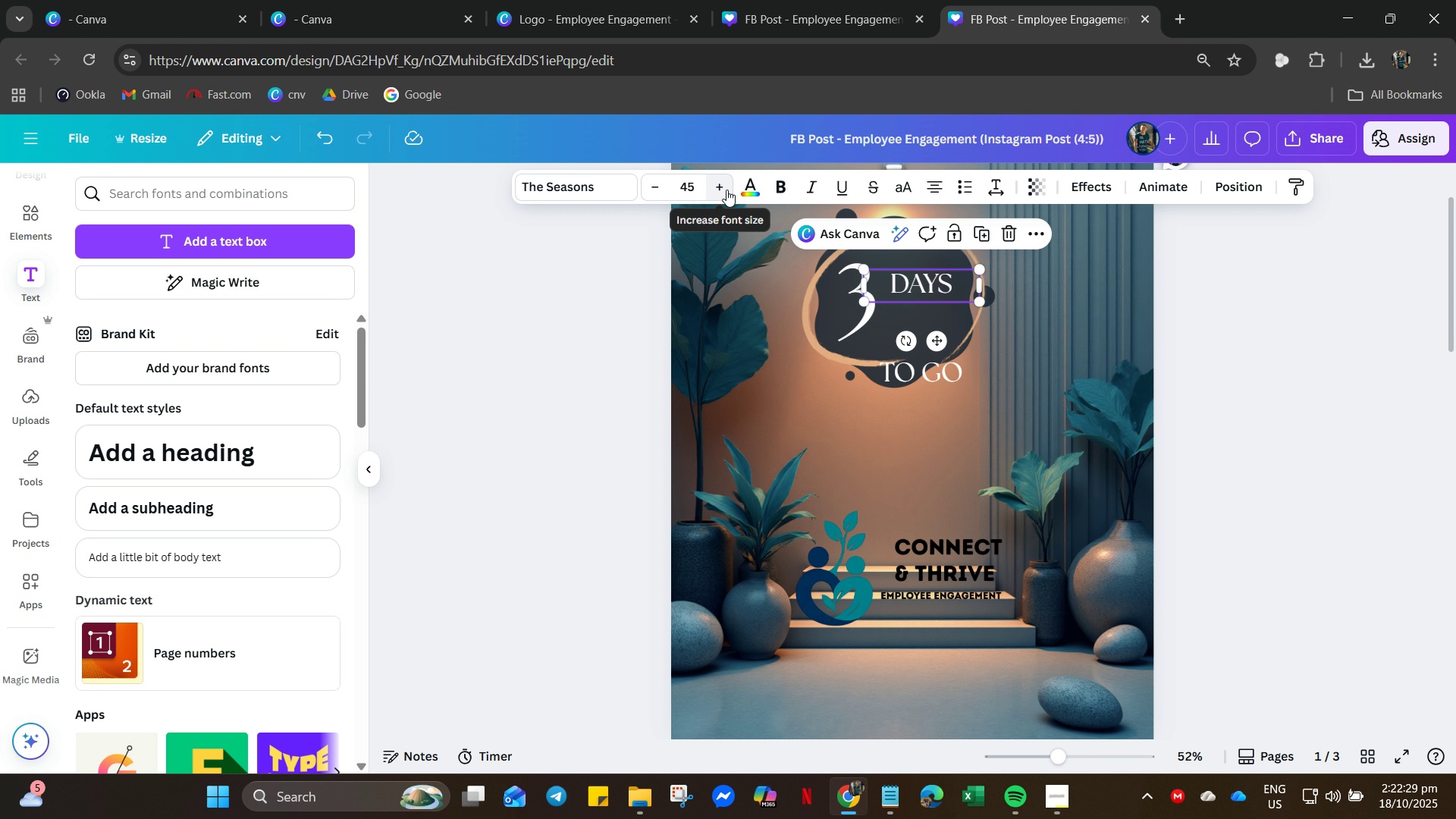 
double_click([726, 190])
 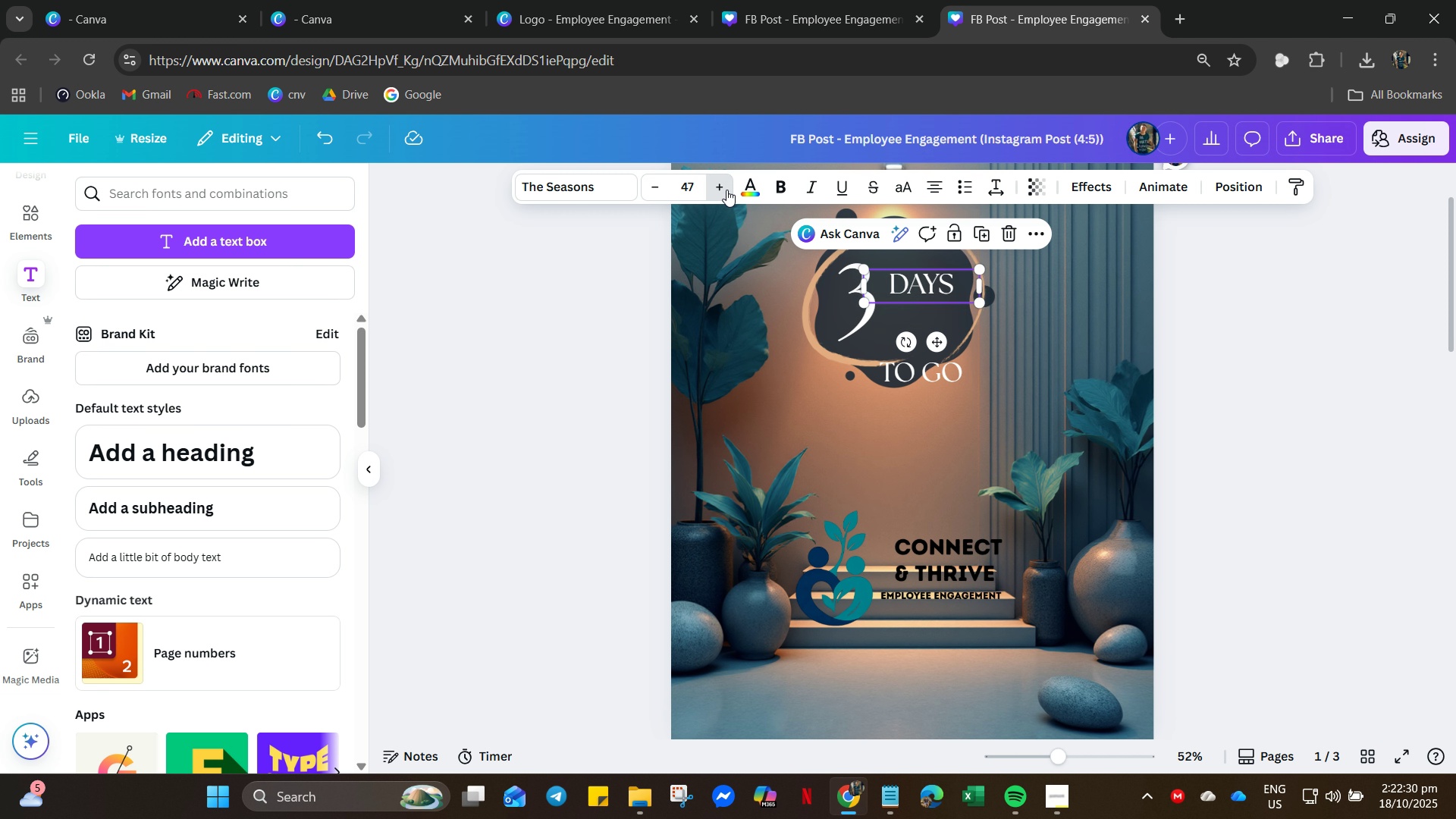 
triple_click([726, 190])
 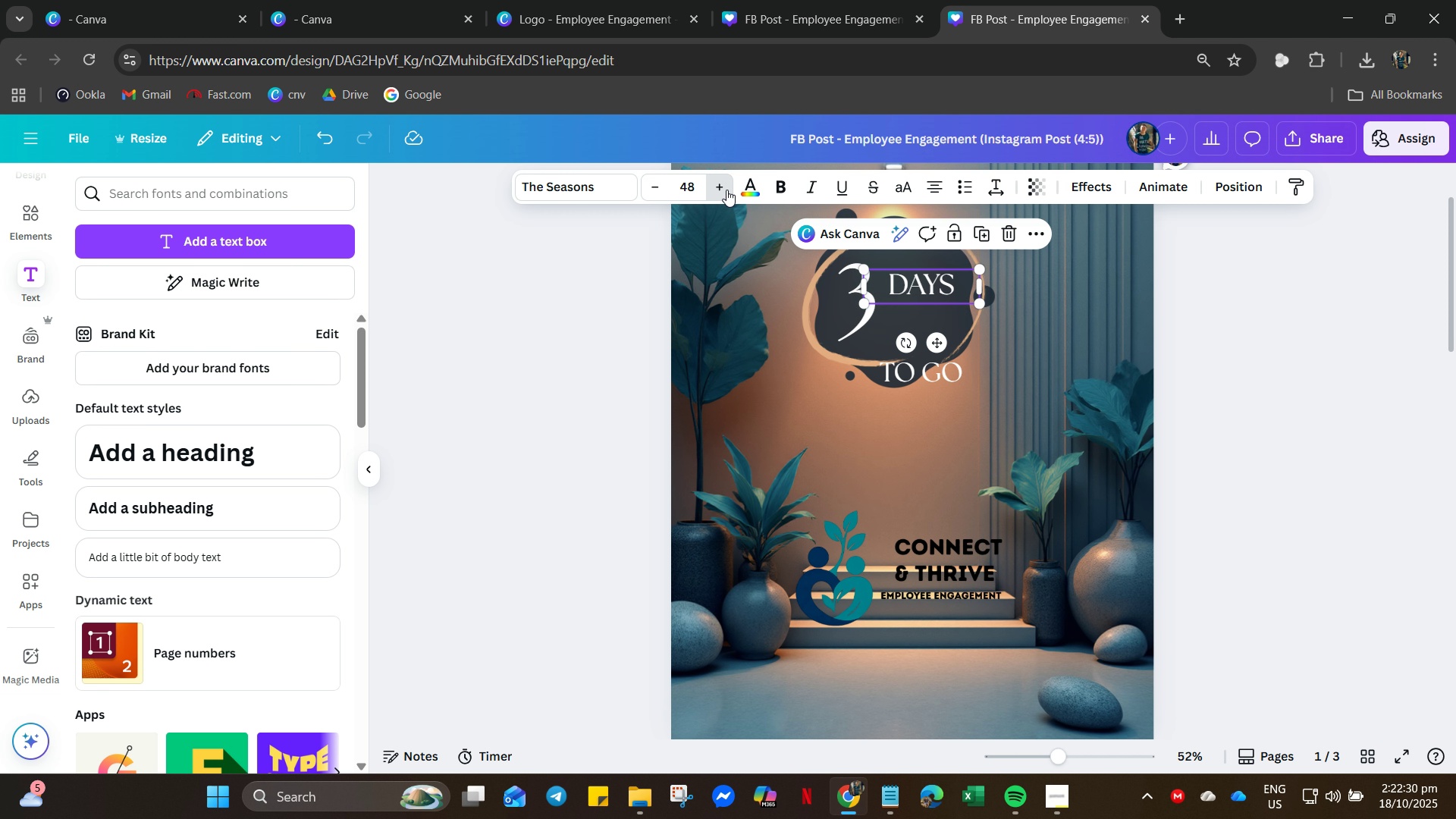 
triple_click([726, 190])
 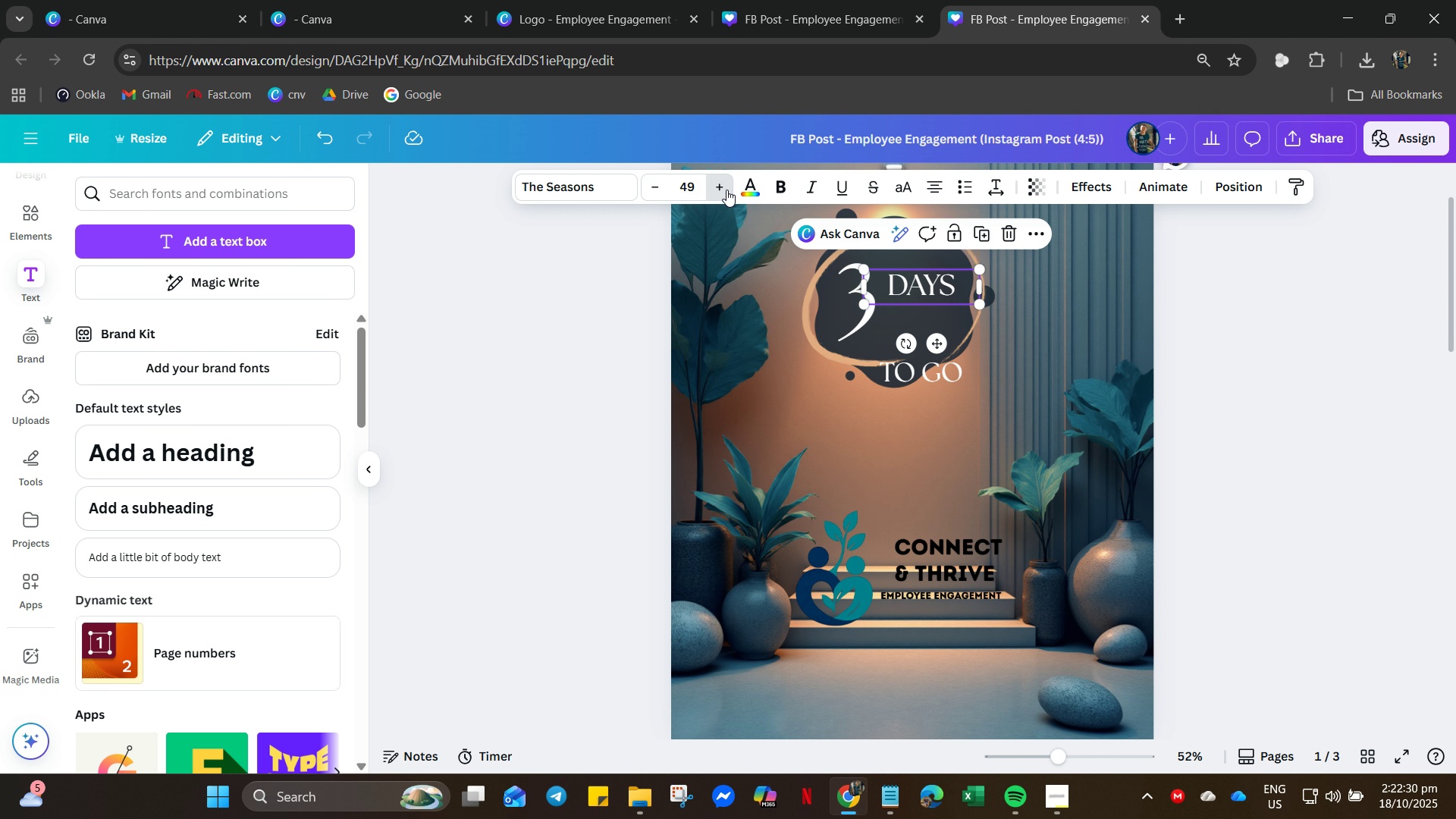 
triple_click([726, 190])
 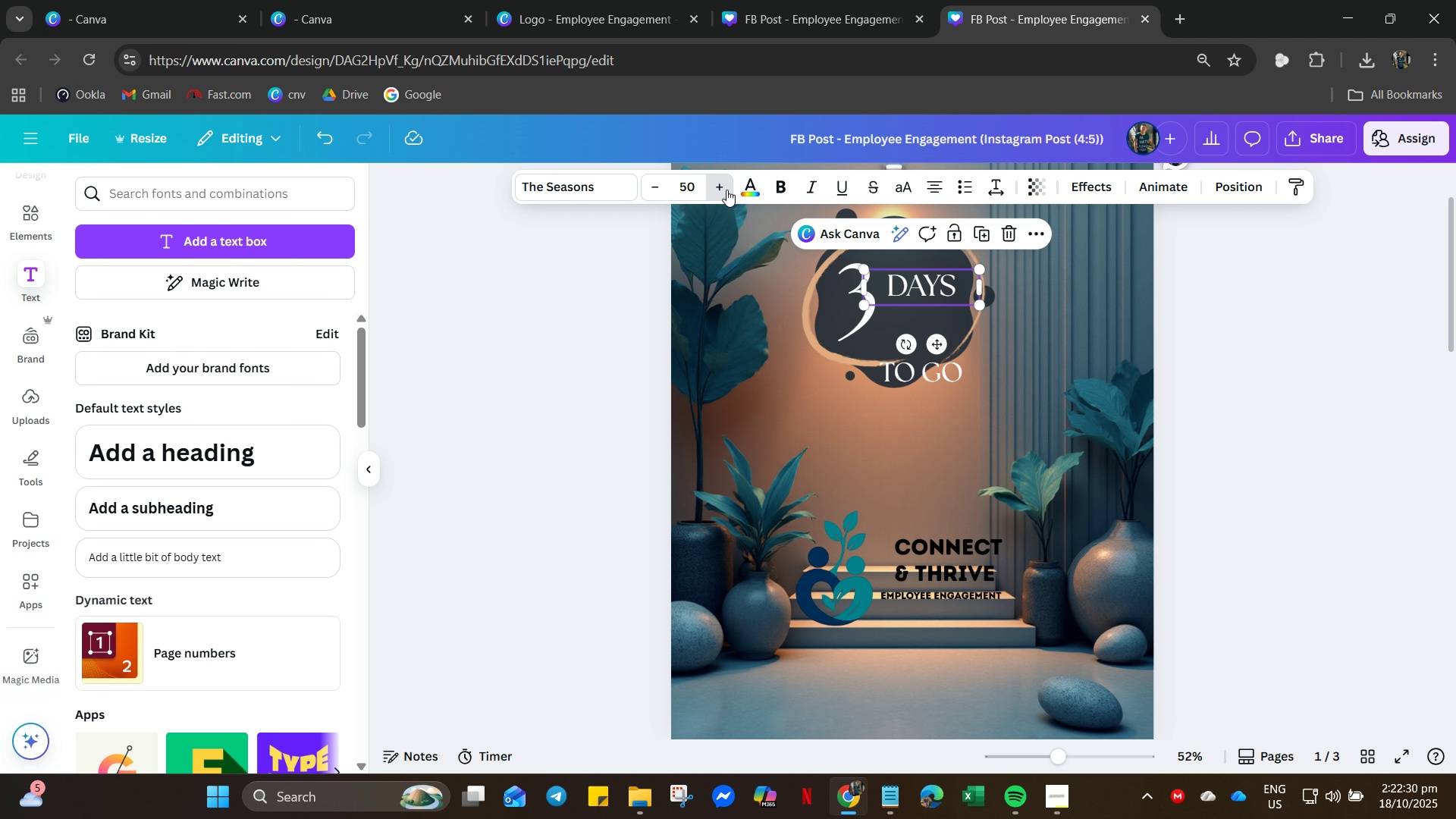 
triple_click([726, 190])
 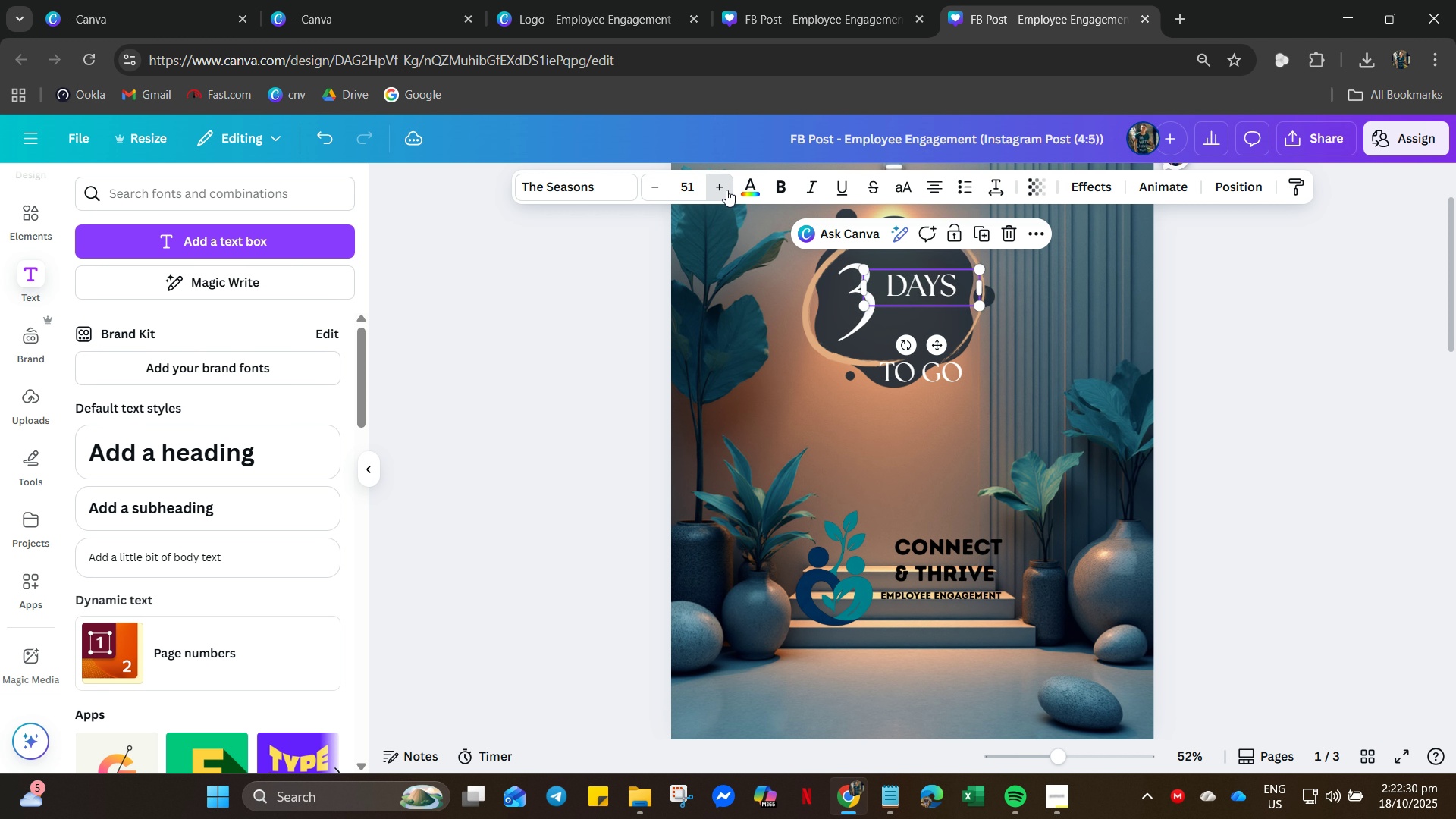 
triple_click([726, 190])
 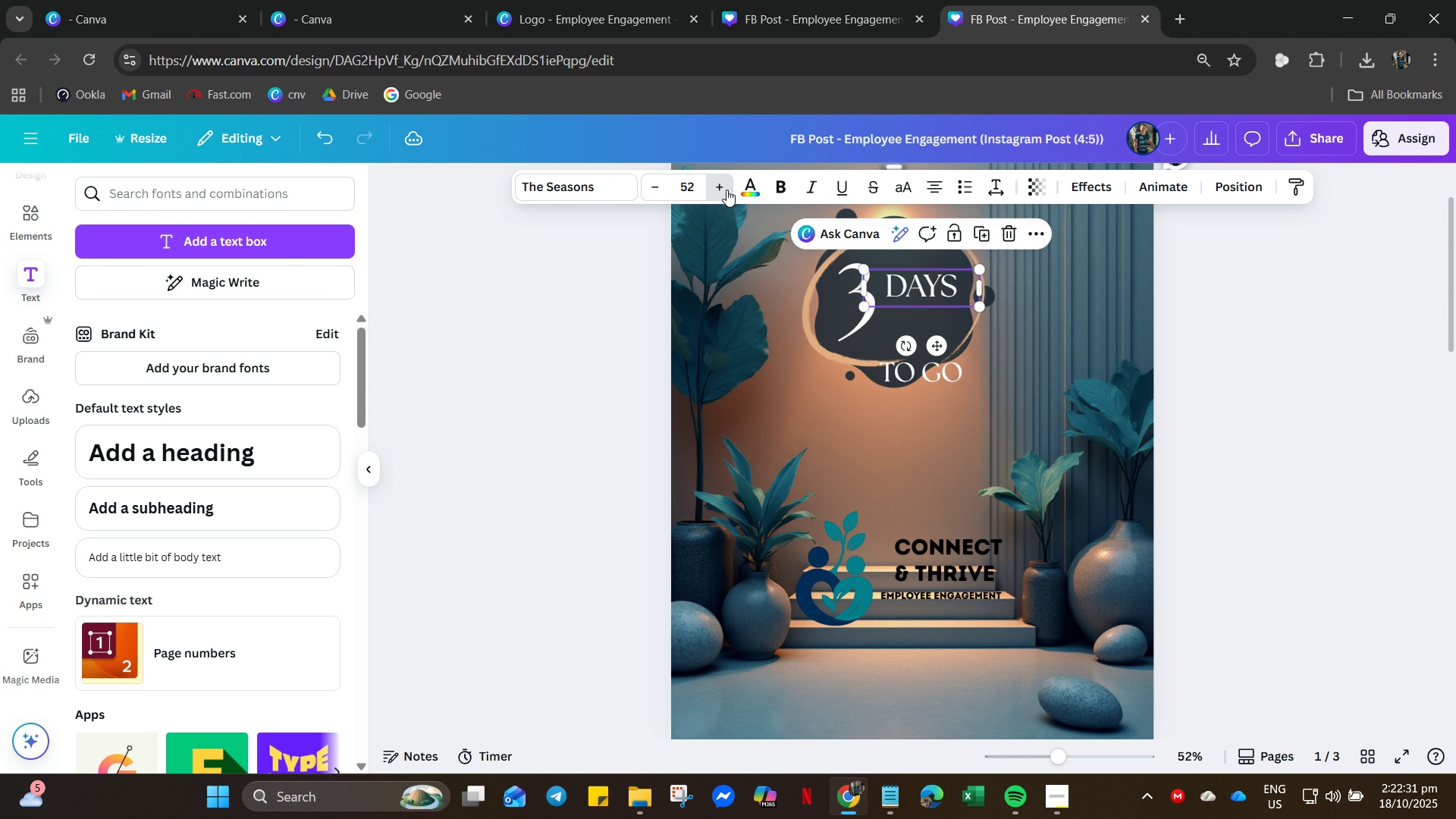 
triple_click([726, 190])
 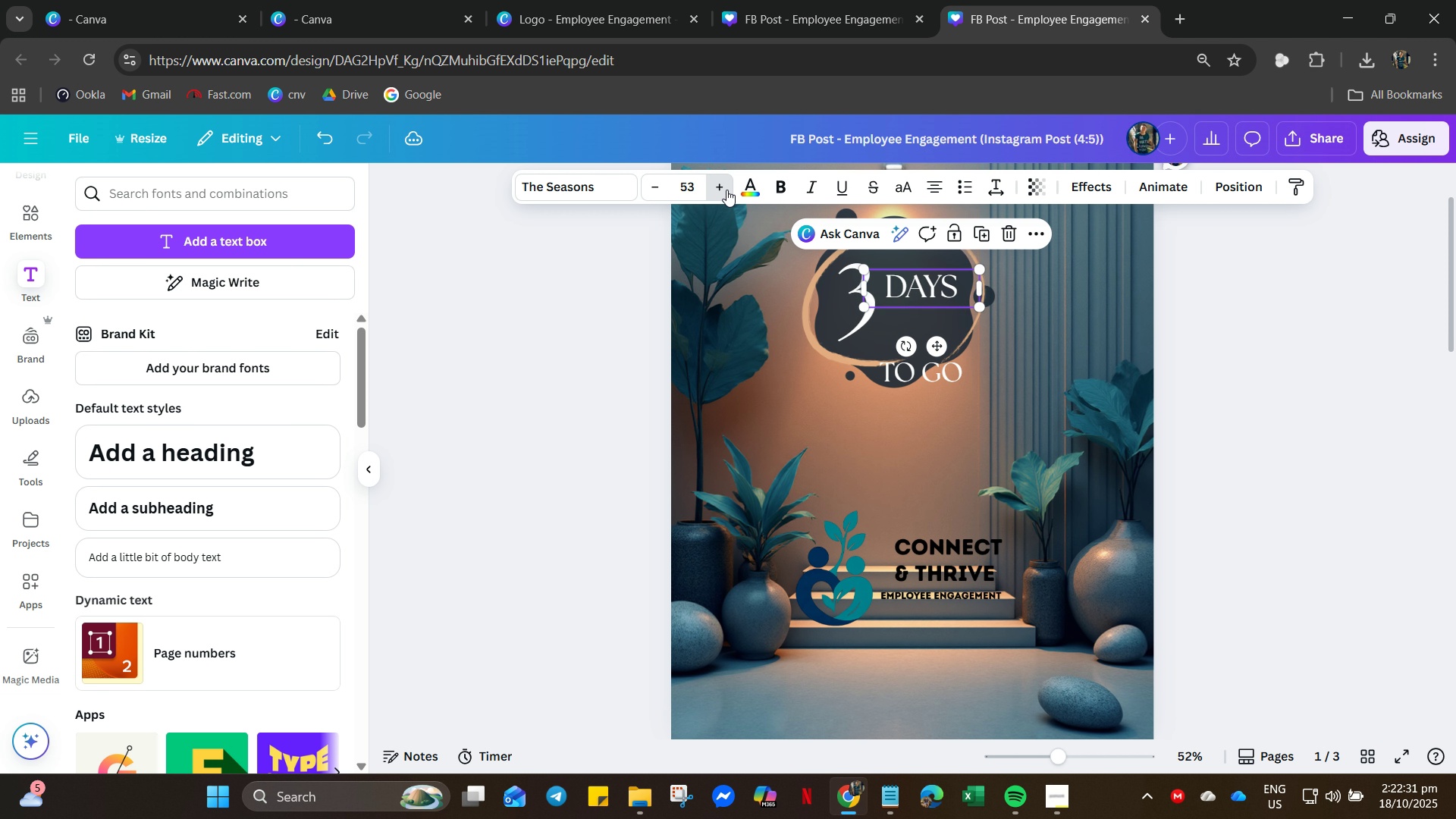 
triple_click([726, 190])
 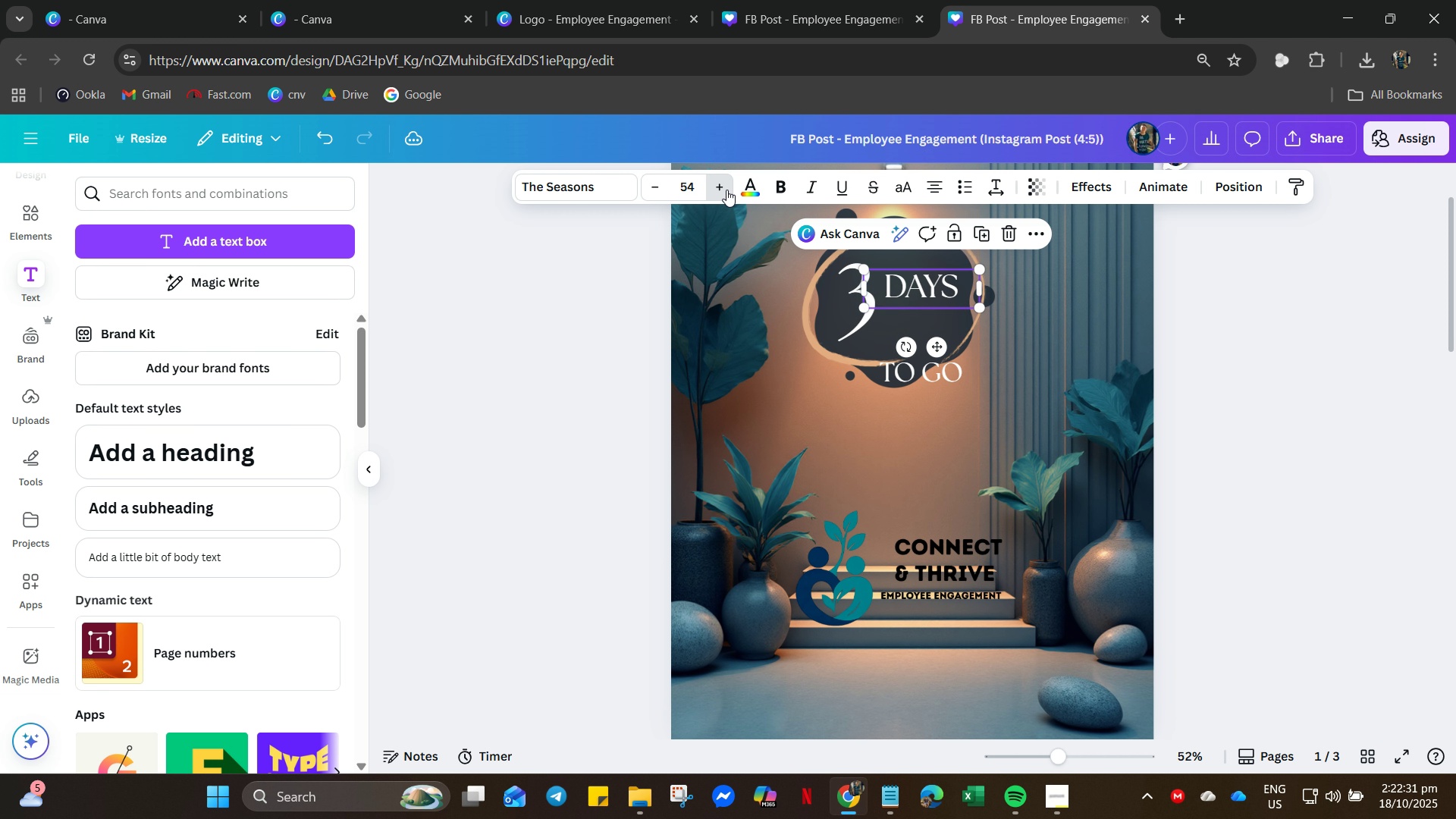 
triple_click([726, 190])
 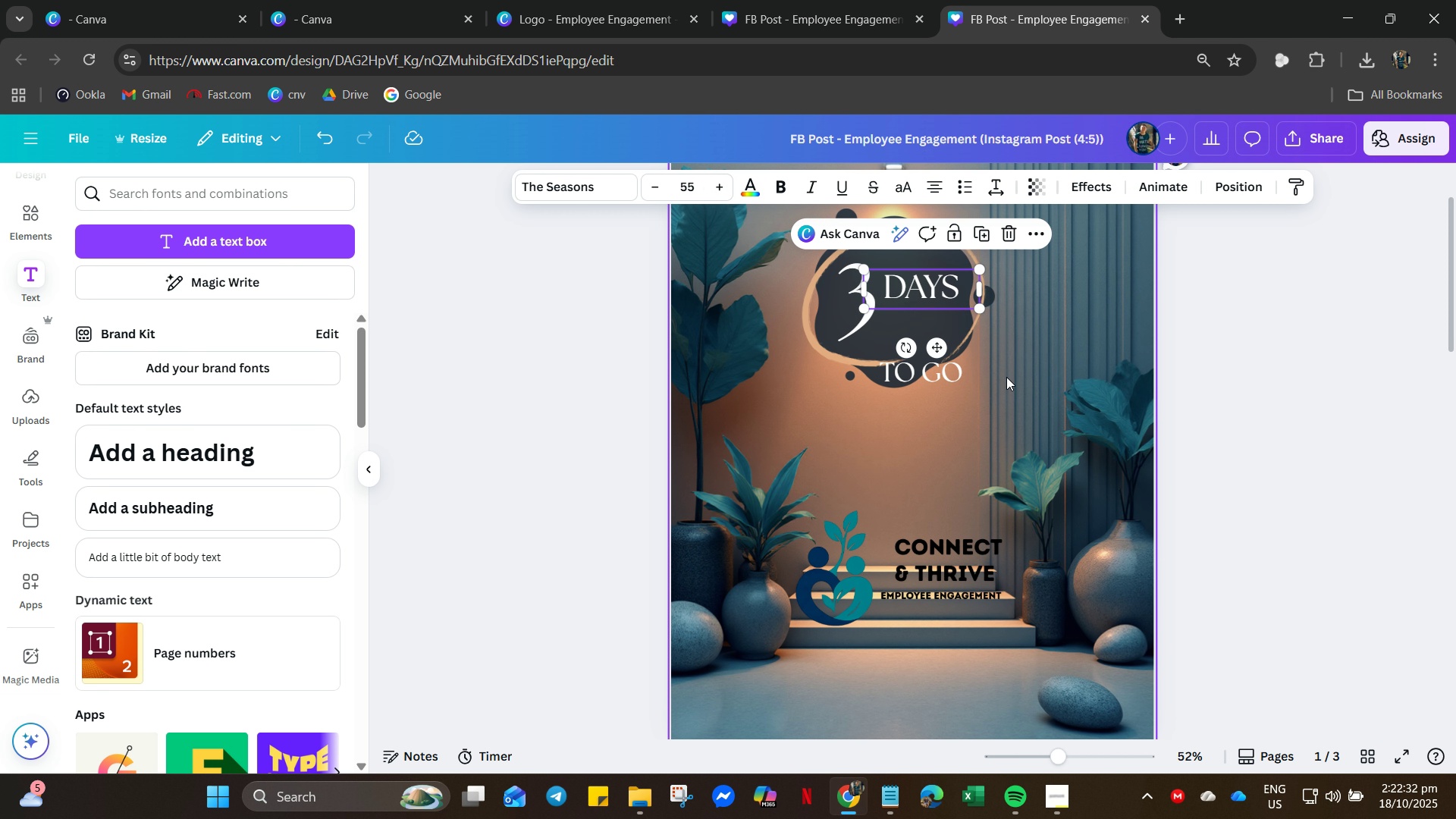 
double_click([941, 372])
 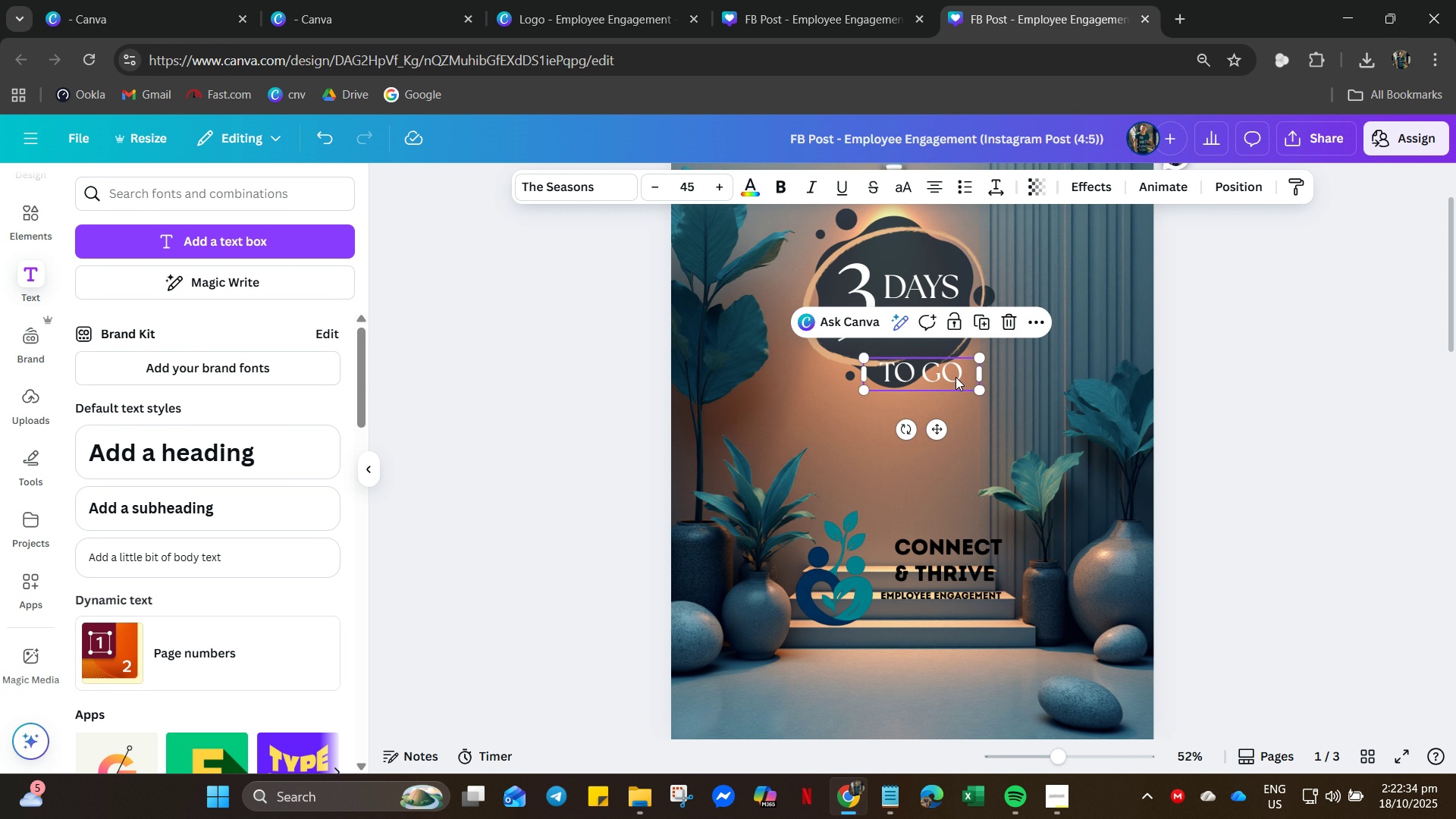 
hold_key(key=ArrowUp, duration=1.45)
 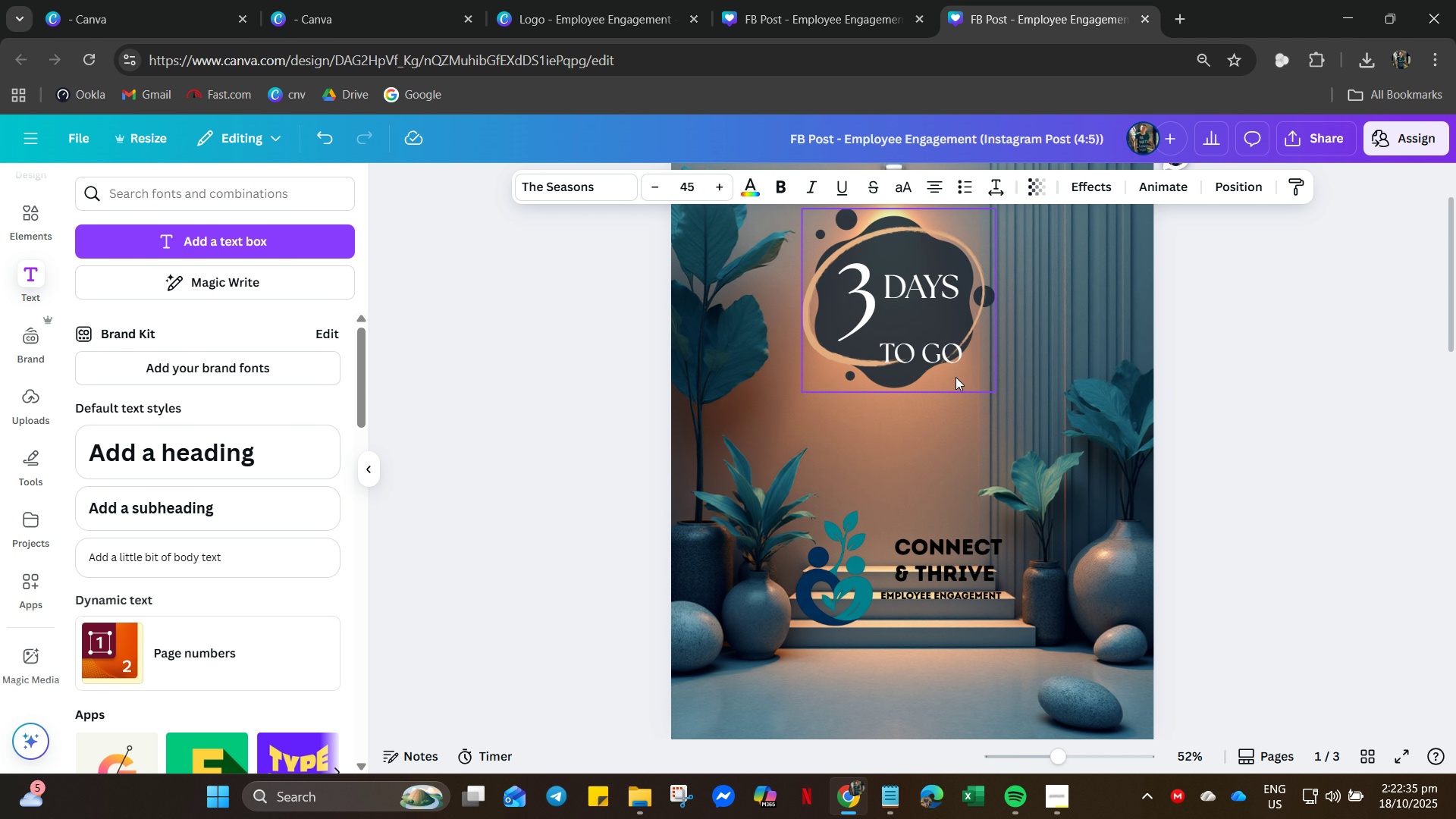 
hold_key(key=ArrowUp, duration=1.52)
 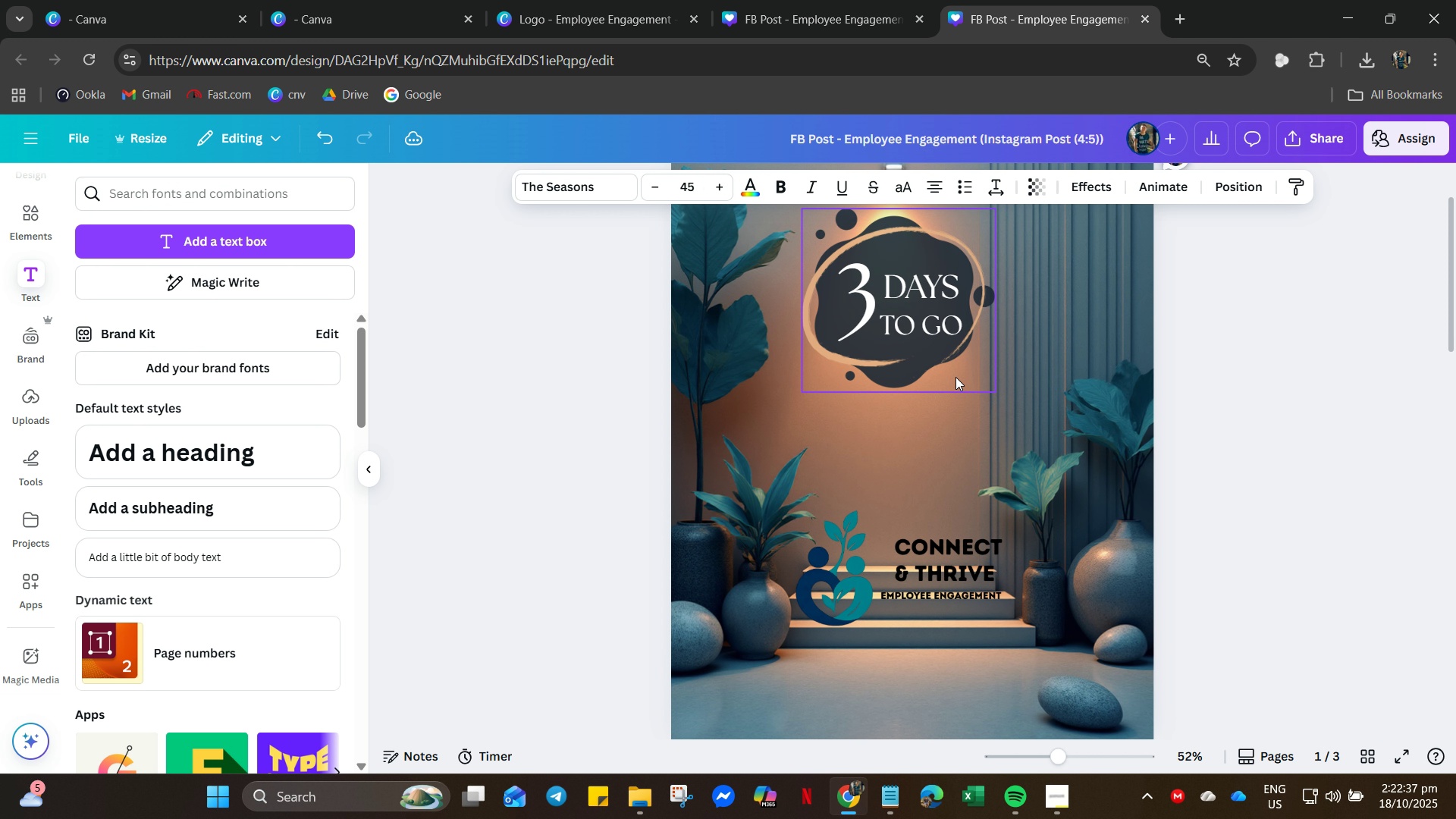 
hold_key(key=ArrowUp, duration=0.79)
 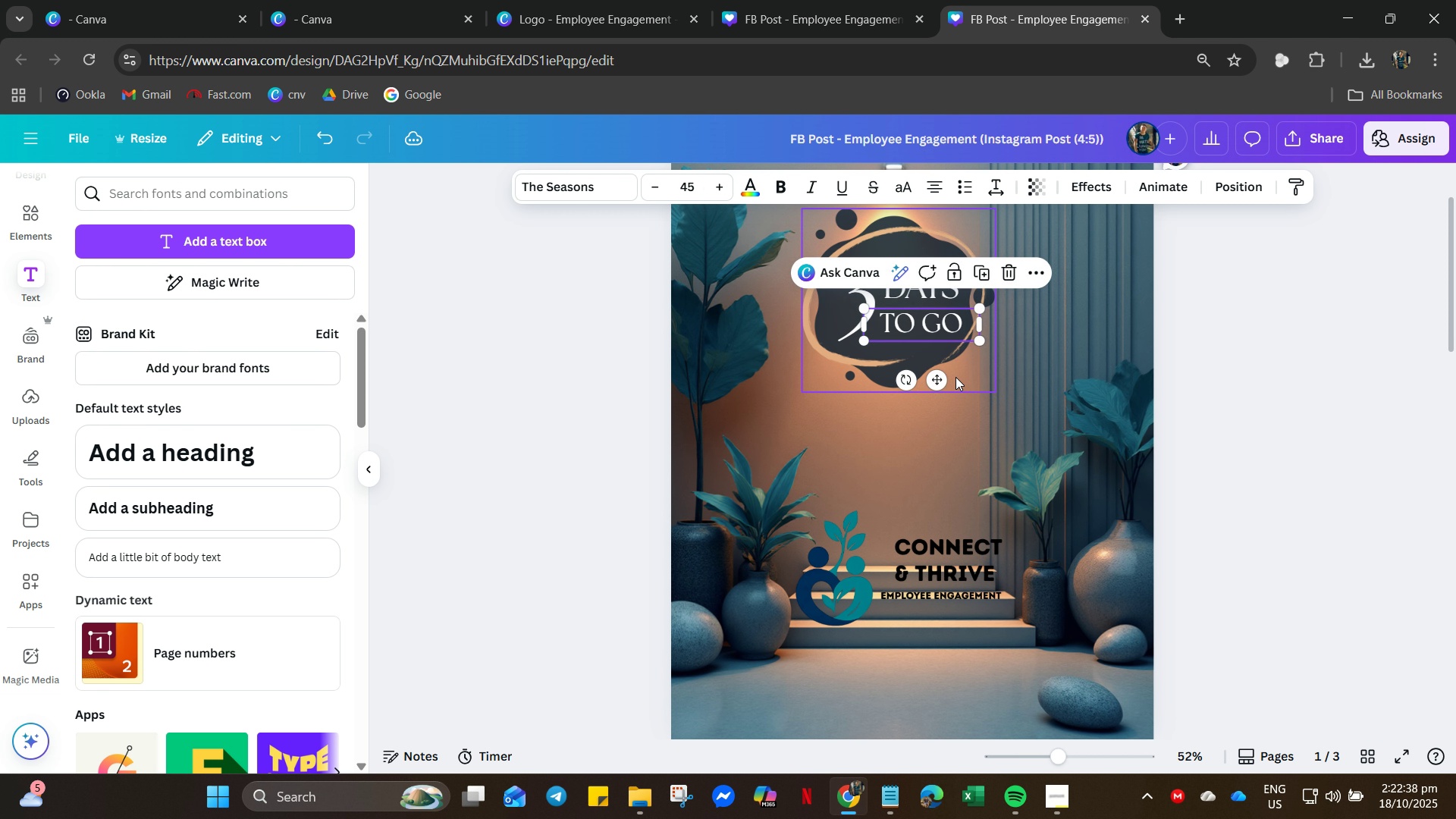 
key(ArrowUp)
 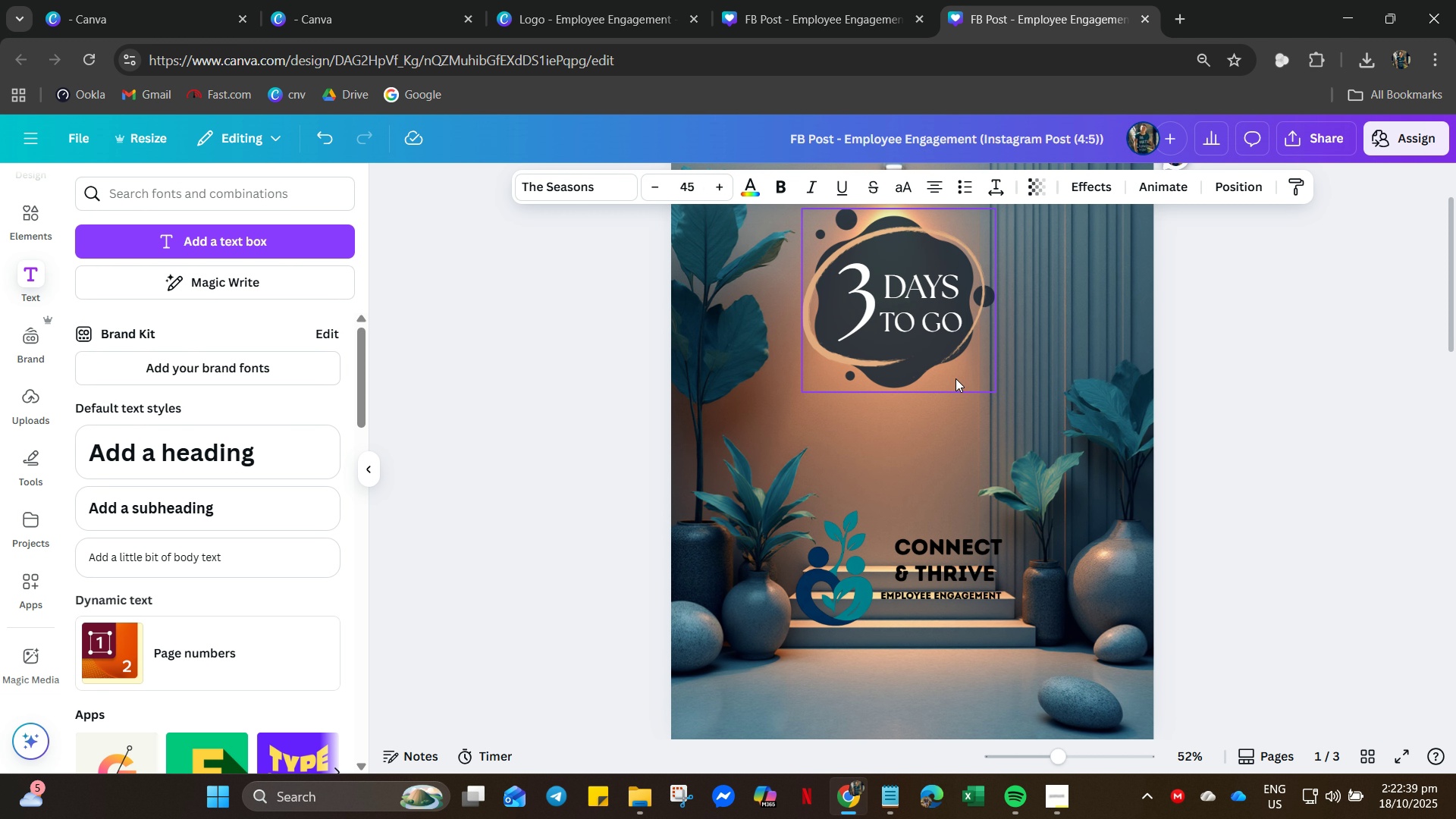 
key(ArrowUp)
 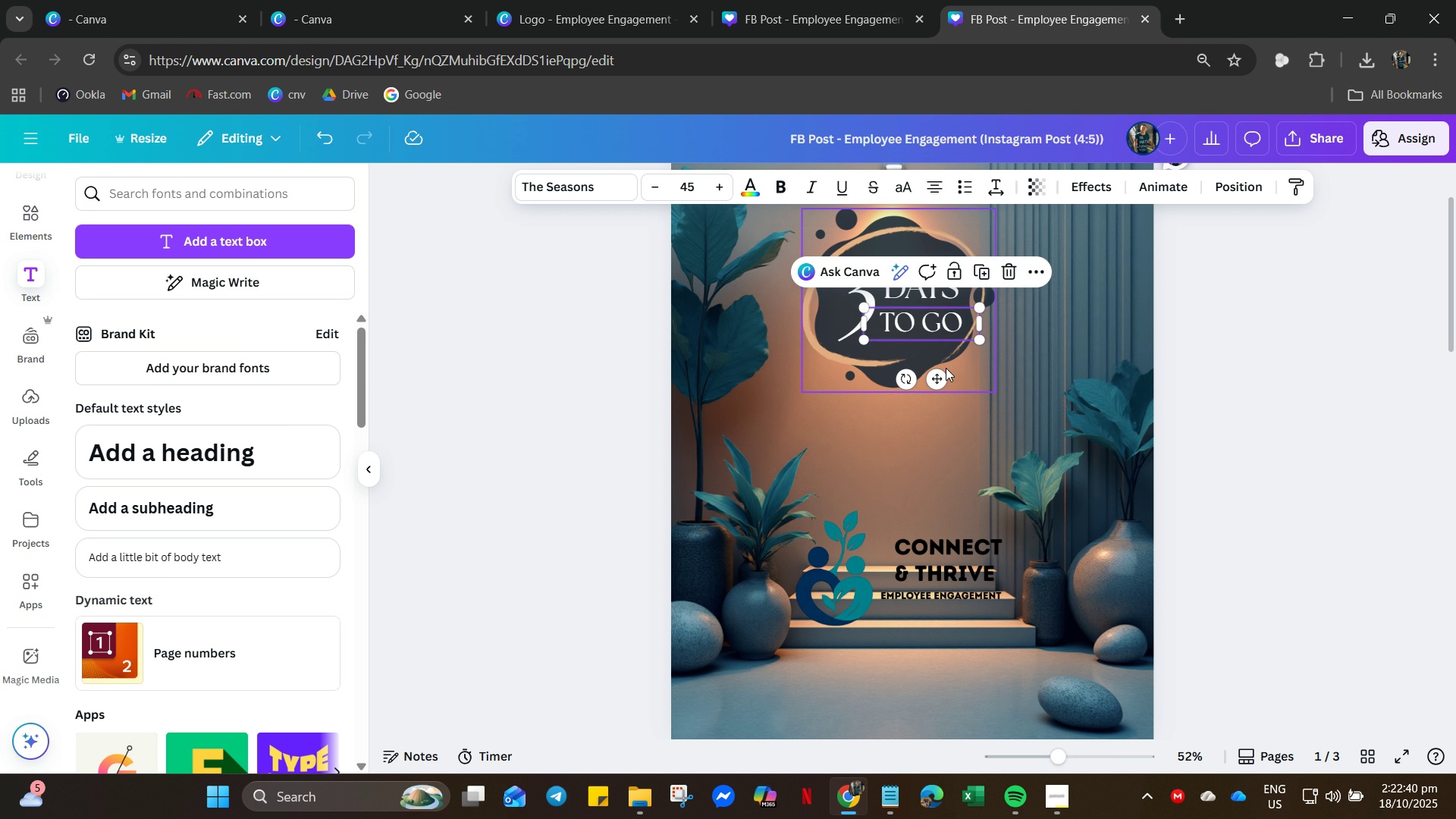 
key(ArrowRight)
 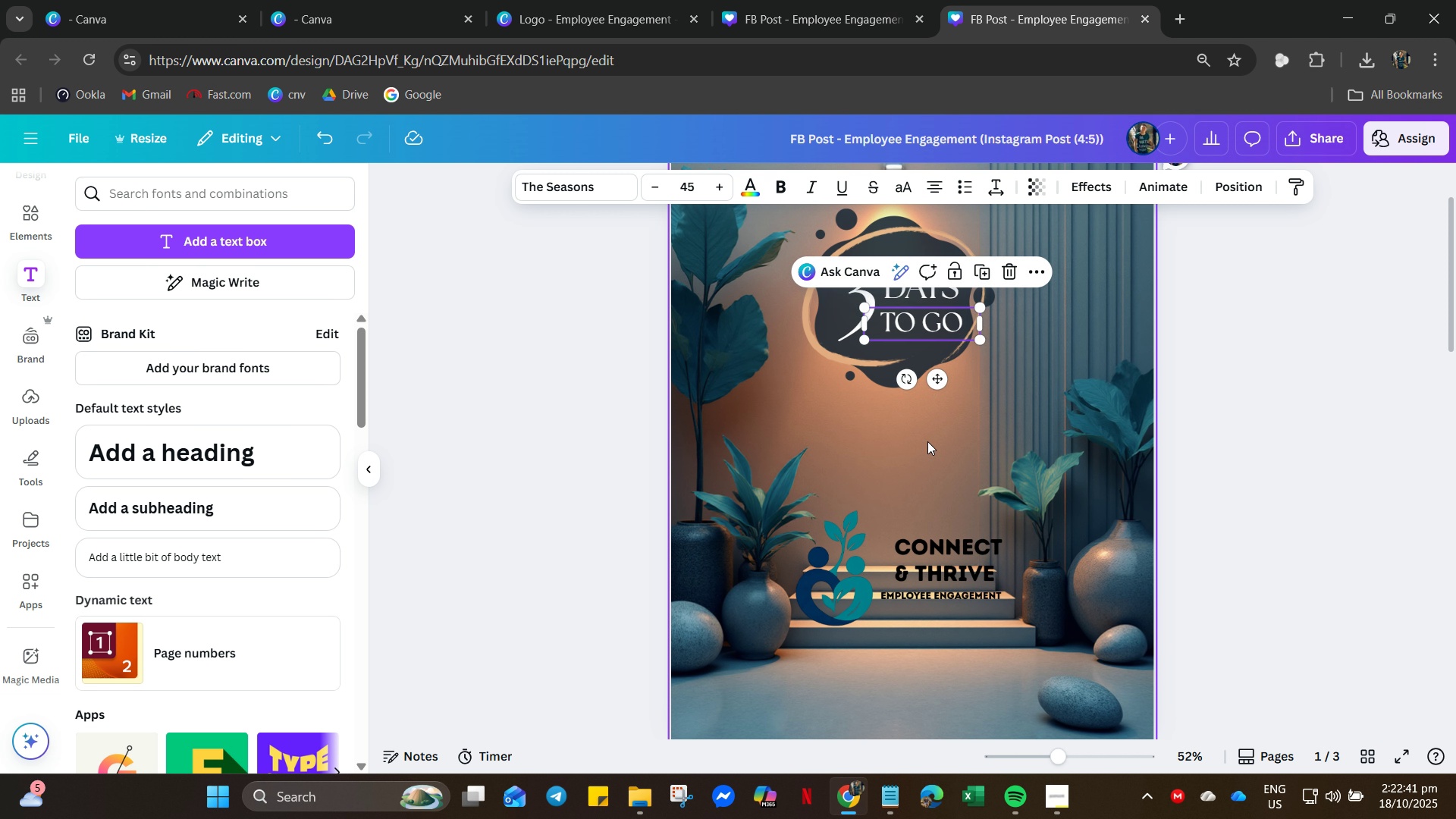 
left_click([927, 441])
 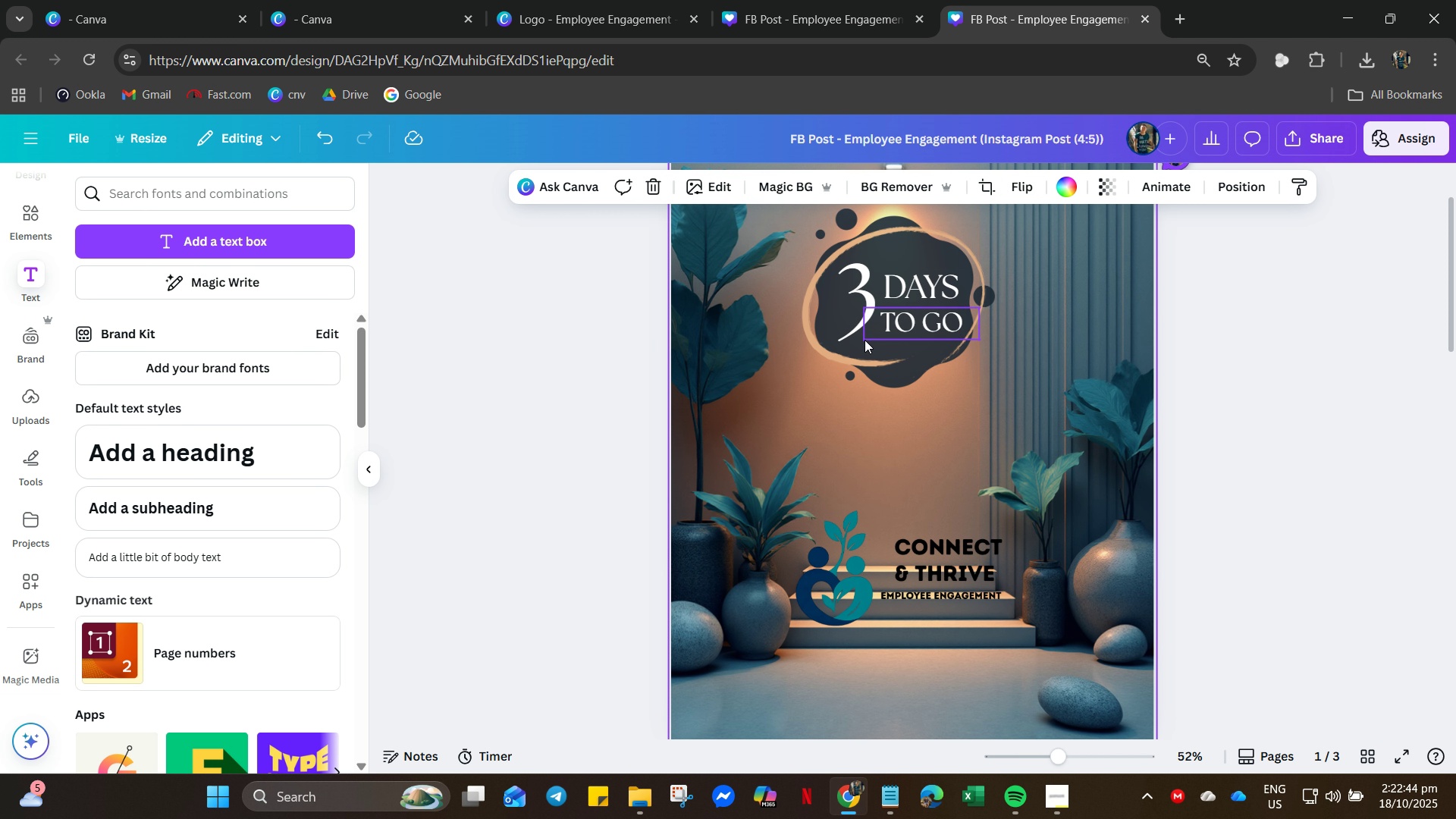 
left_click([895, 337])
 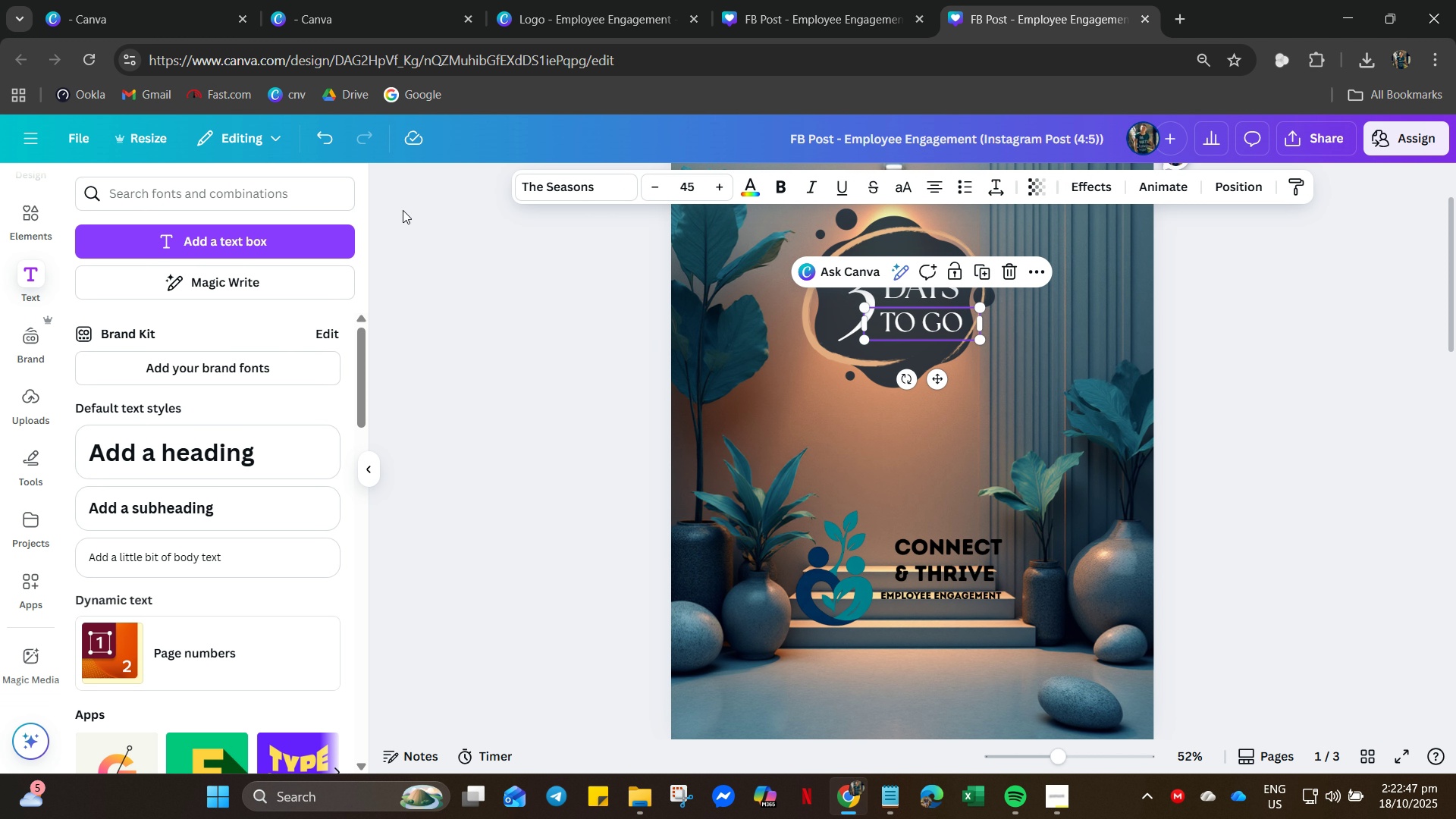 
left_click([577, 190])
 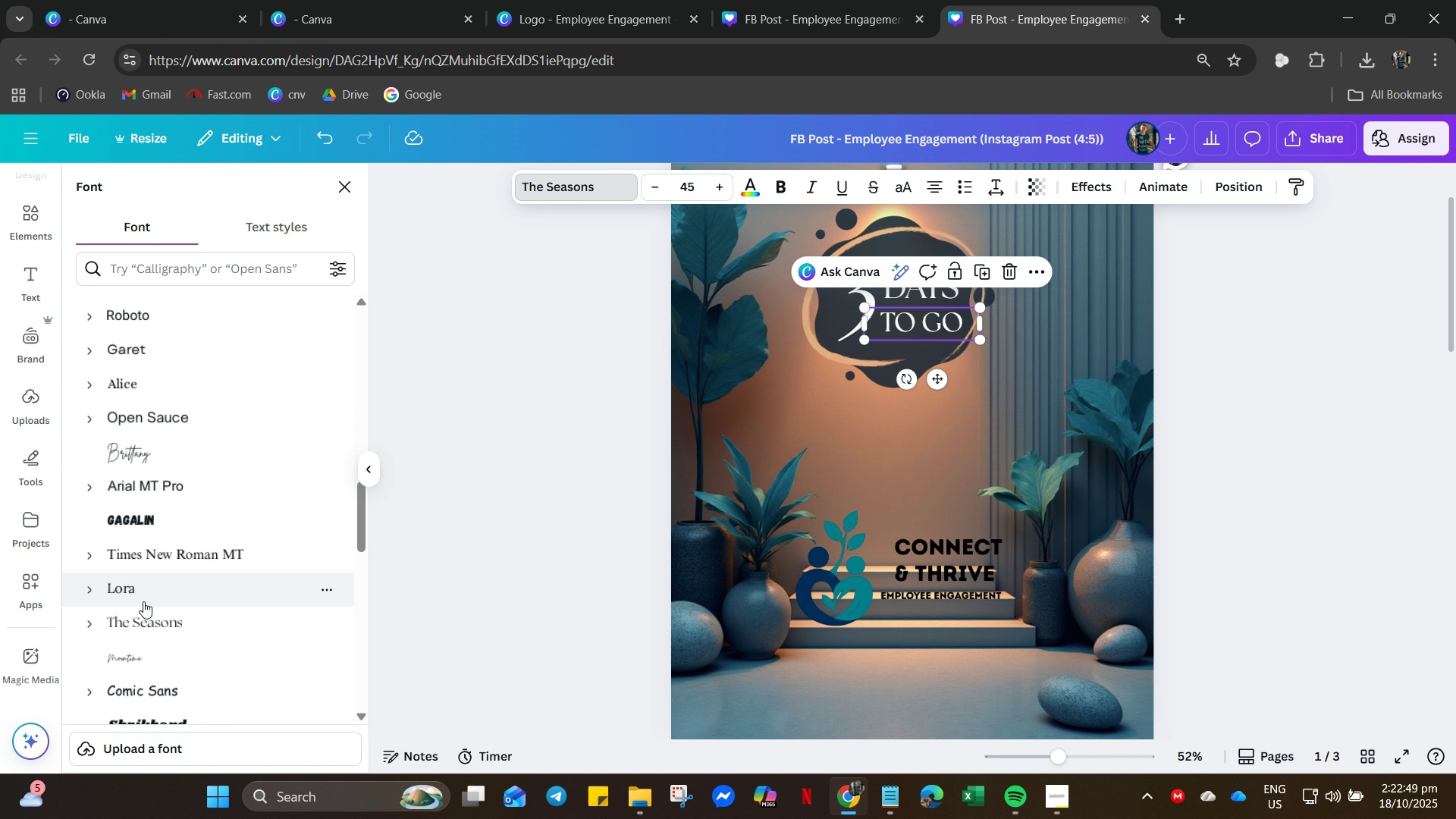 
scroll: coordinate [165, 598], scroll_direction: down, amount: 15.0
 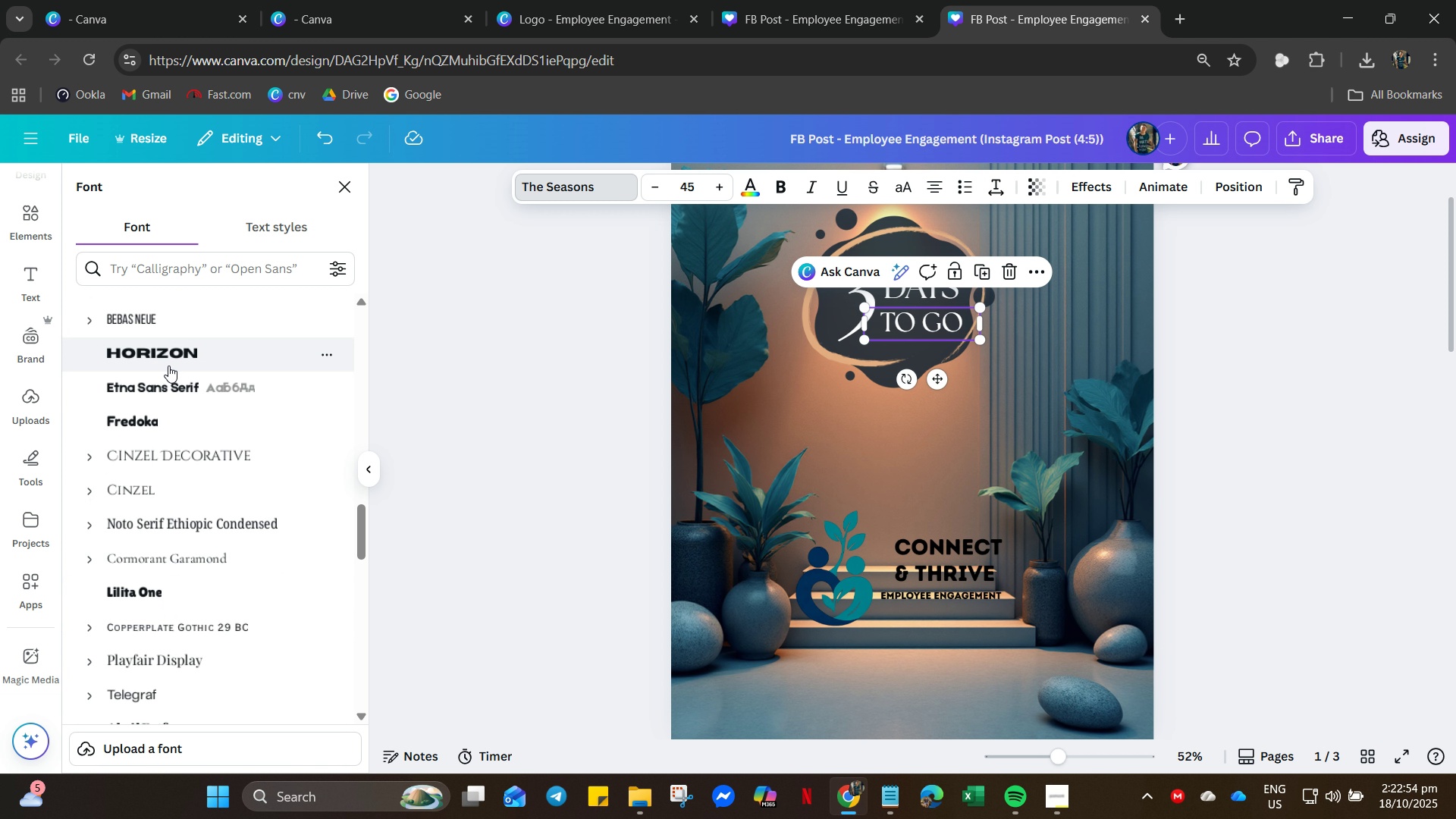 
left_click([168, 366])
 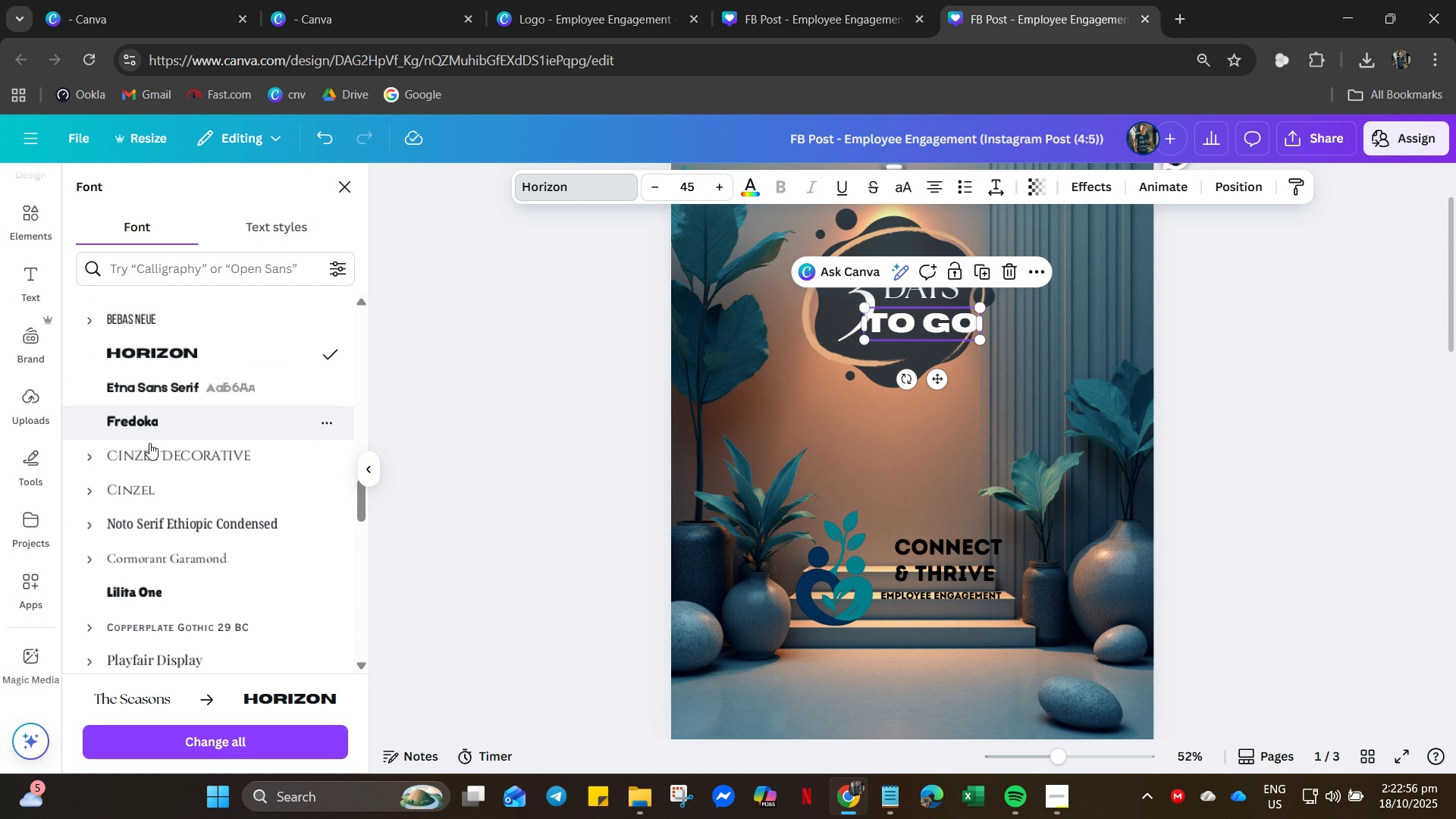 
left_click([151, 452])
 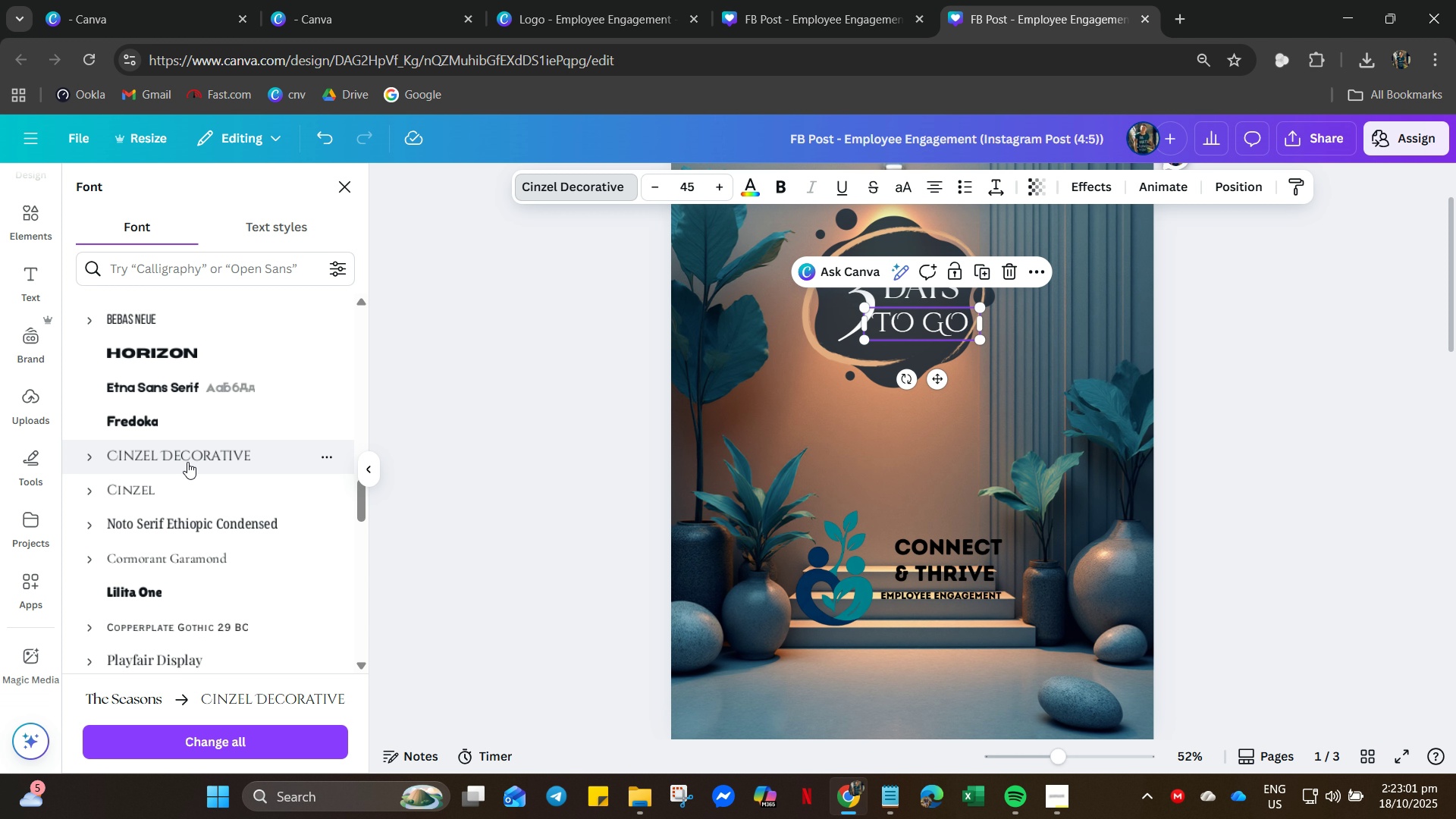 
wait(6.13)
 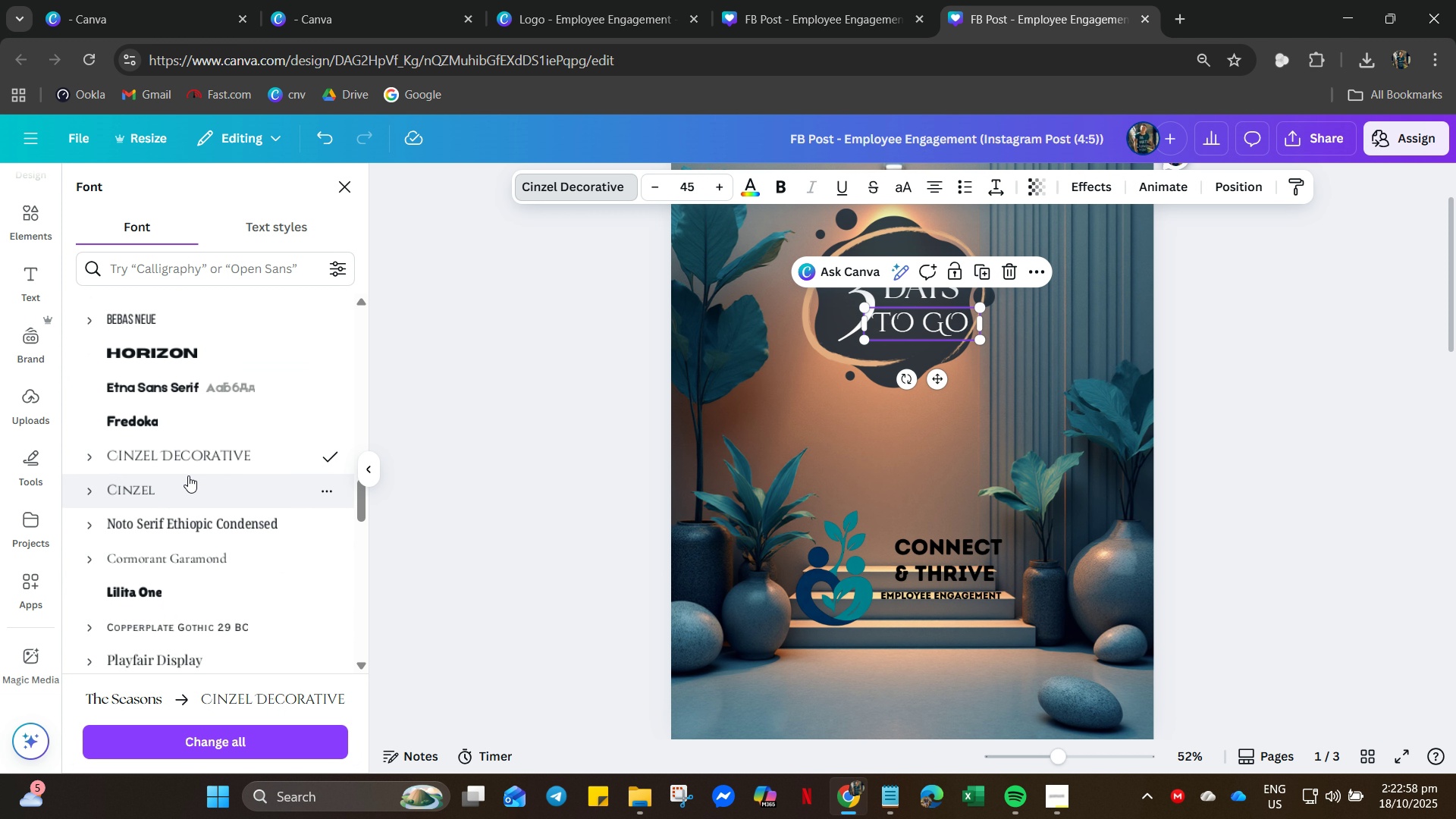 
left_click([192, 526])
 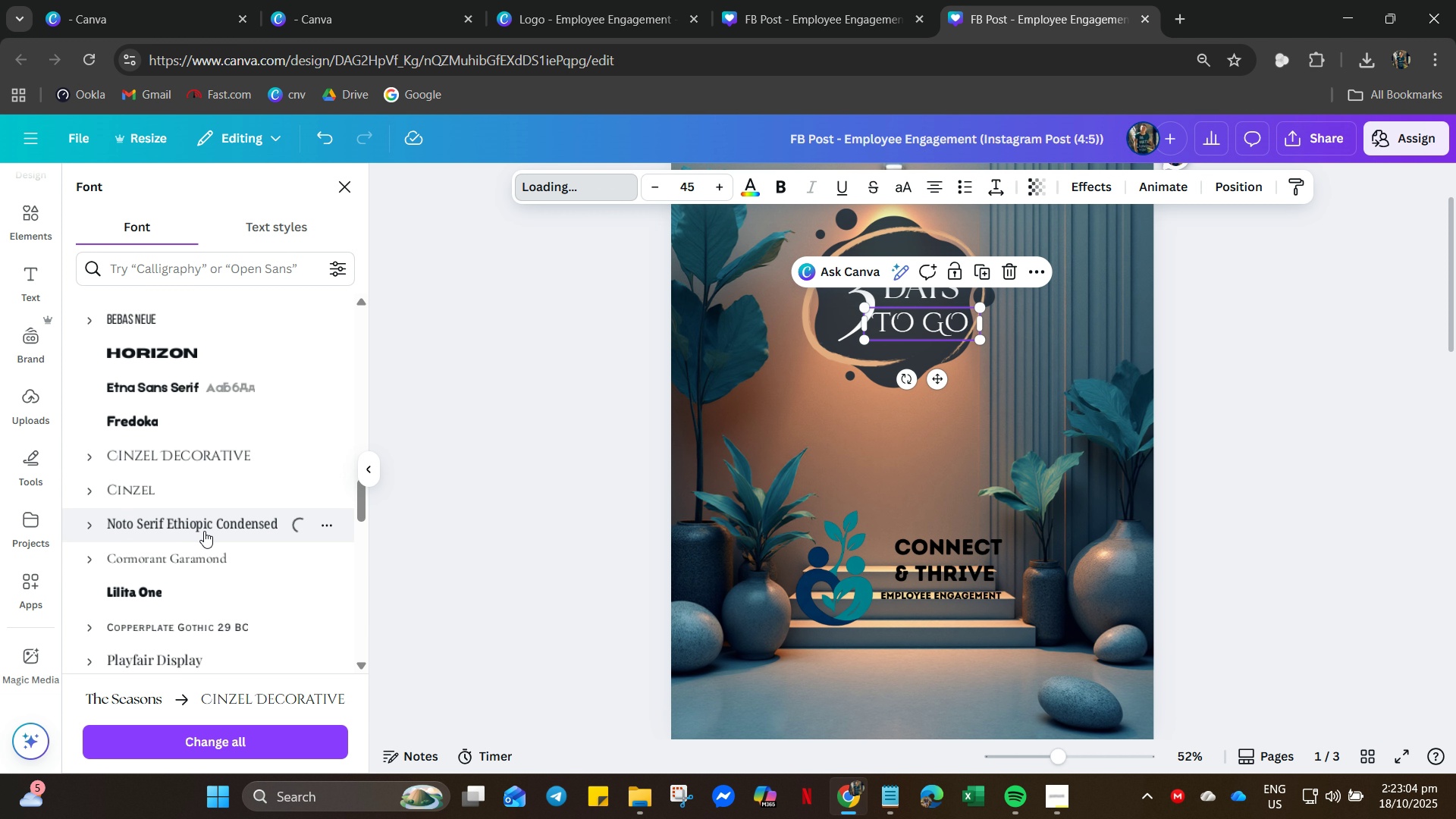 
mouse_move([223, 541])
 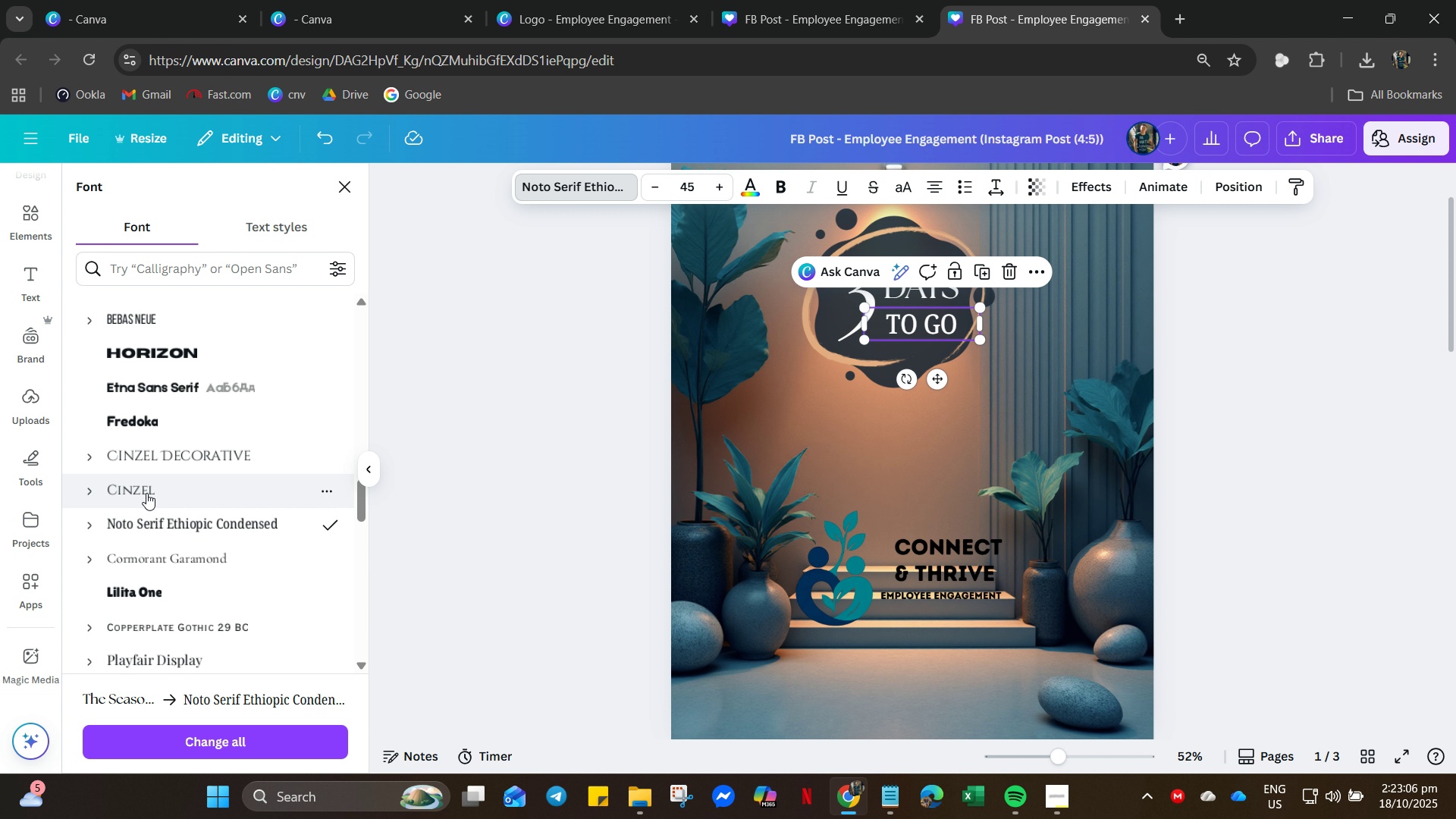 
left_click([146, 493])
 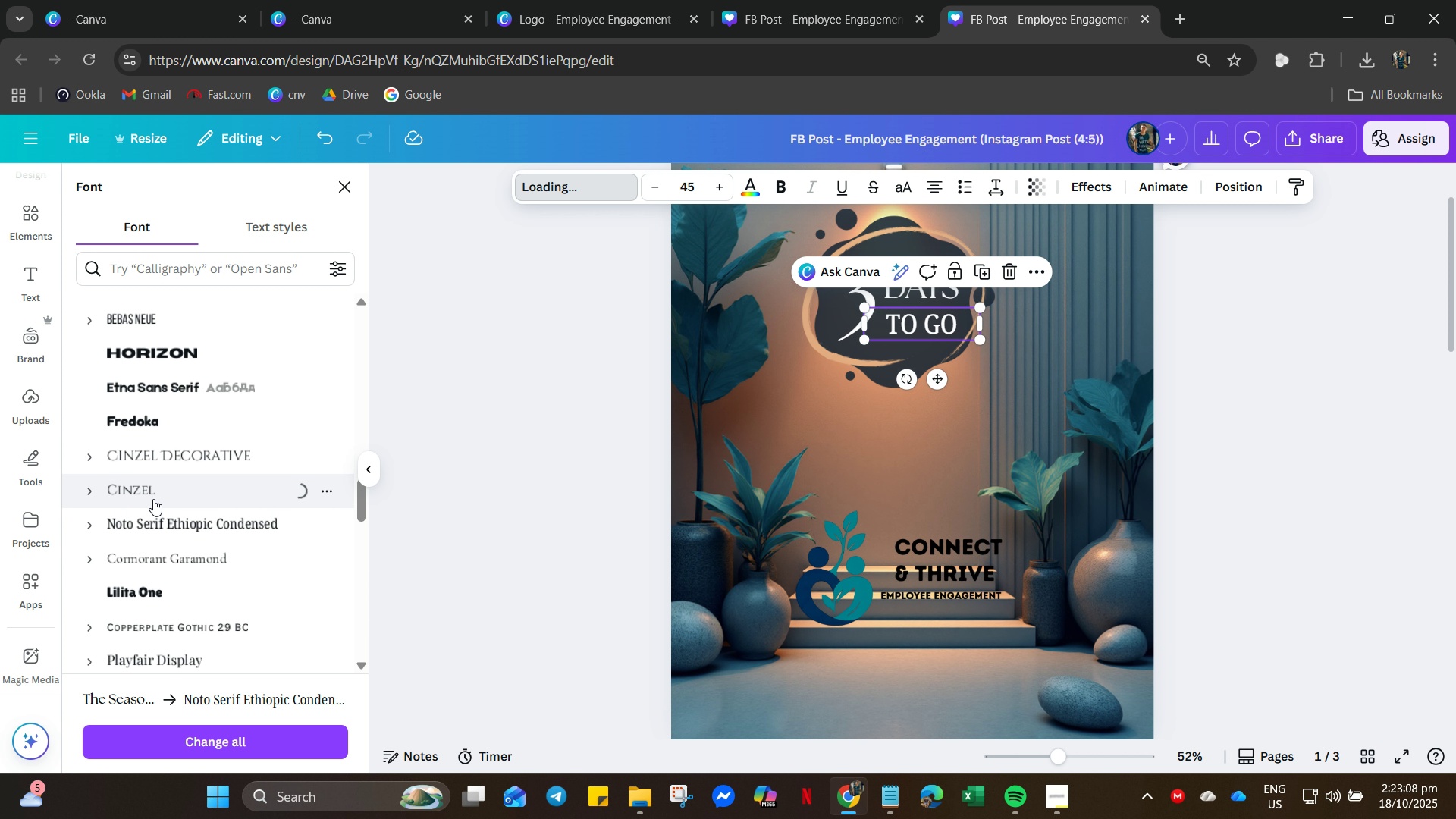 
scroll: coordinate [153, 504], scroll_direction: down, amount: 5.0
 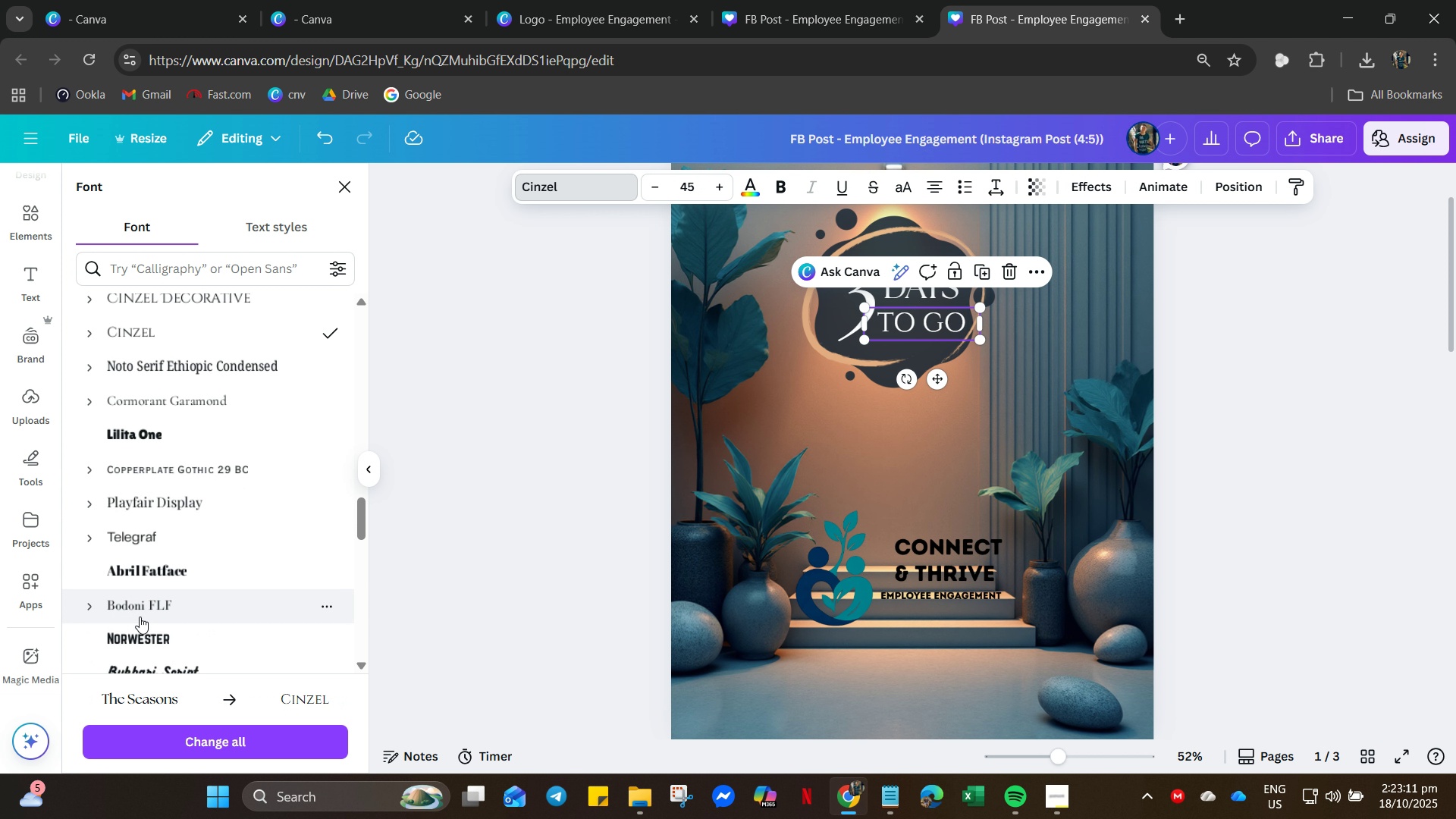 
left_click([140, 639])
 